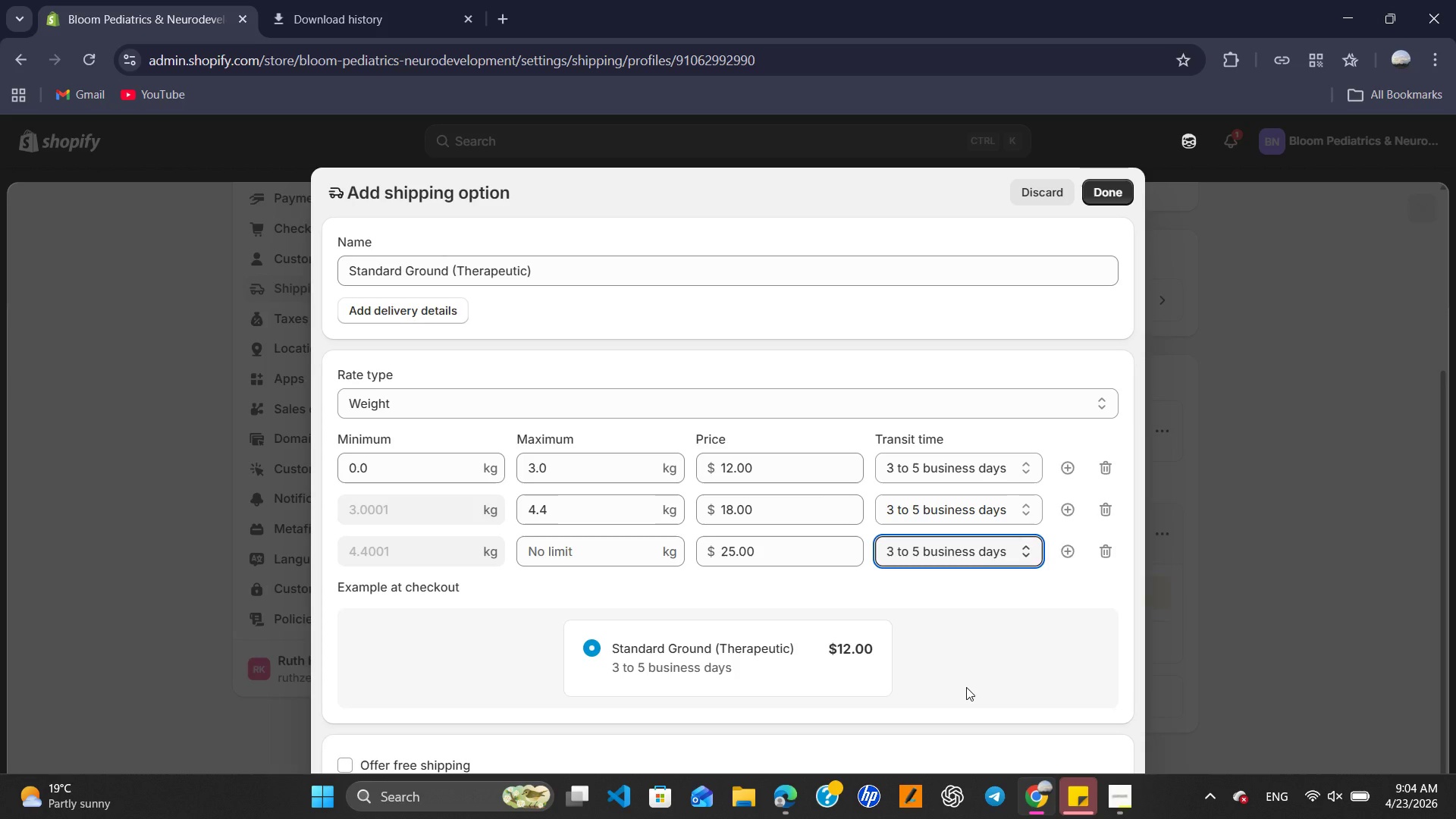 
wait(12.77)
 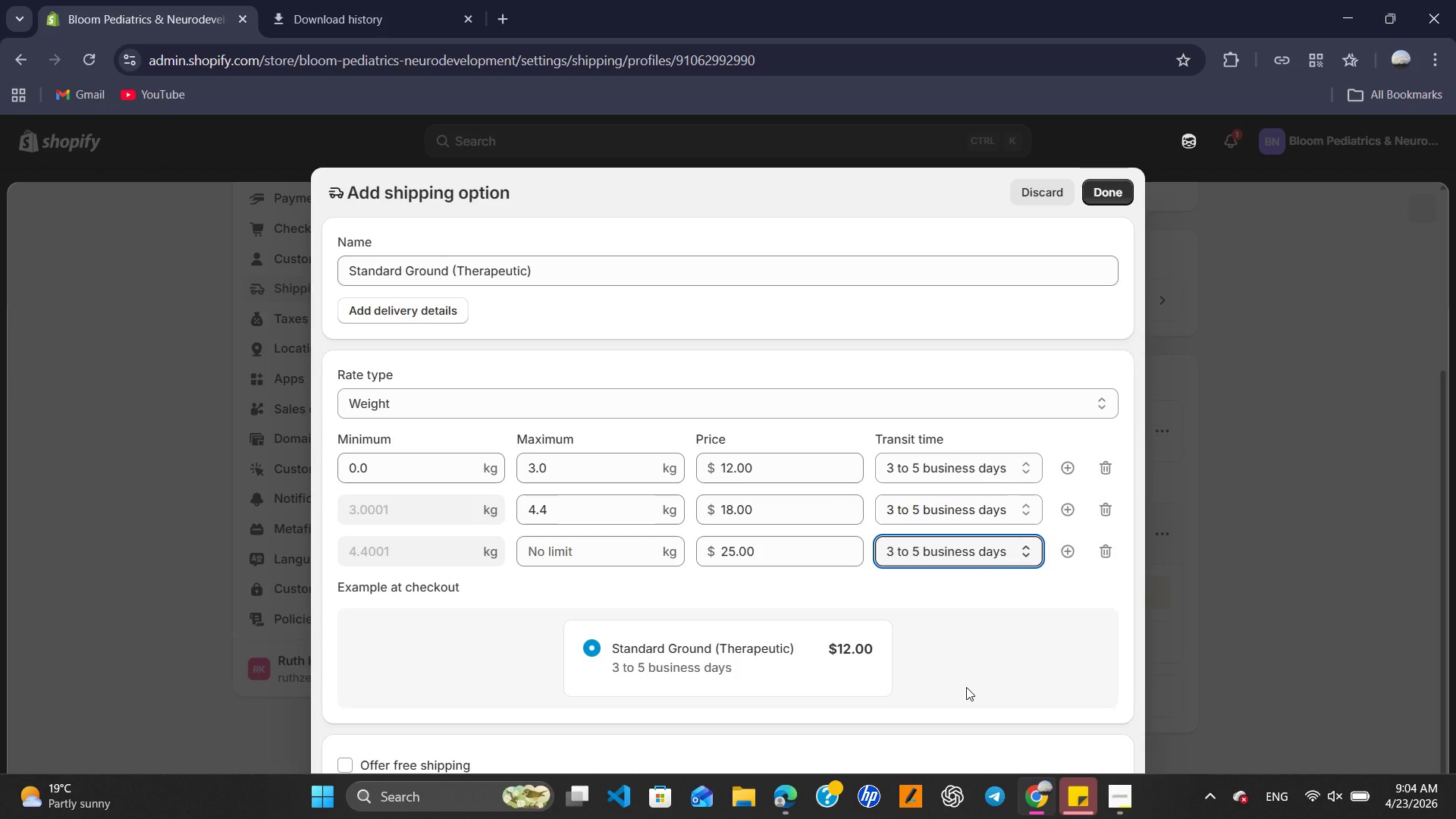 
left_click([1112, 184])
 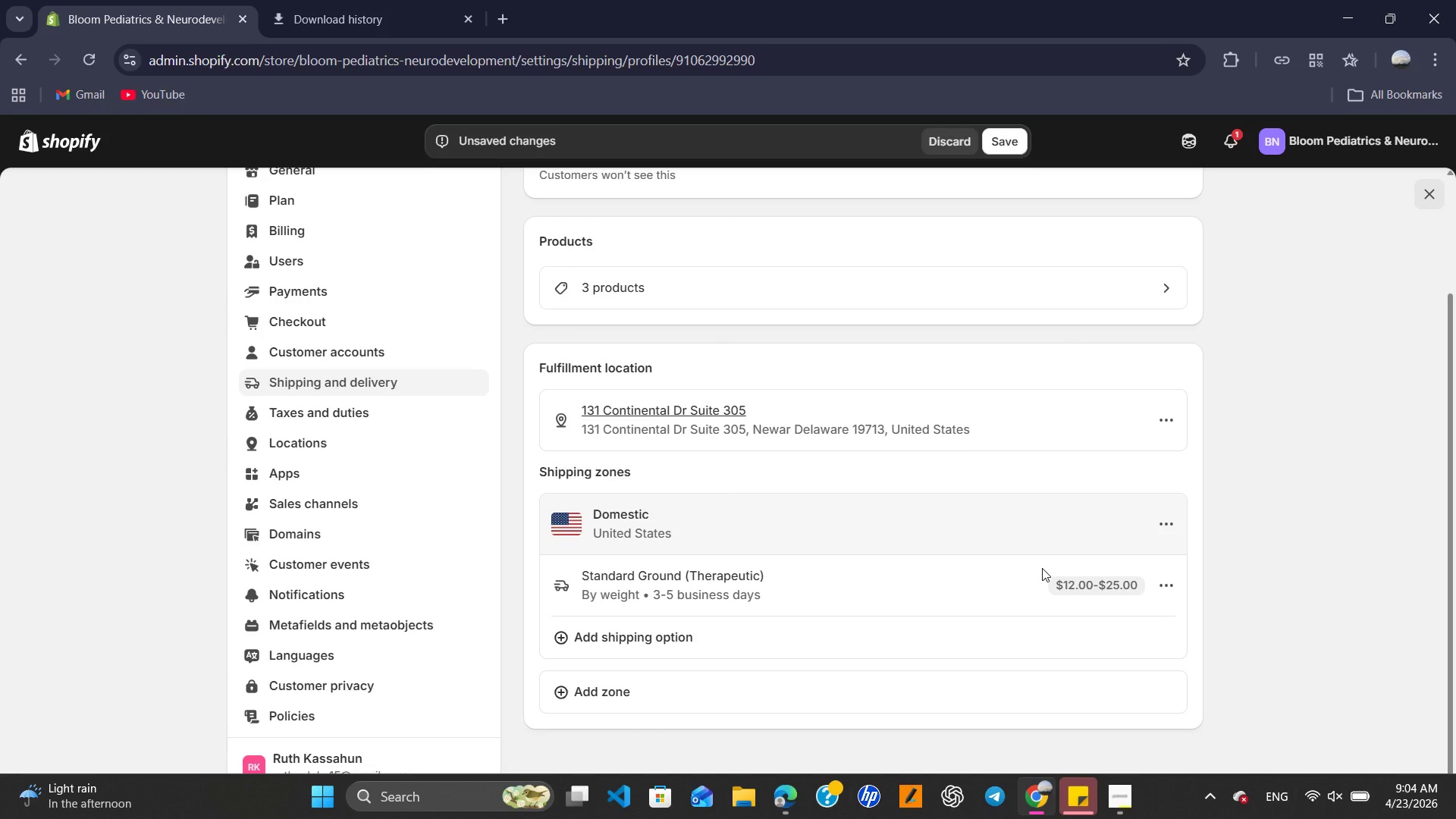 
wait(20.42)
 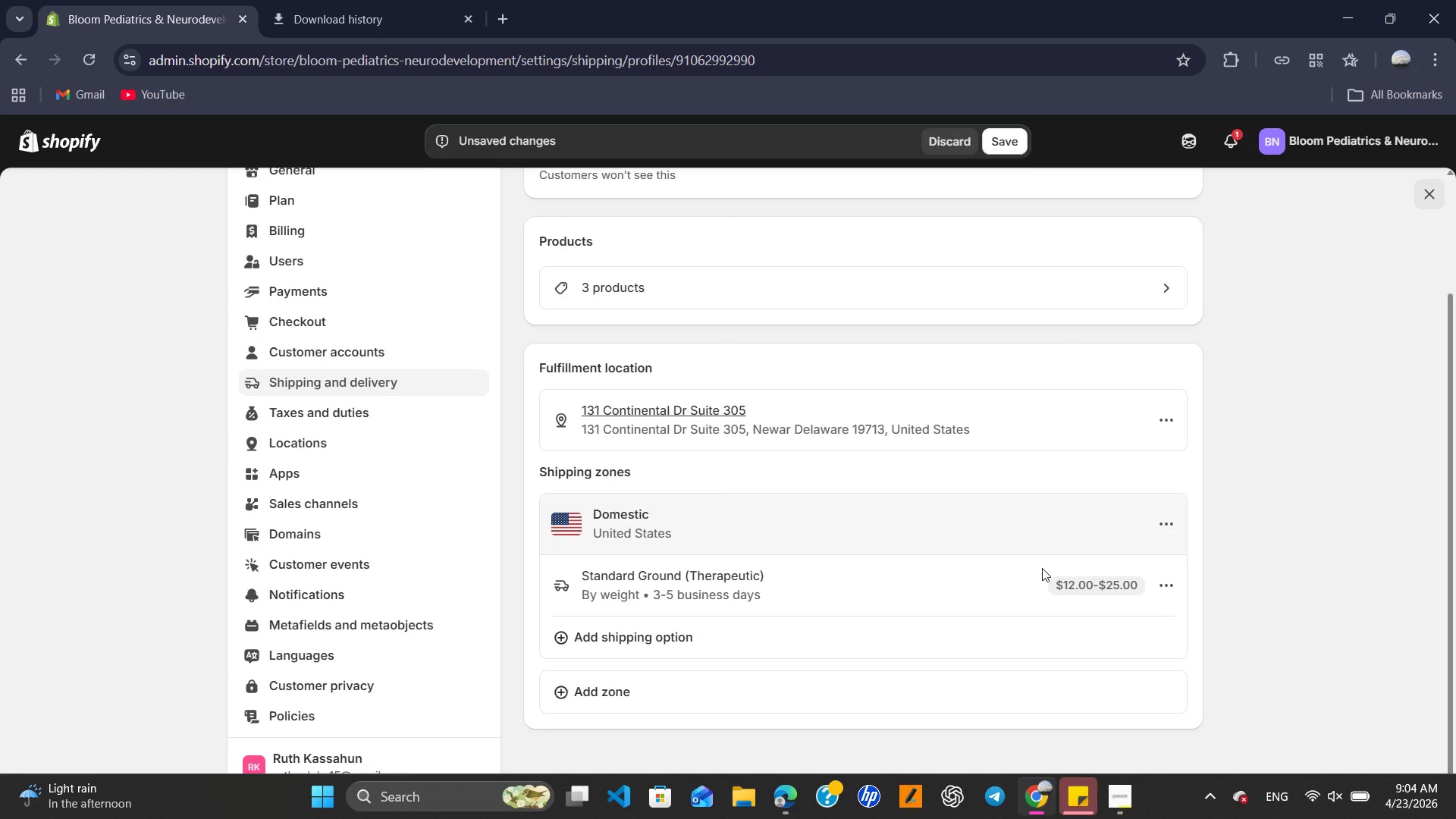 
left_click([1009, 128])
 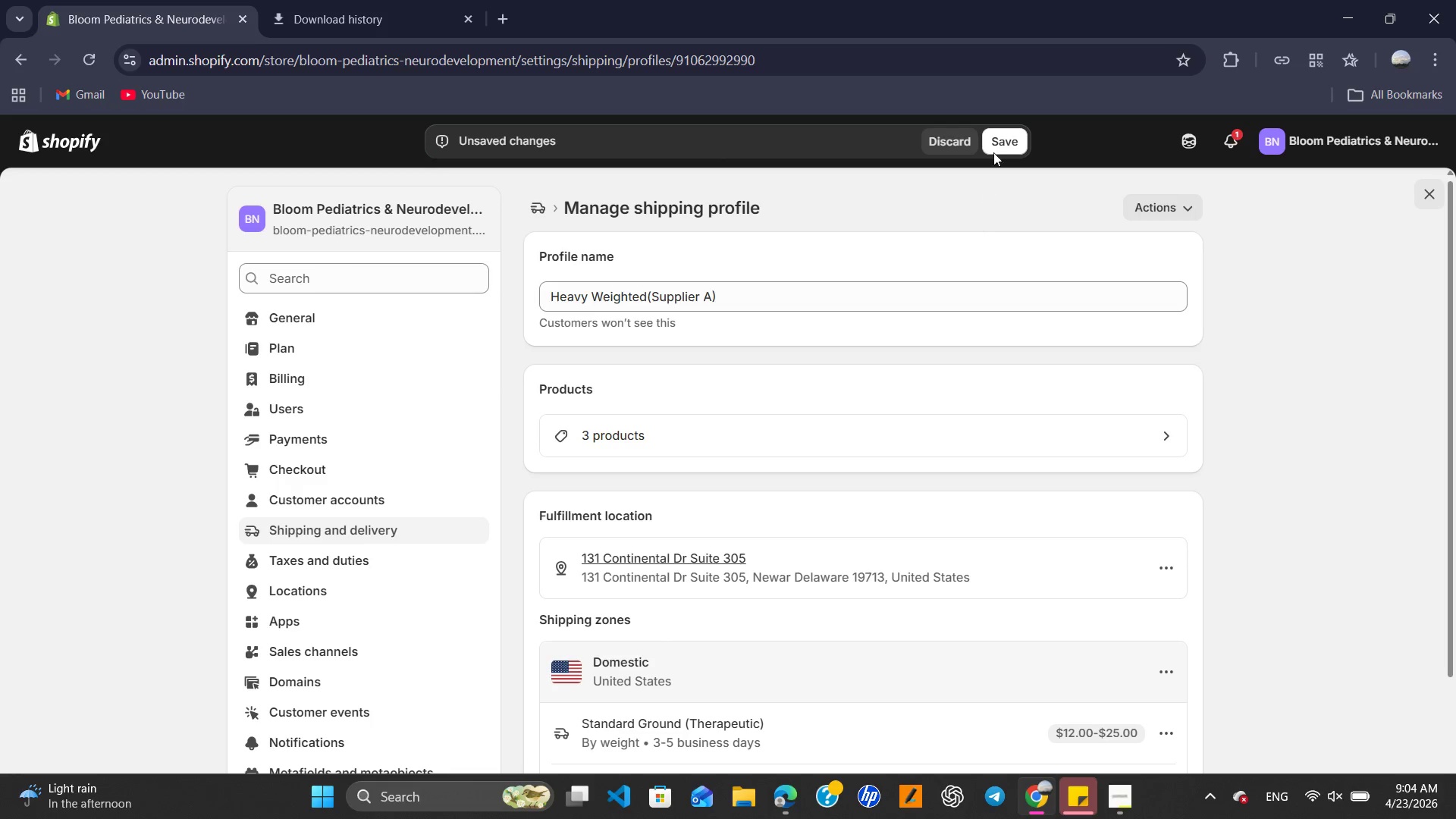 
left_click([998, 134])
 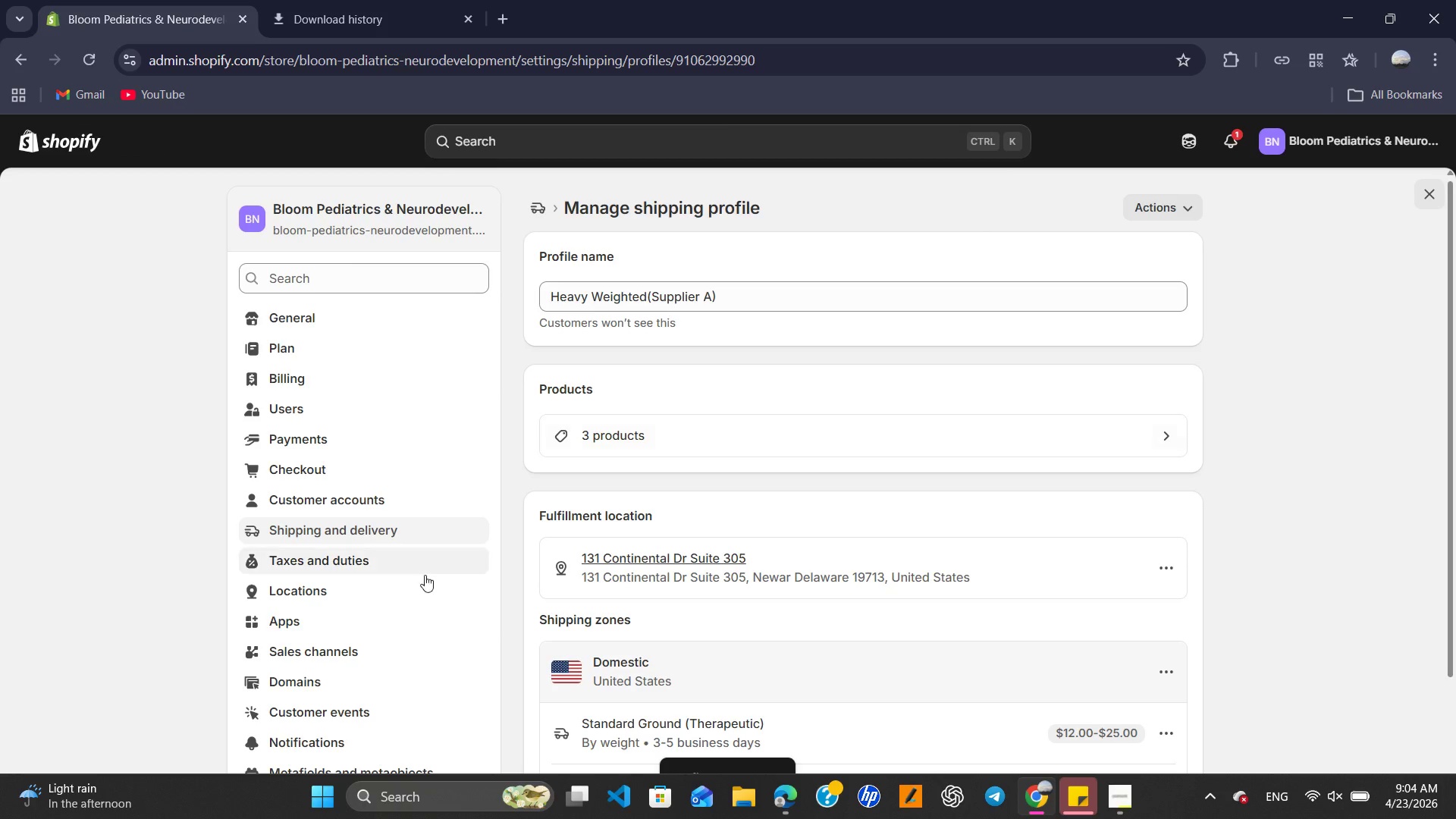 
wait(6.56)
 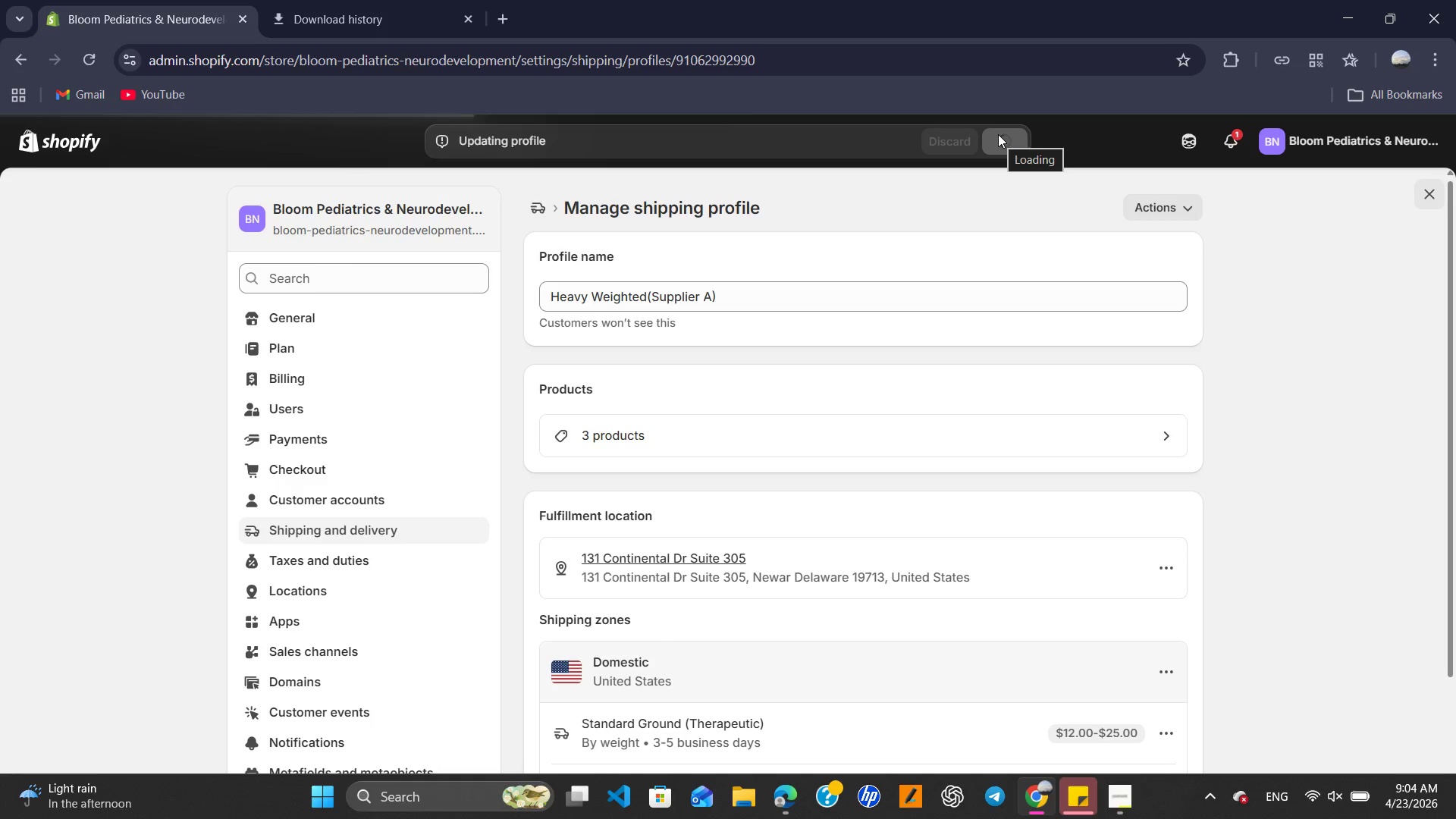 
left_click([538, 209])
 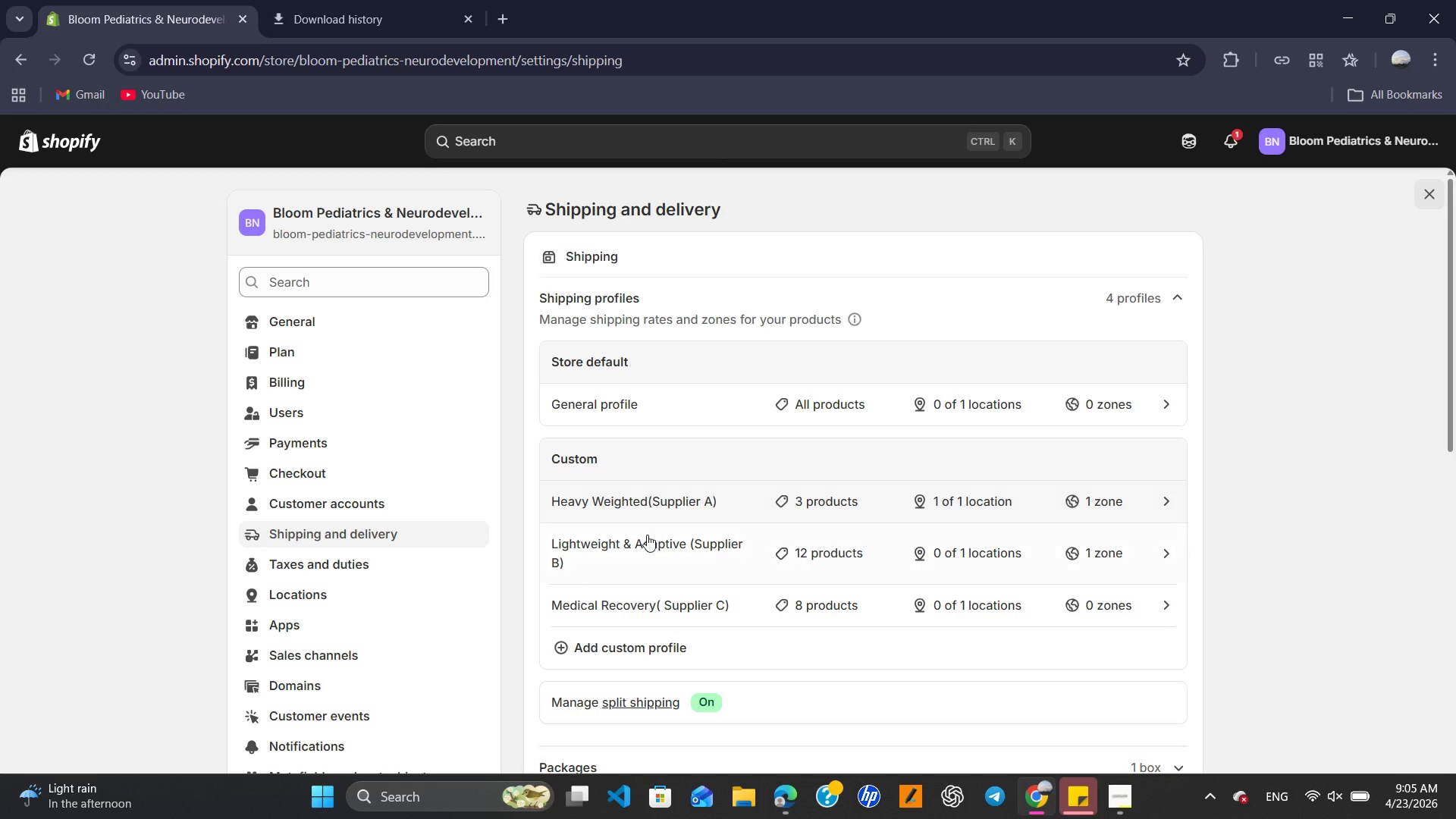 
left_click([630, 554])
 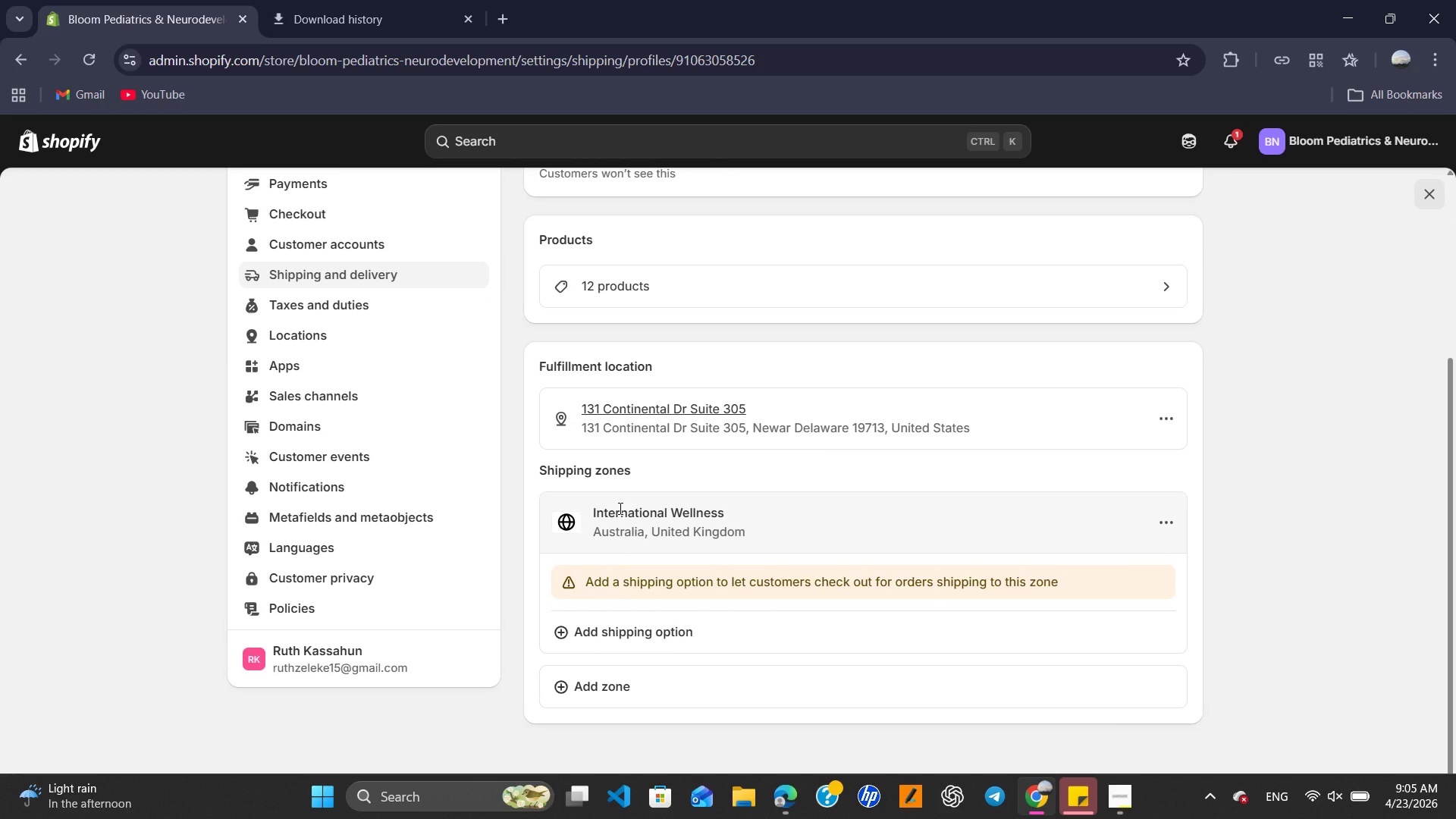 
wait(22.25)
 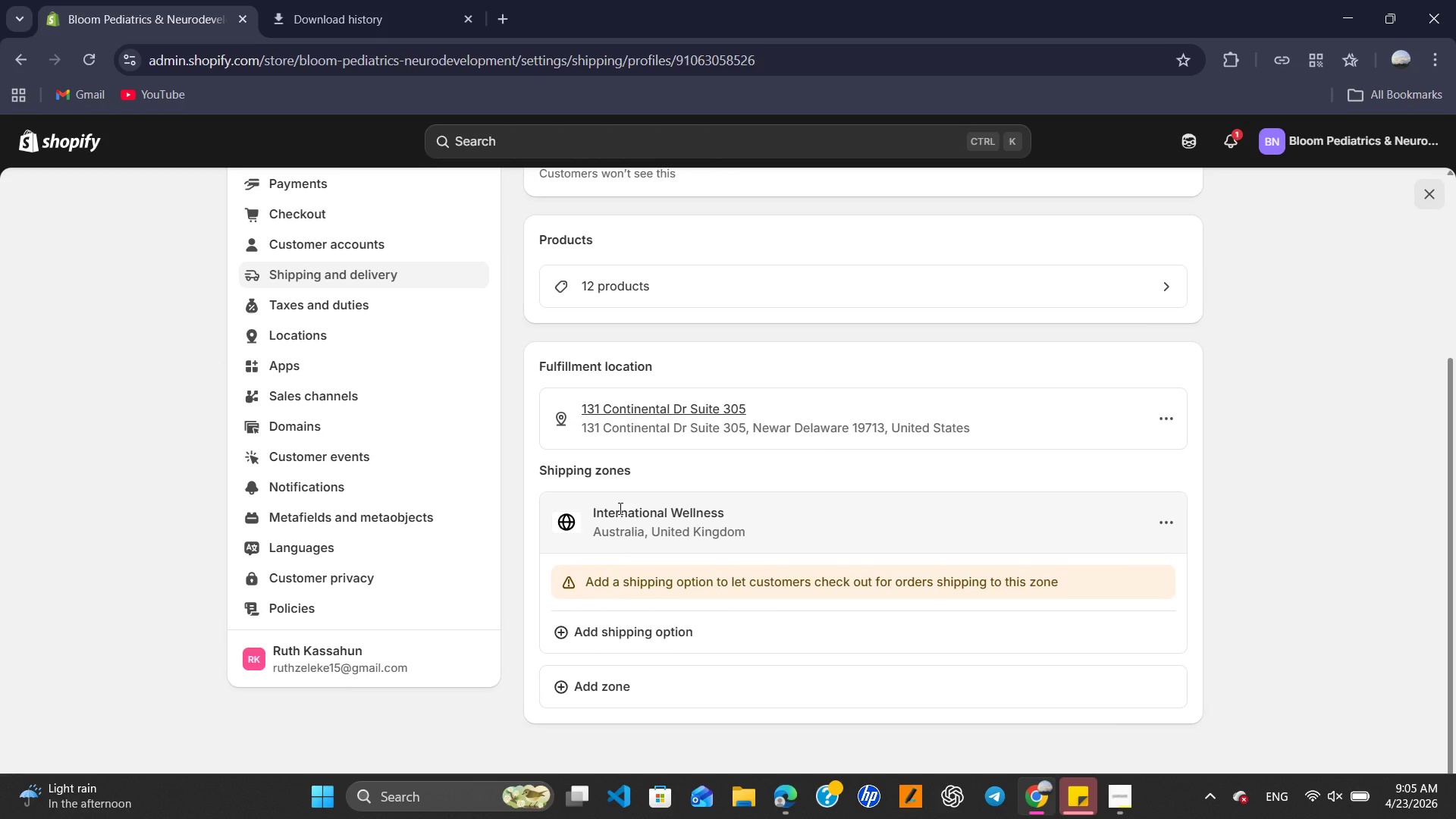 
left_click([1175, 524])
 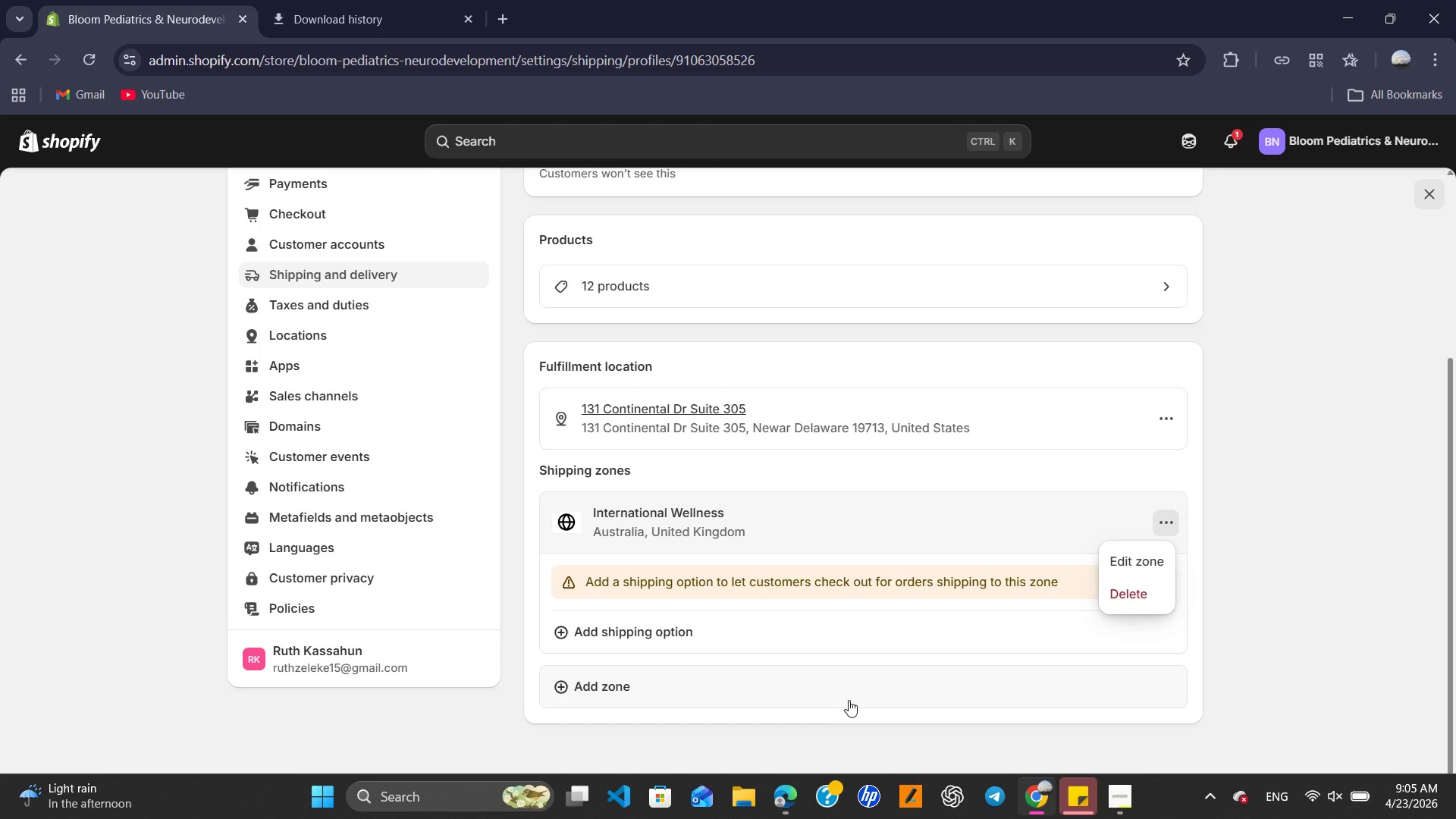 
left_click([849, 695])
 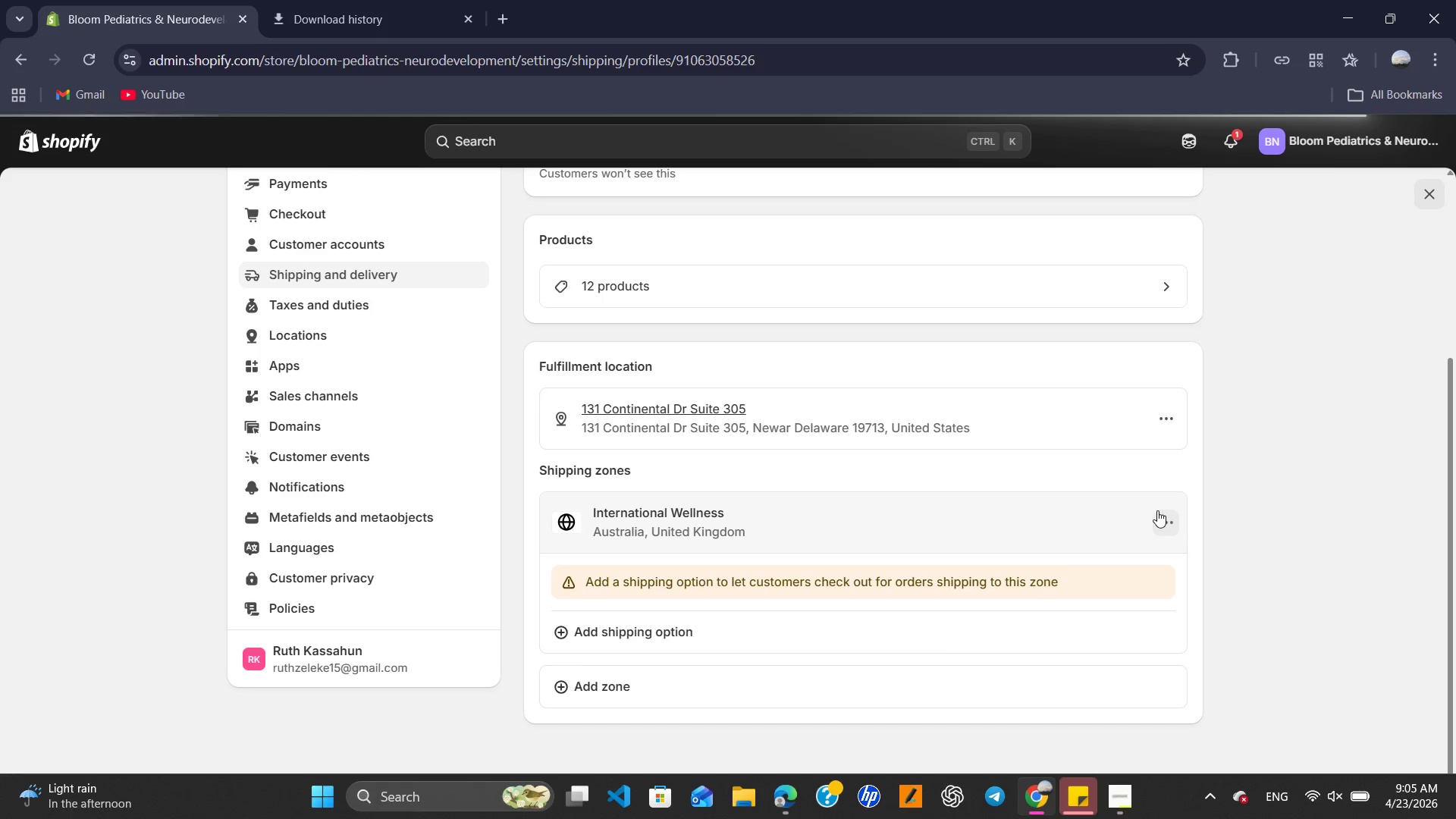 
wait(7.84)
 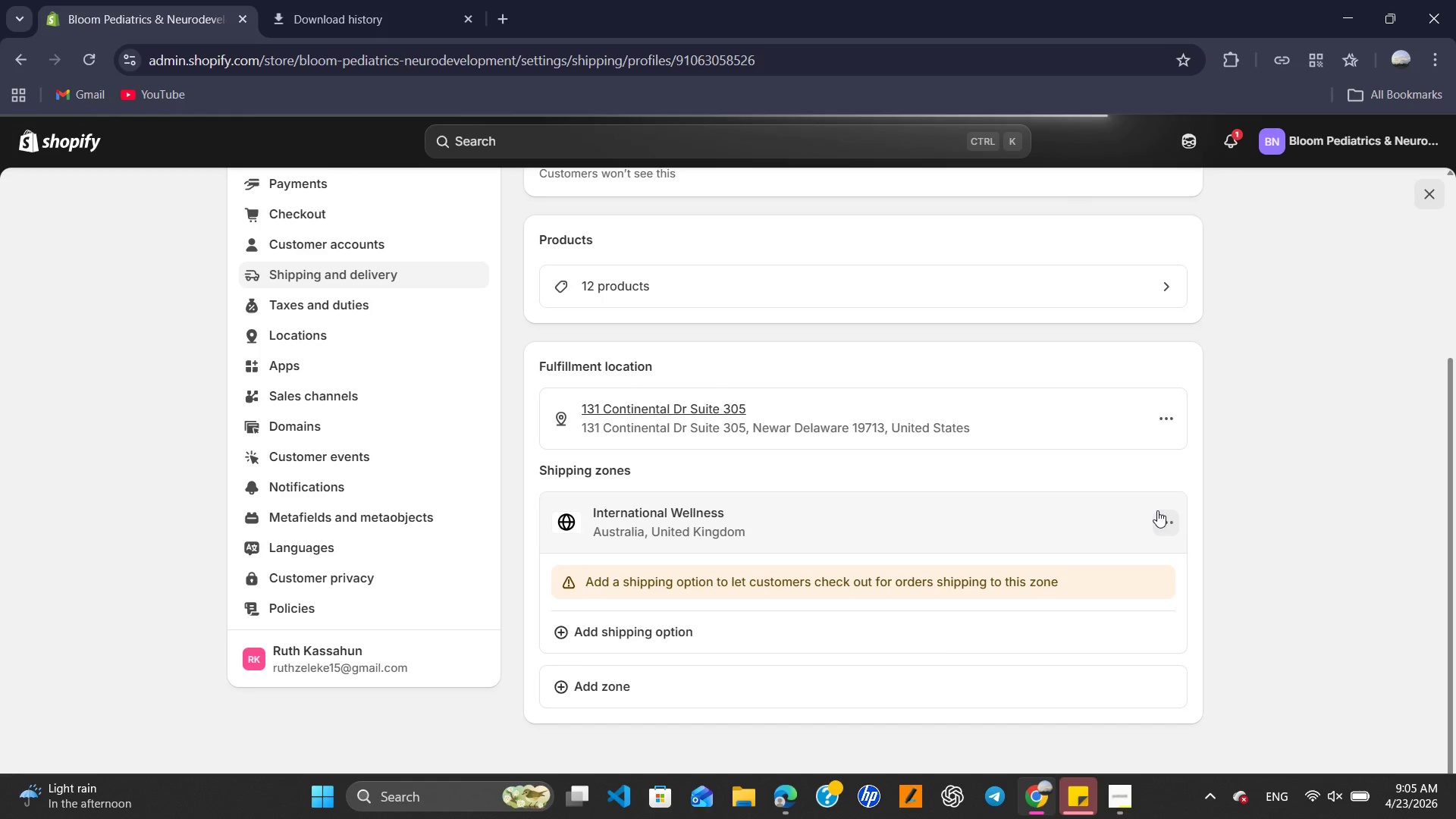 
left_click([1157, 510])
 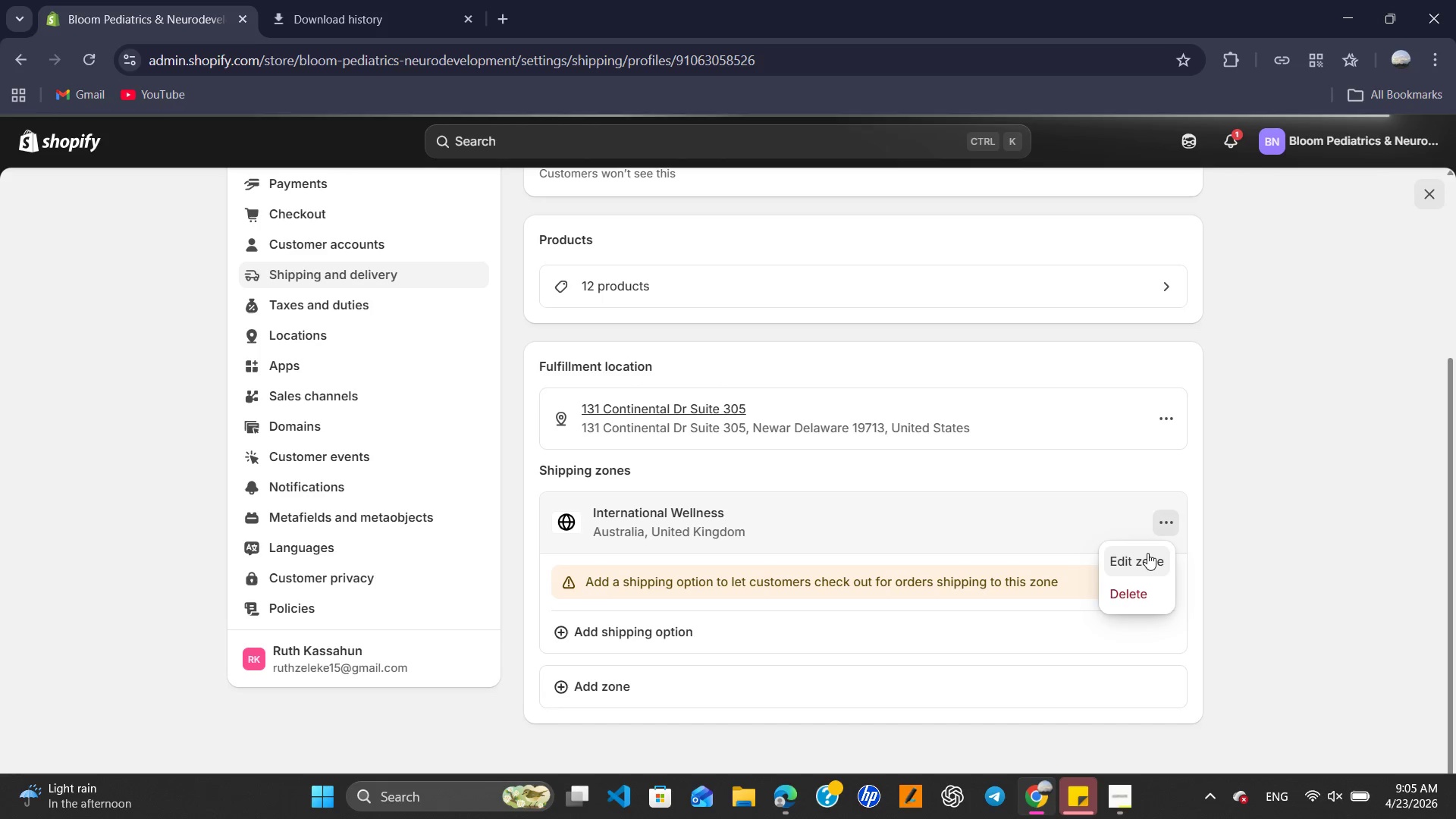 
left_click([1147, 553])
 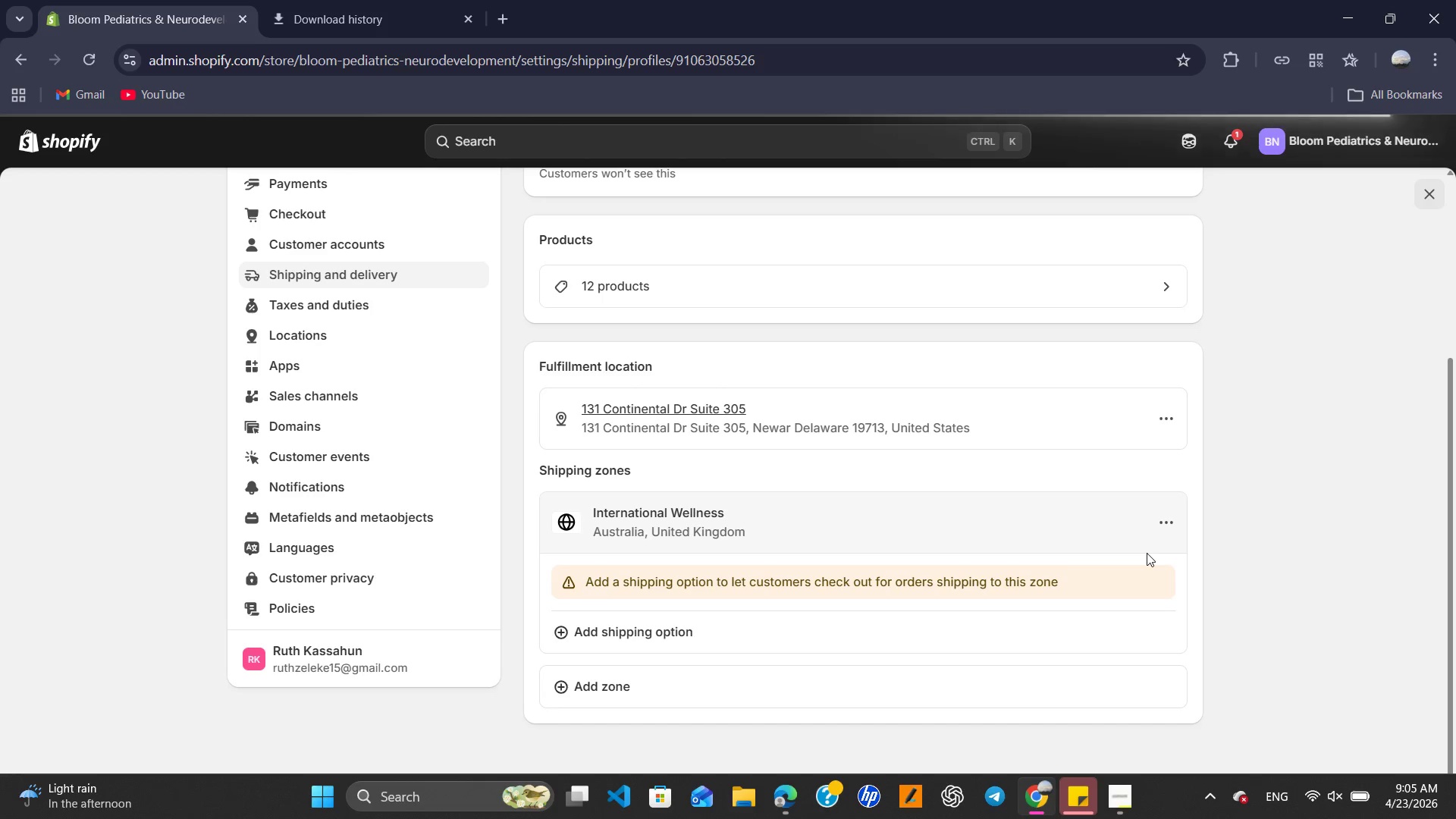 
wait(10.19)
 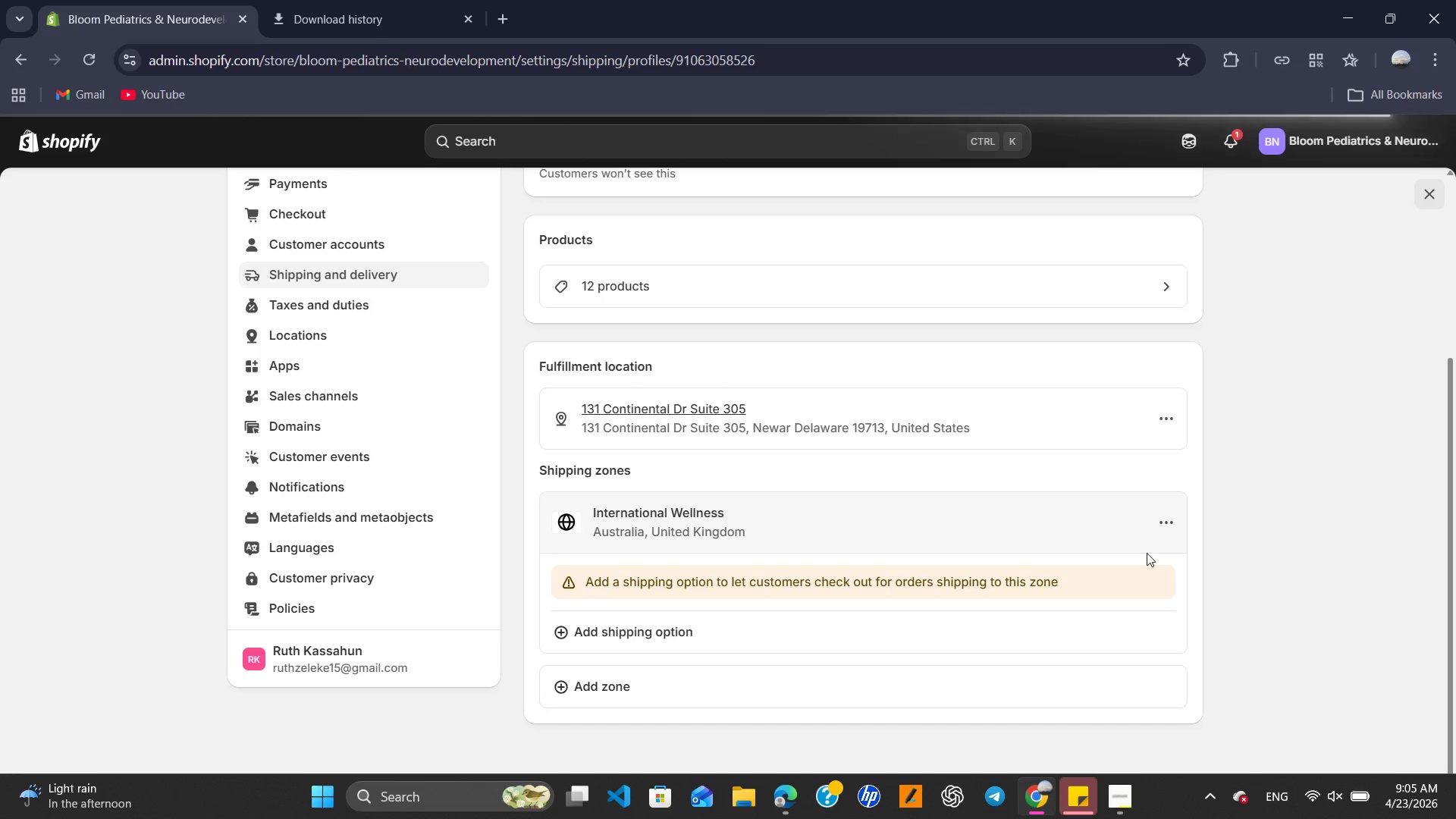 
left_click([1000, 231])
 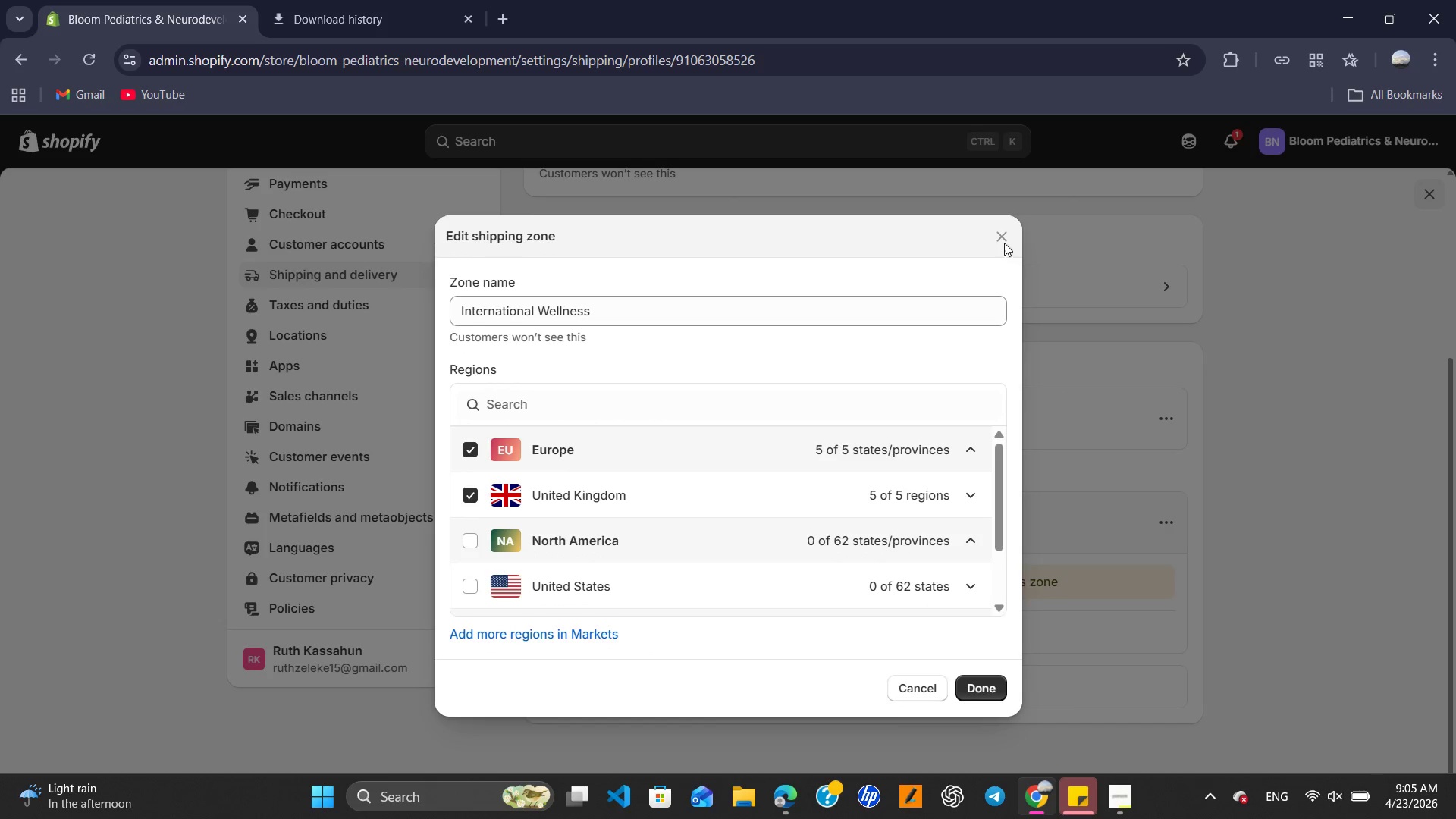 
left_click([1004, 232])
 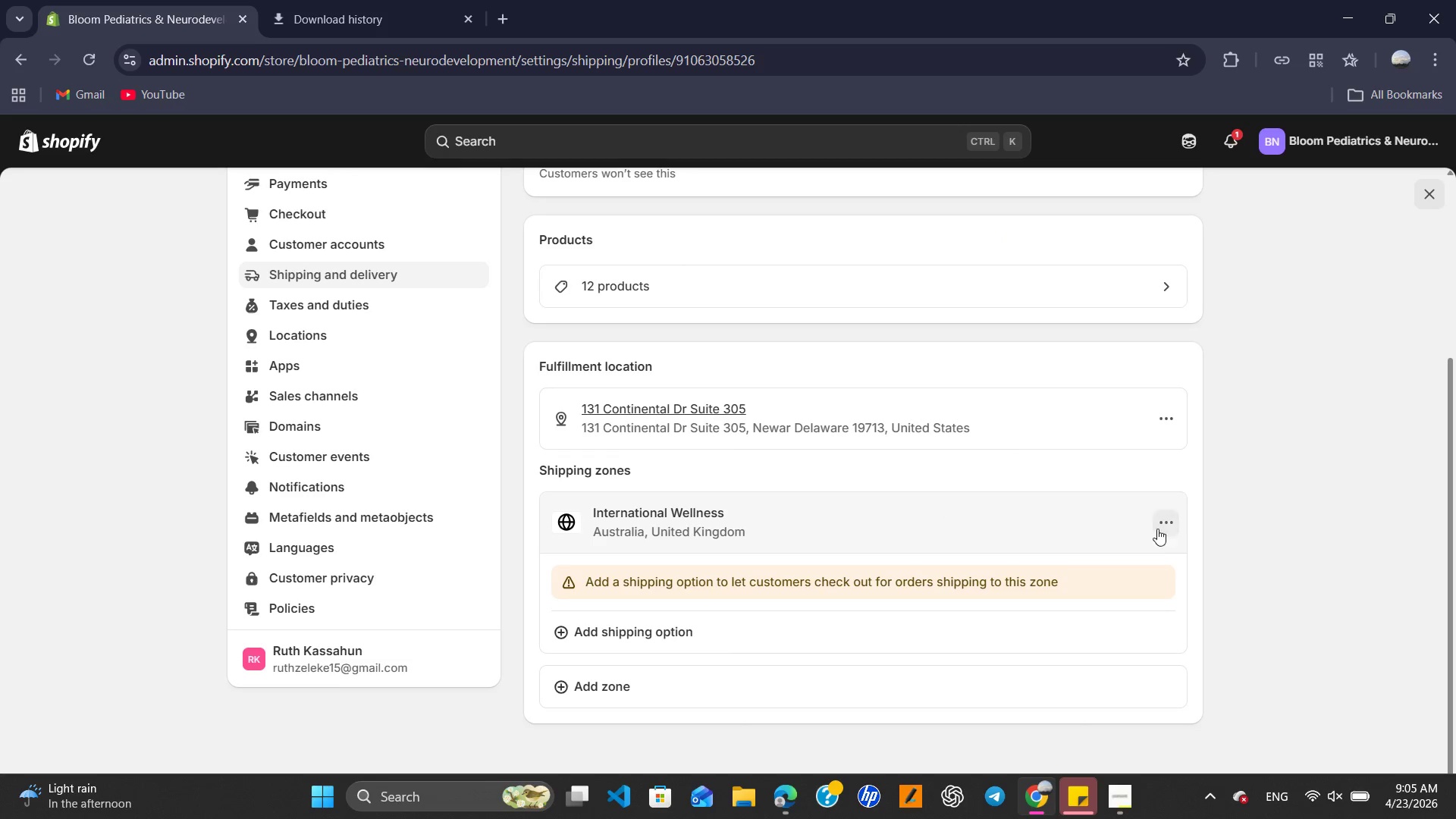 
left_click([1163, 525])
 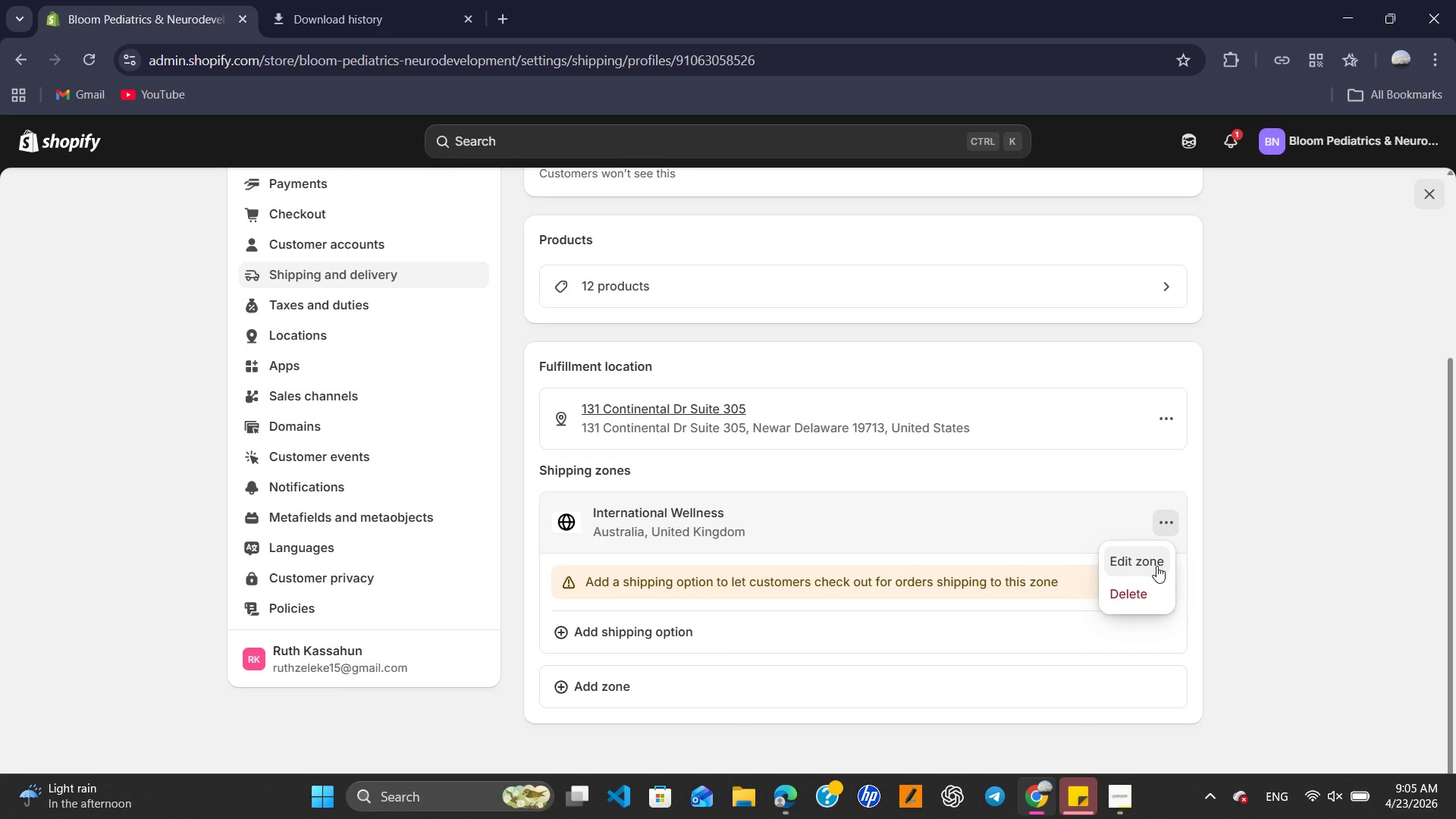 
left_click([1156, 566])
 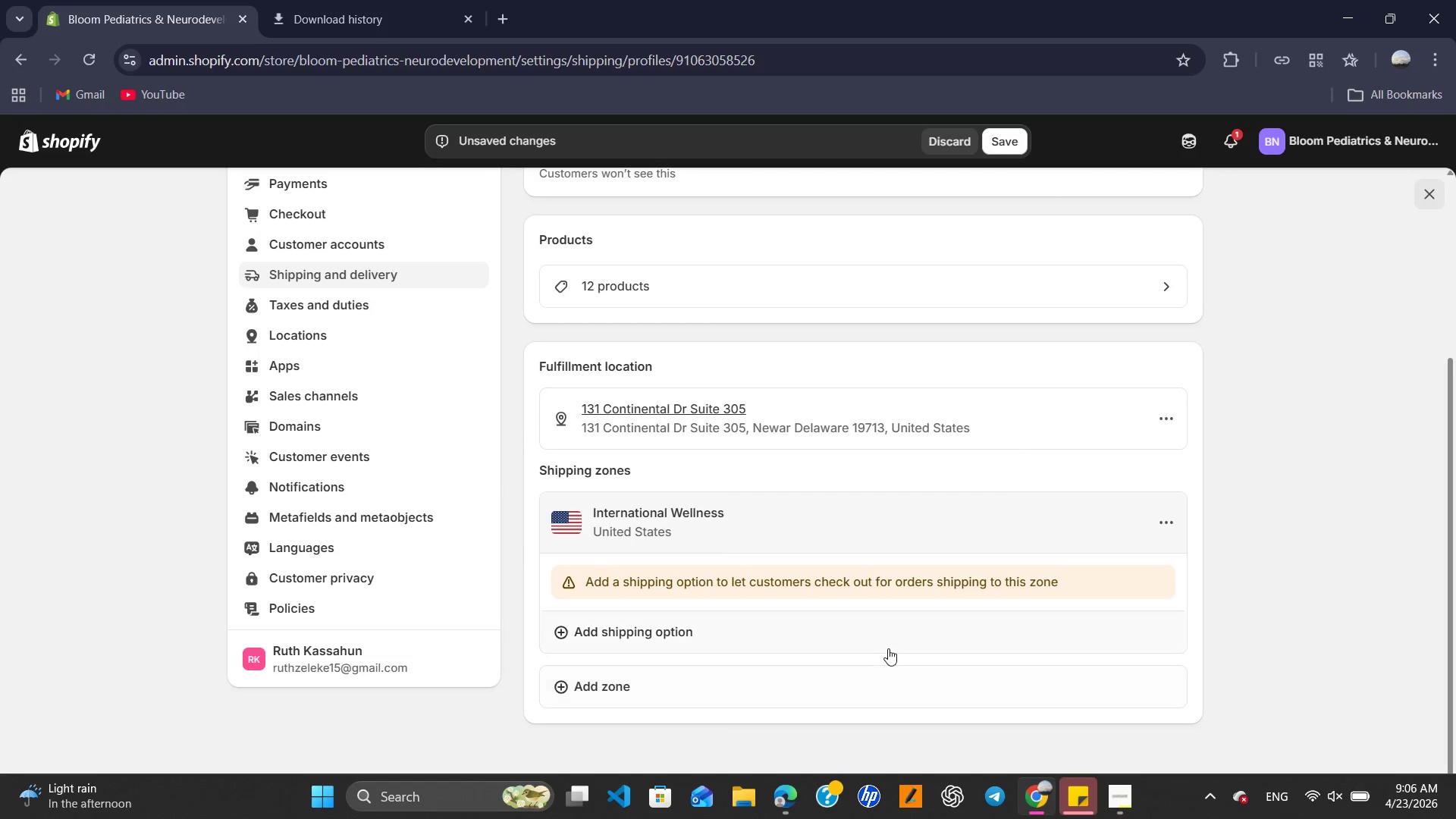 
wait(16.49)
 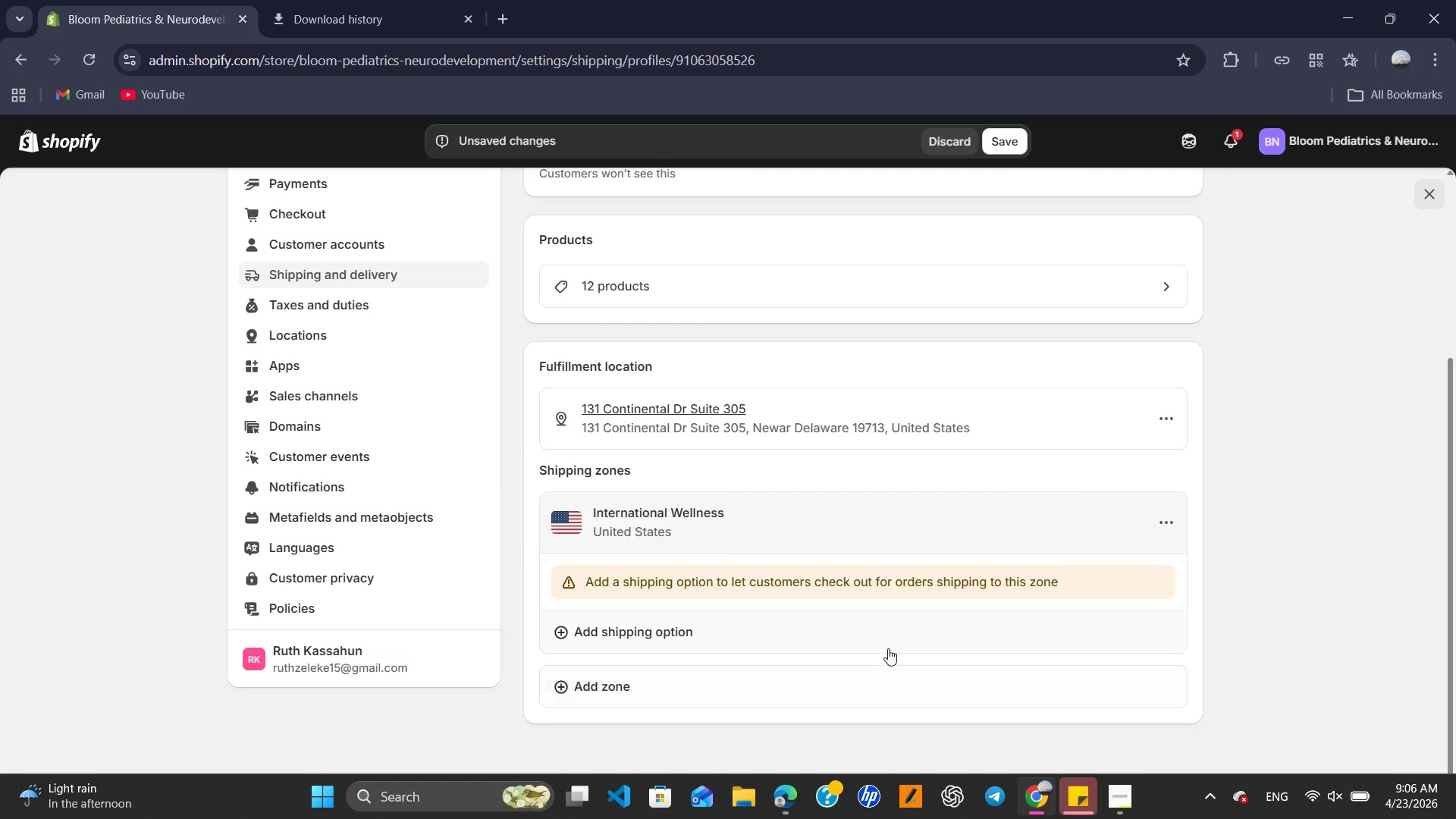 
left_click([1133, 573])
 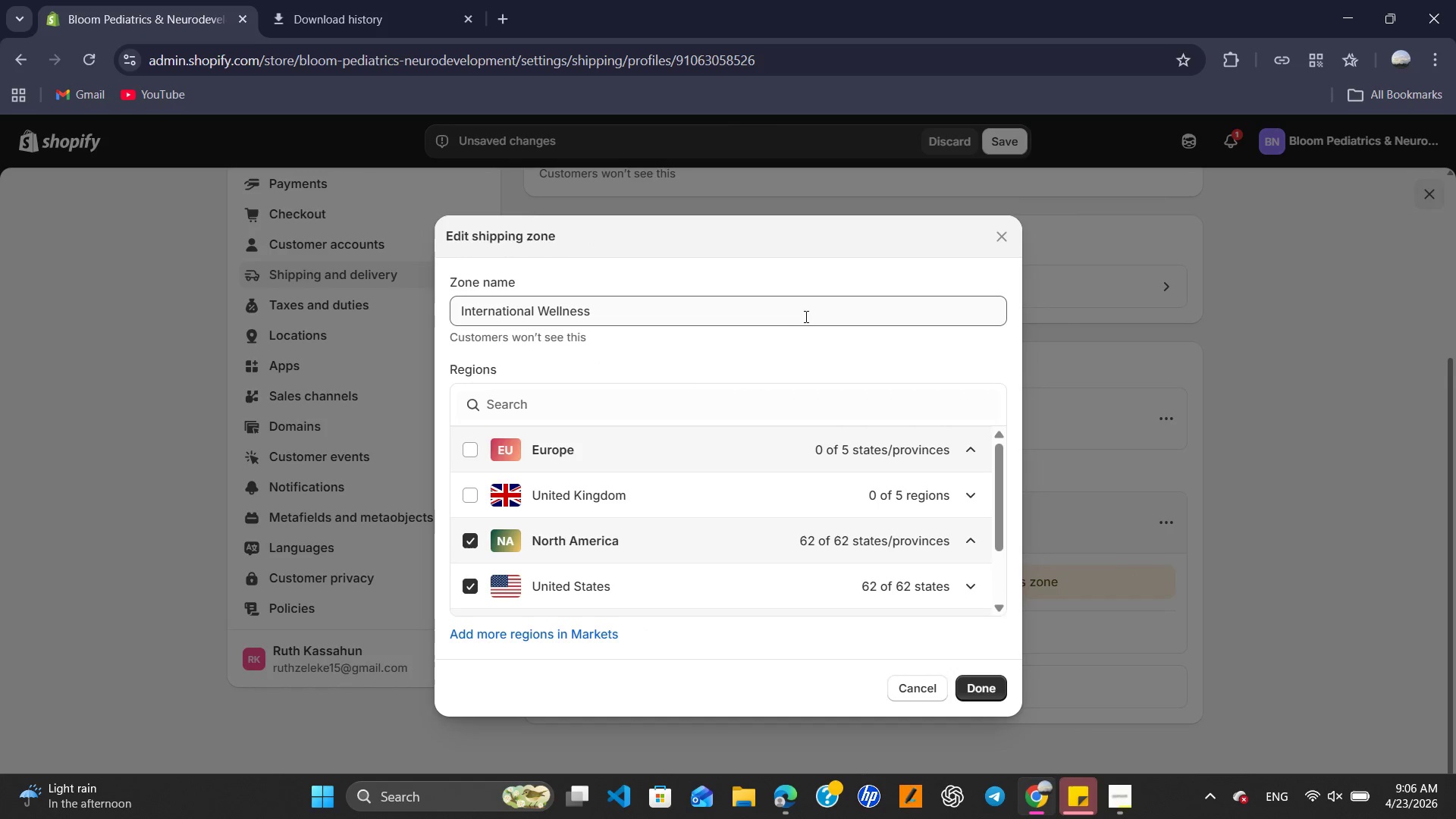 
left_click([801, 310])
 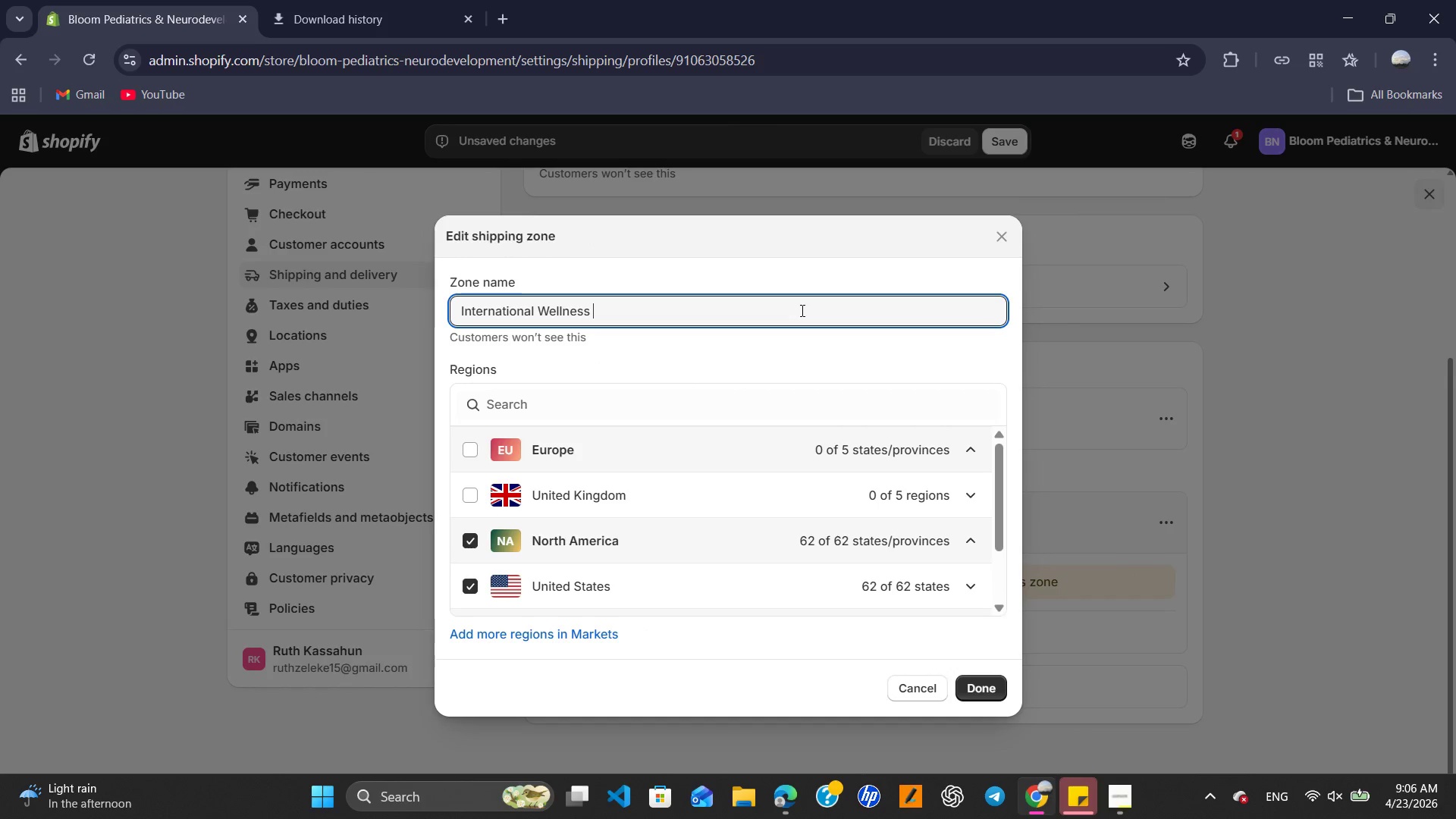 
hold_key(key=ControlLeft, duration=0.61)
 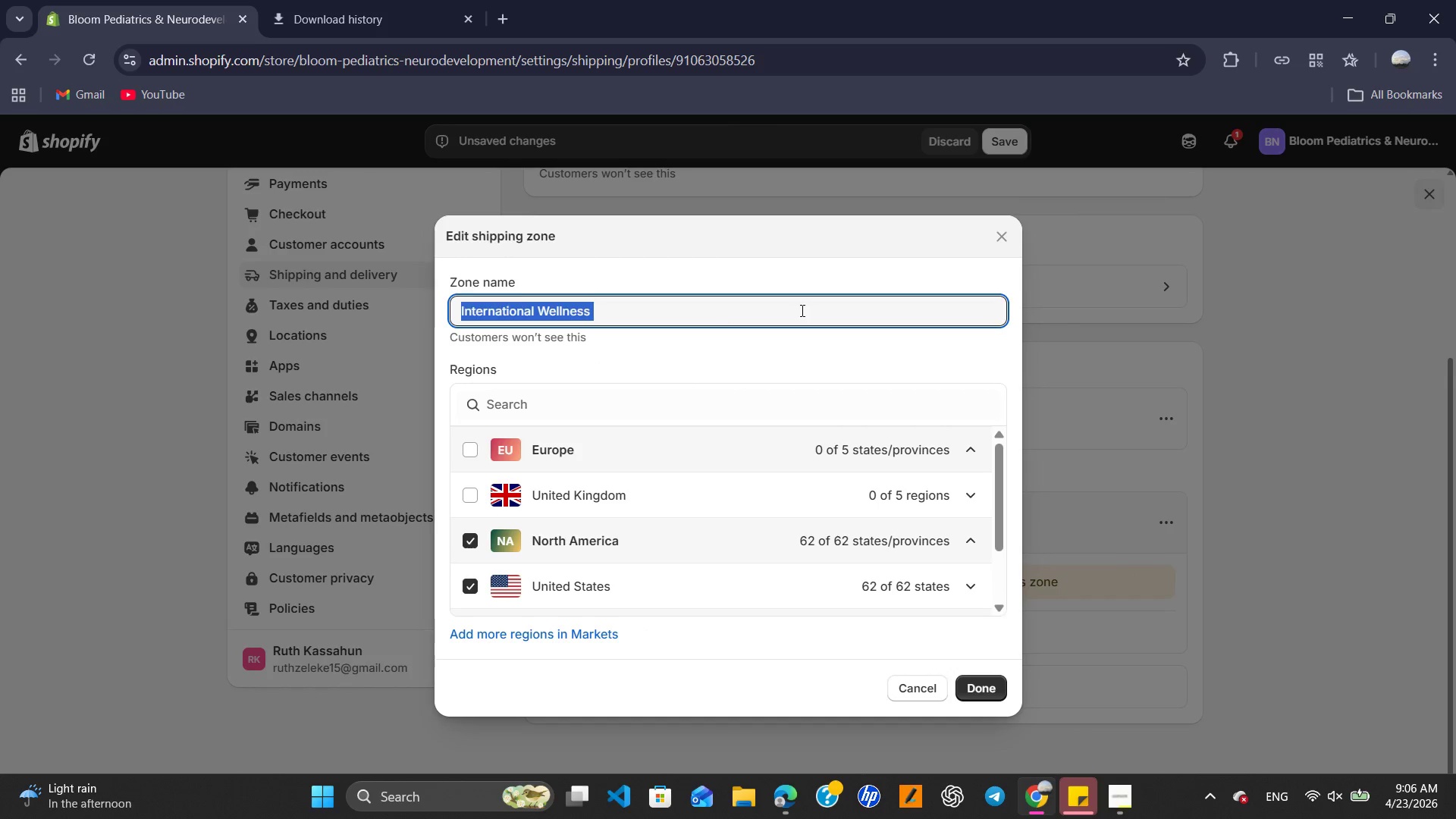 
hold_key(key=A, duration=0.31)
 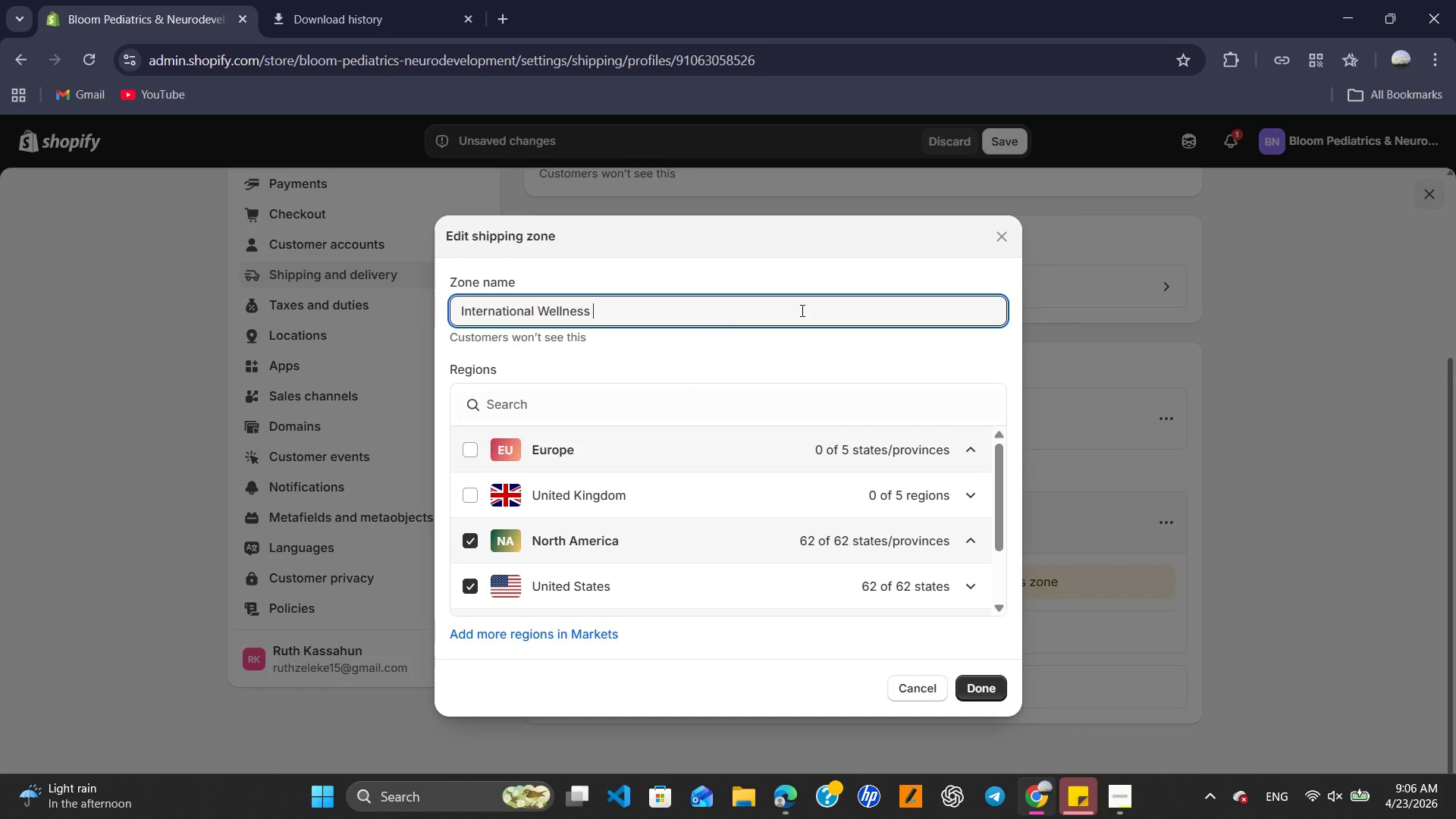 
hold_key(key=ArrowRight, duration=0.72)
 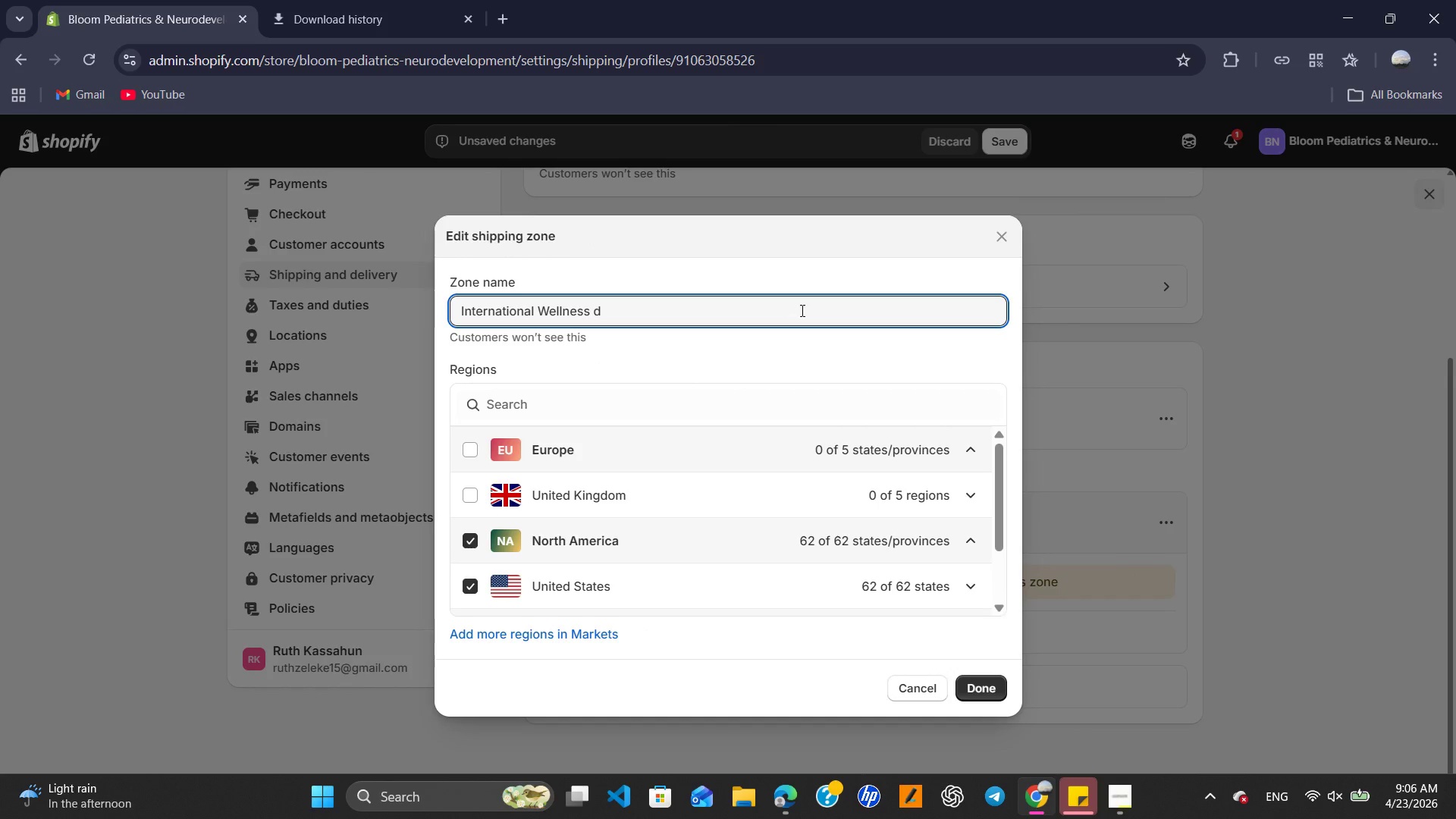 
key(D)
 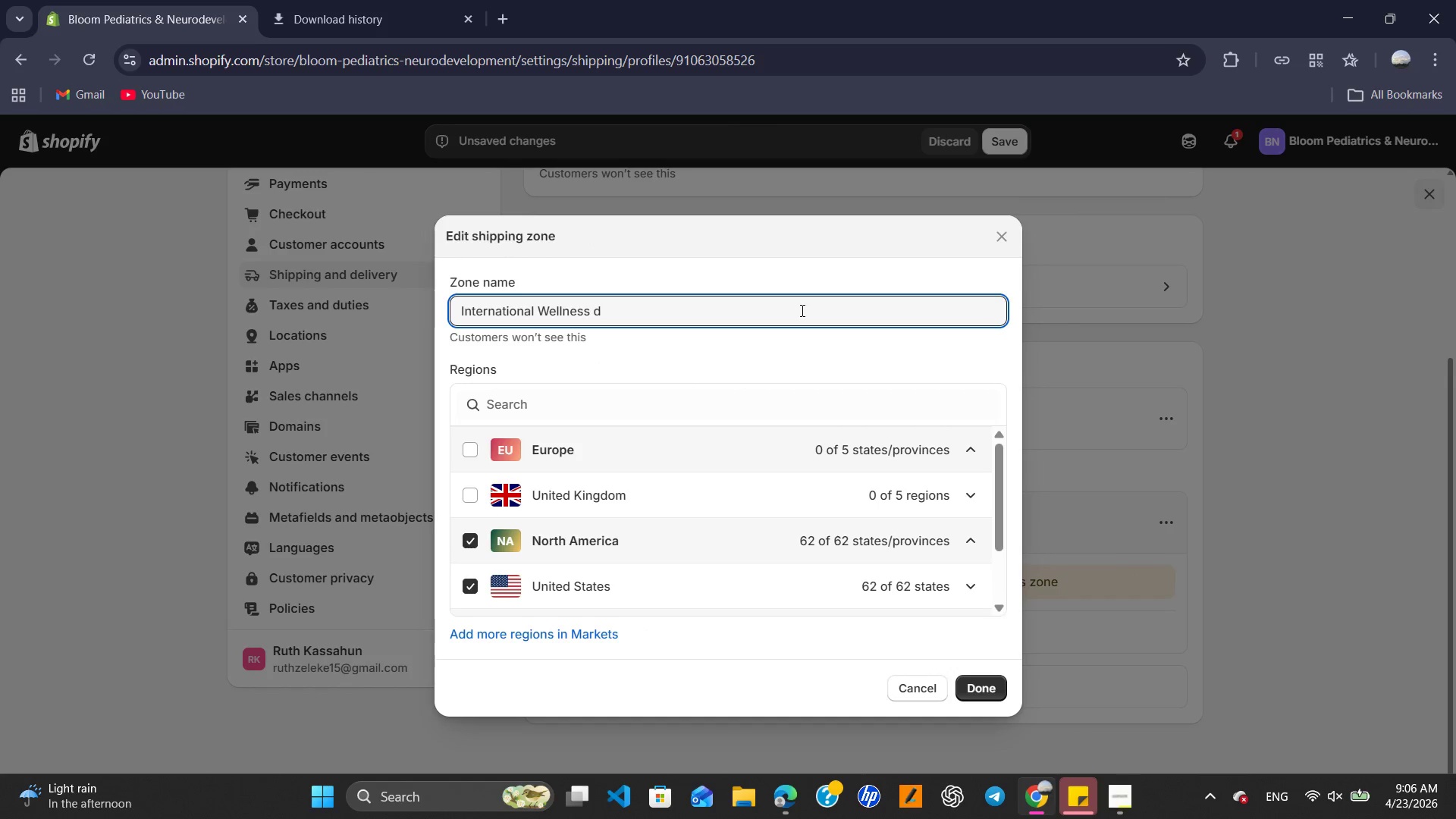 
key(Control+A)
 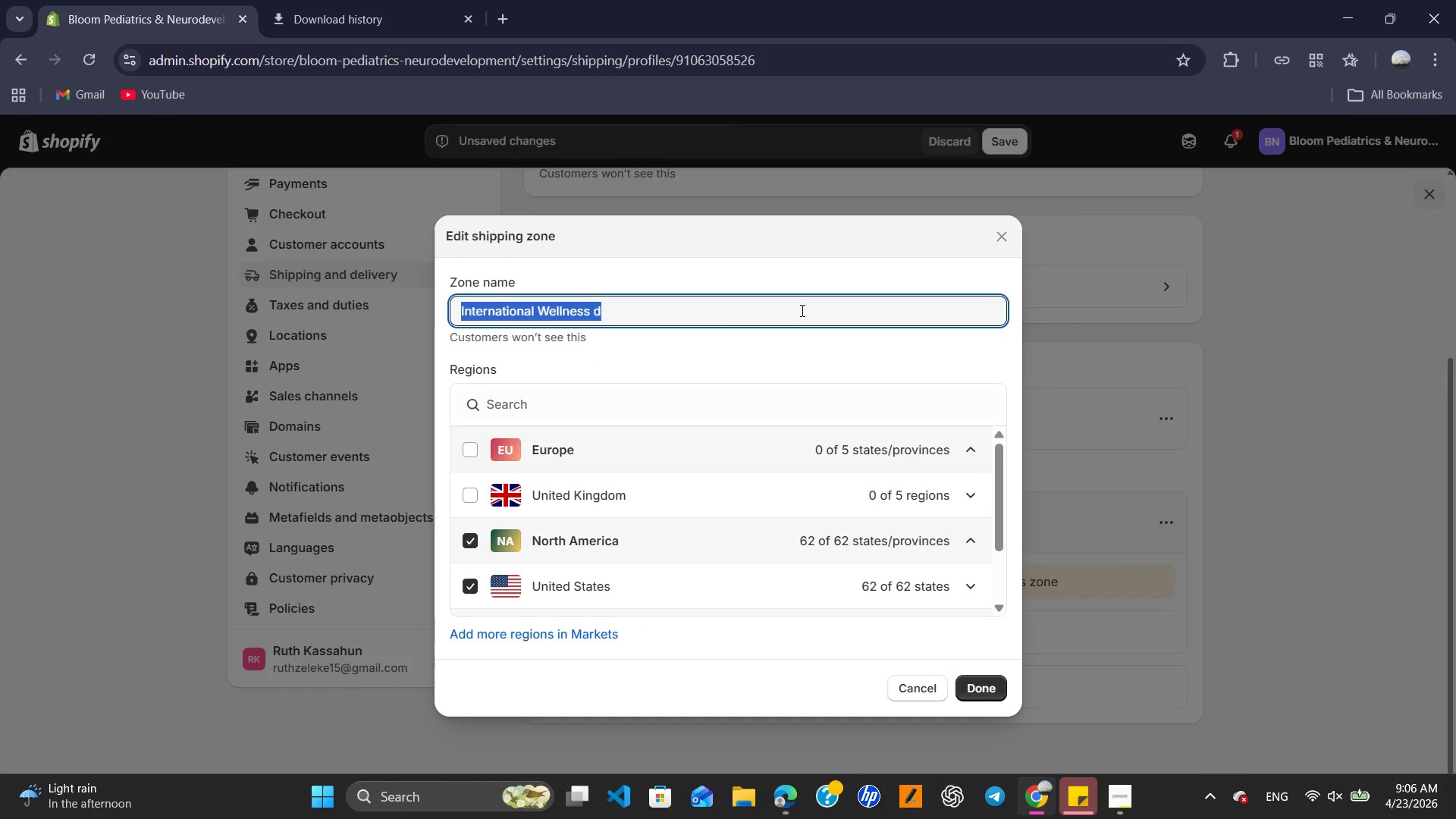 
type(Domestic )
 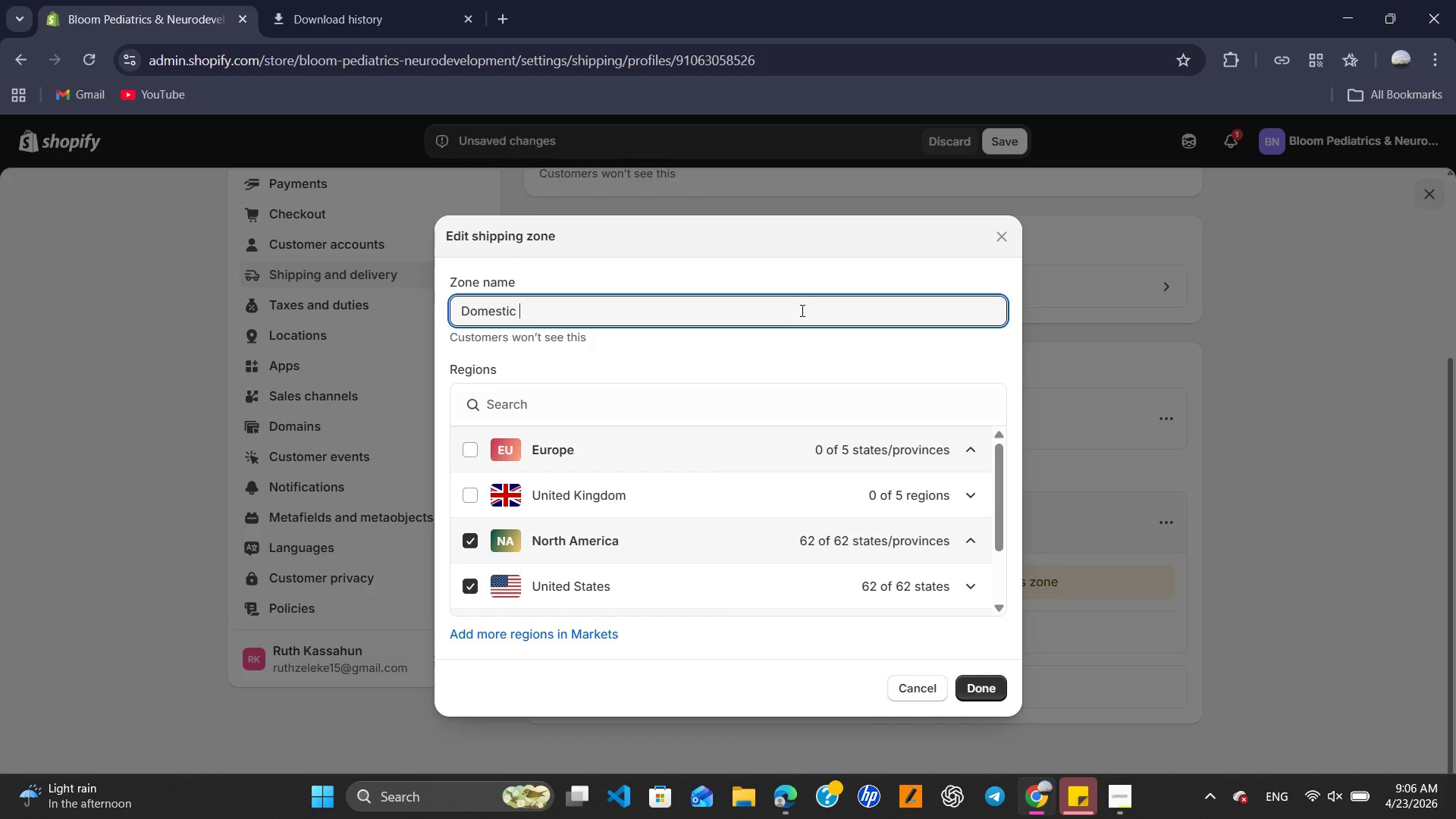 
wait(5.95)
 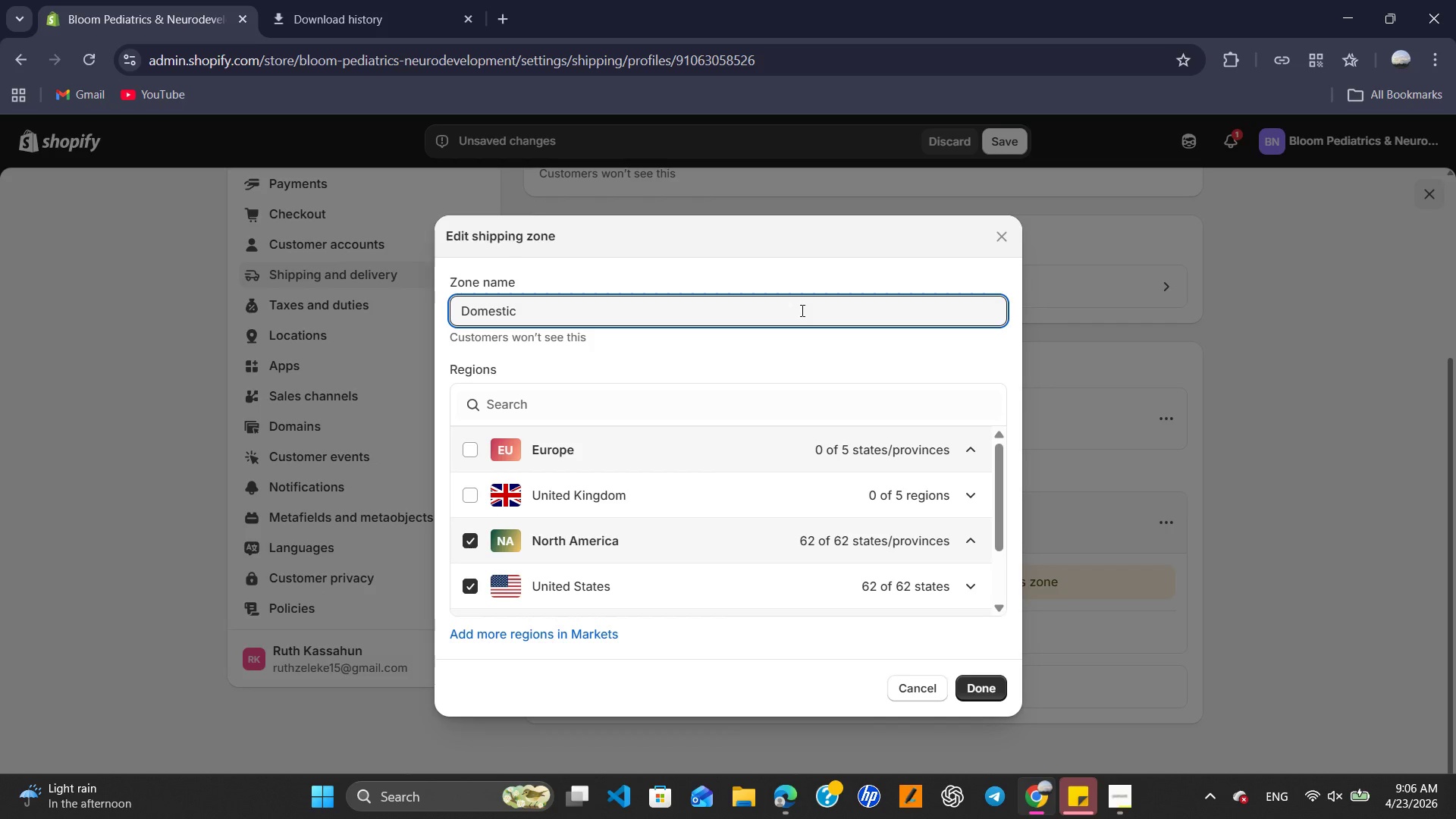 
hold_key(key=ShiftRight, duration=0.64)
 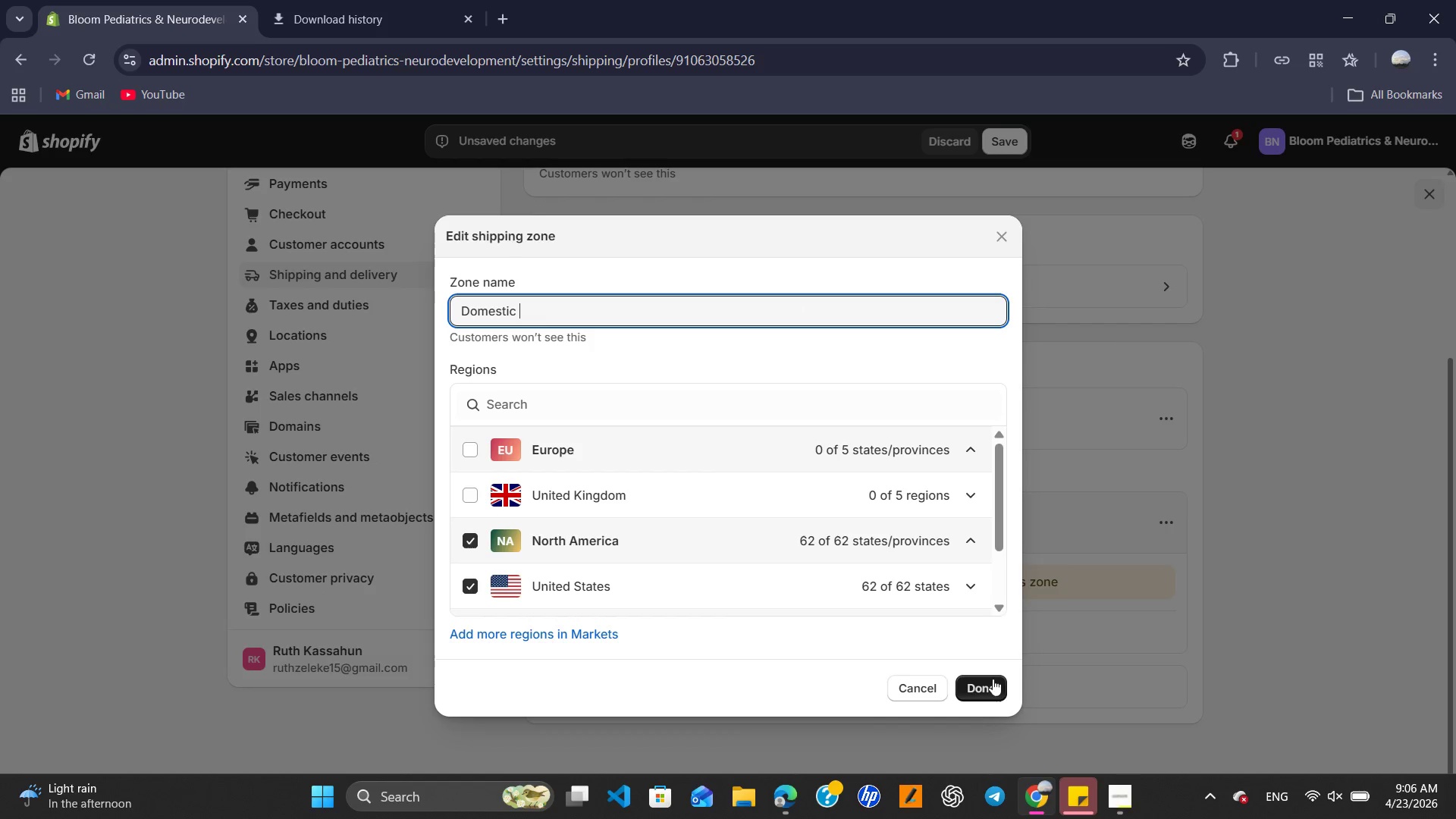 
left_click([987, 690])
 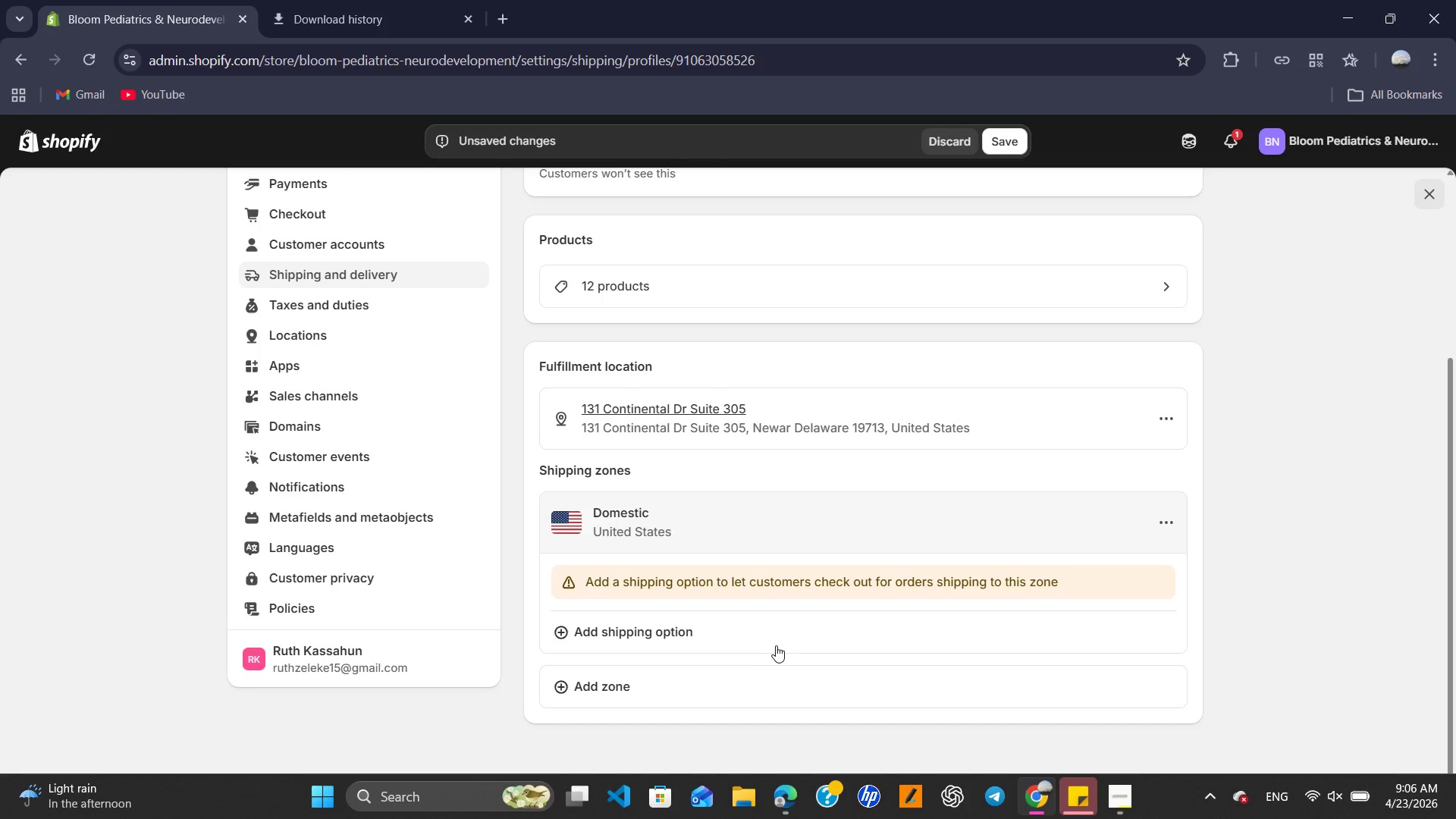 
left_click([772, 635])
 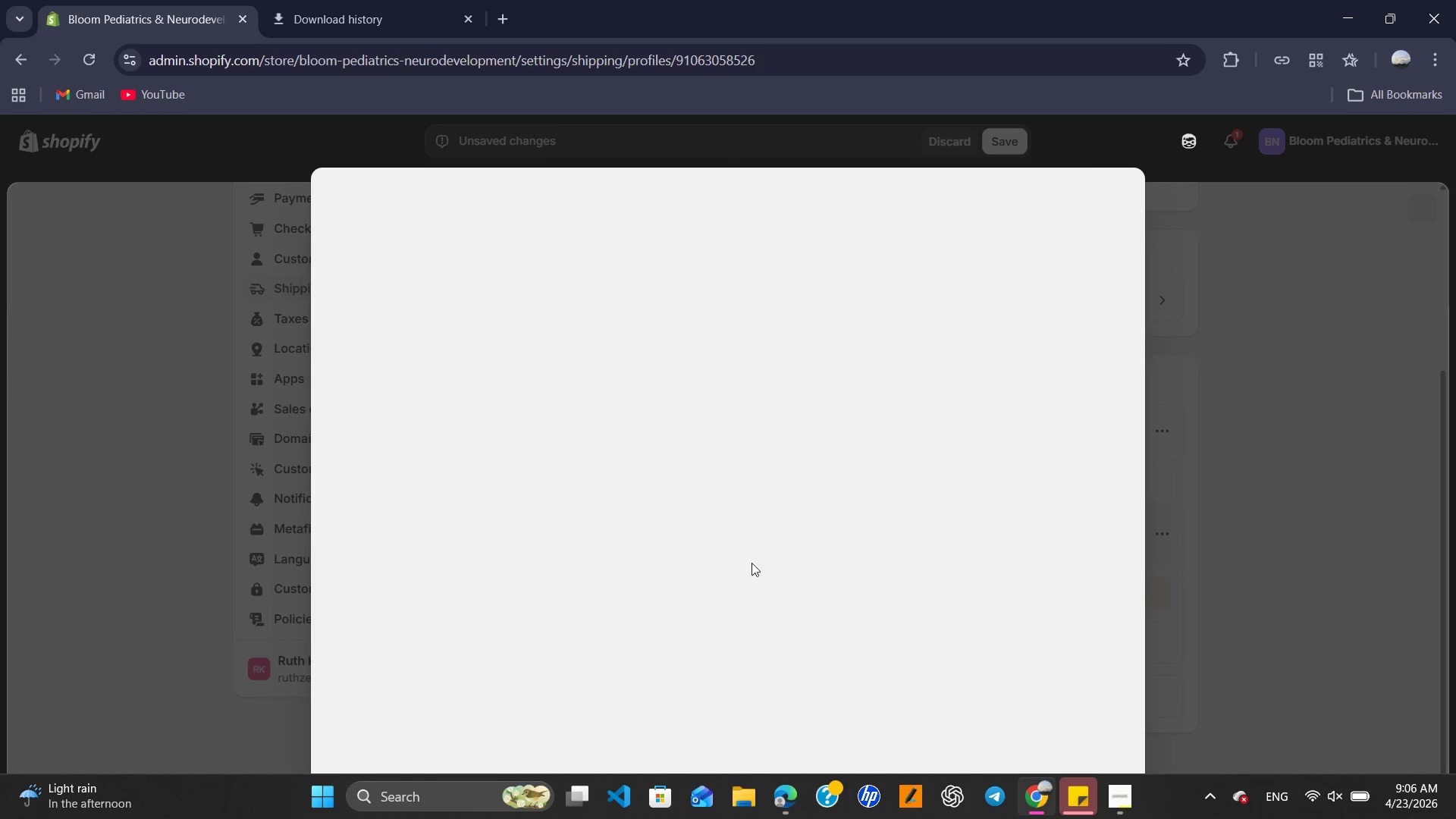 
wait(6.69)
 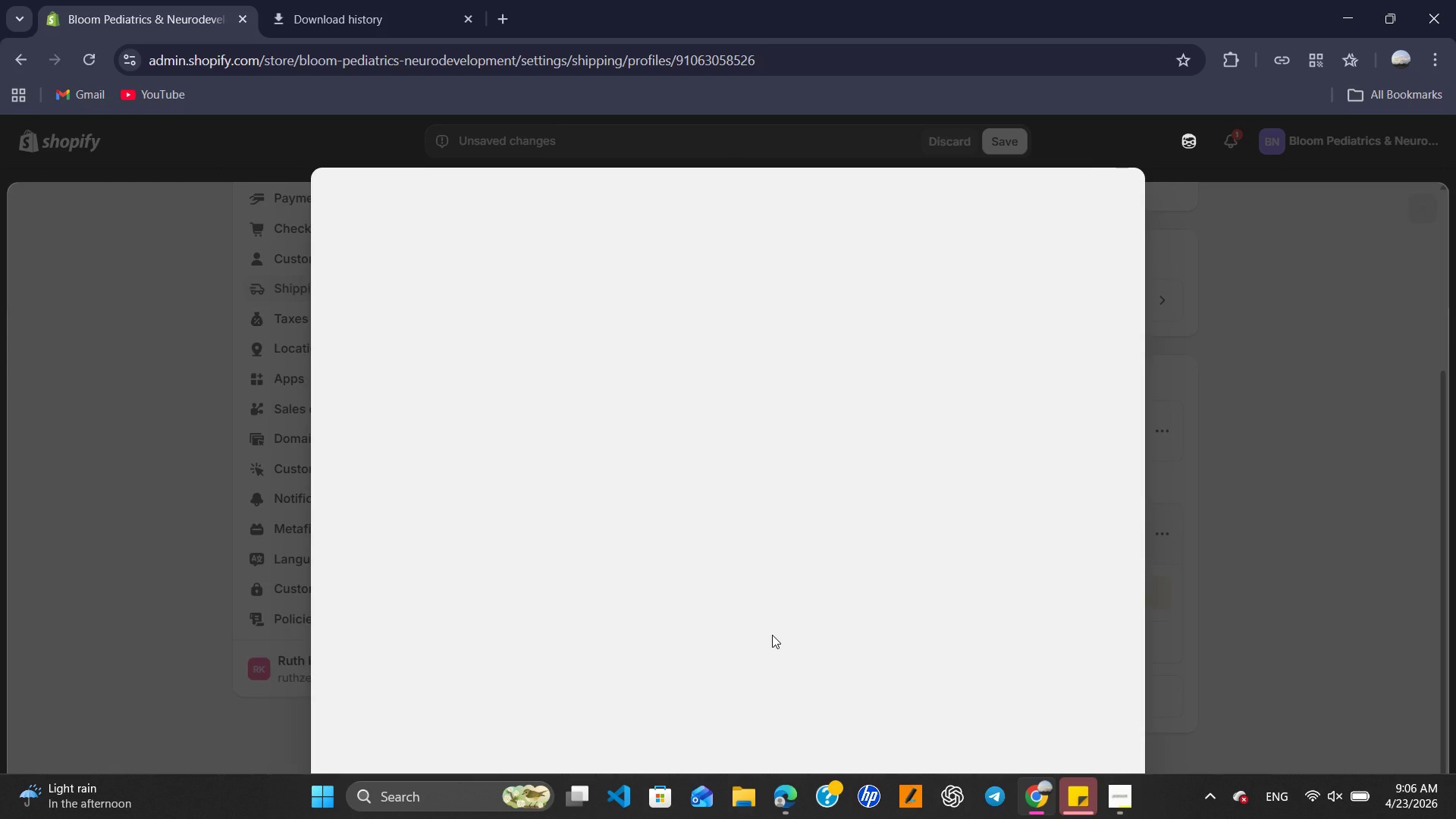 
key(Meta+MetaLeft)
 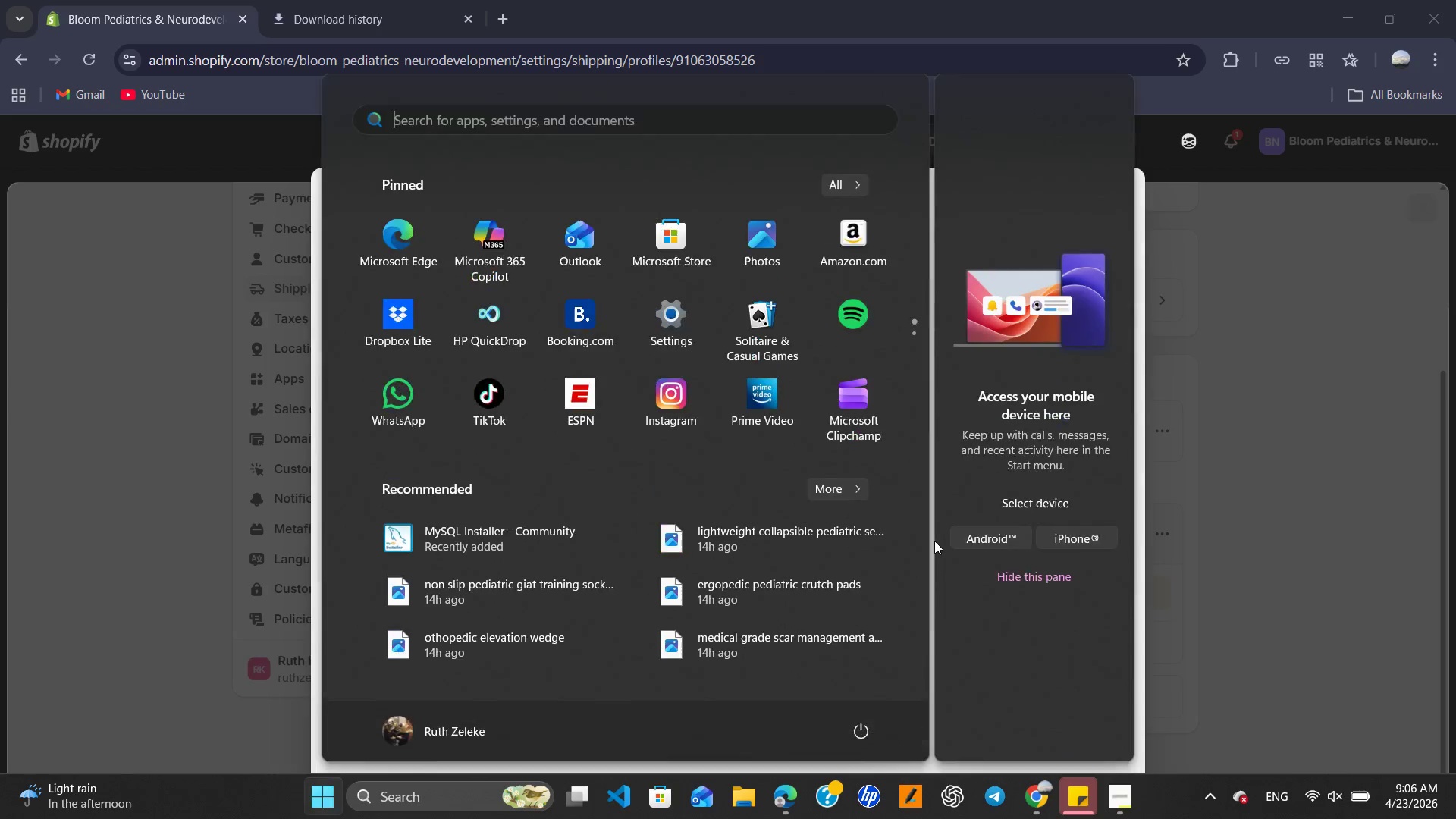 
key(Meta+MetaLeft)
 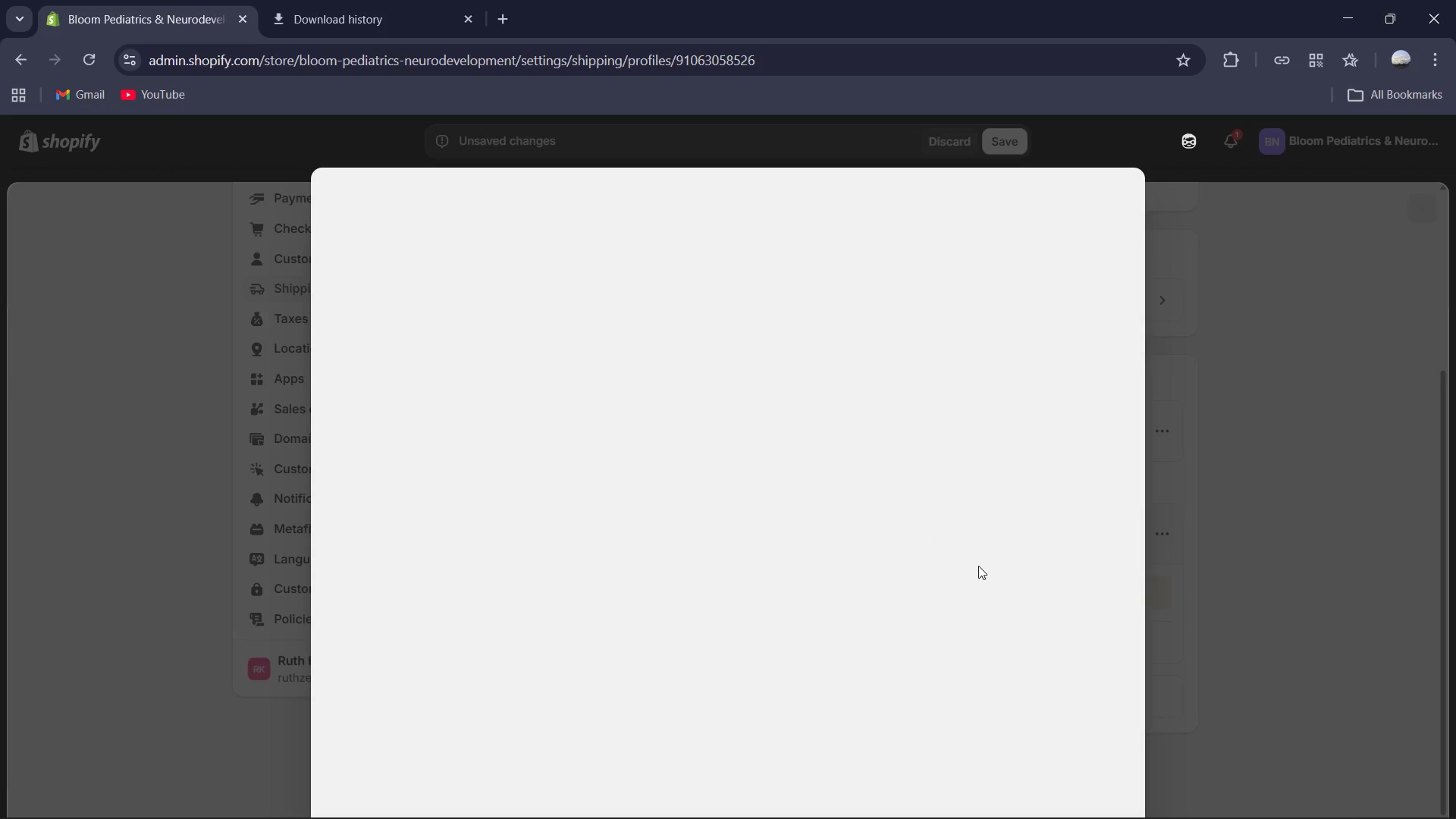 
wait(8.34)
 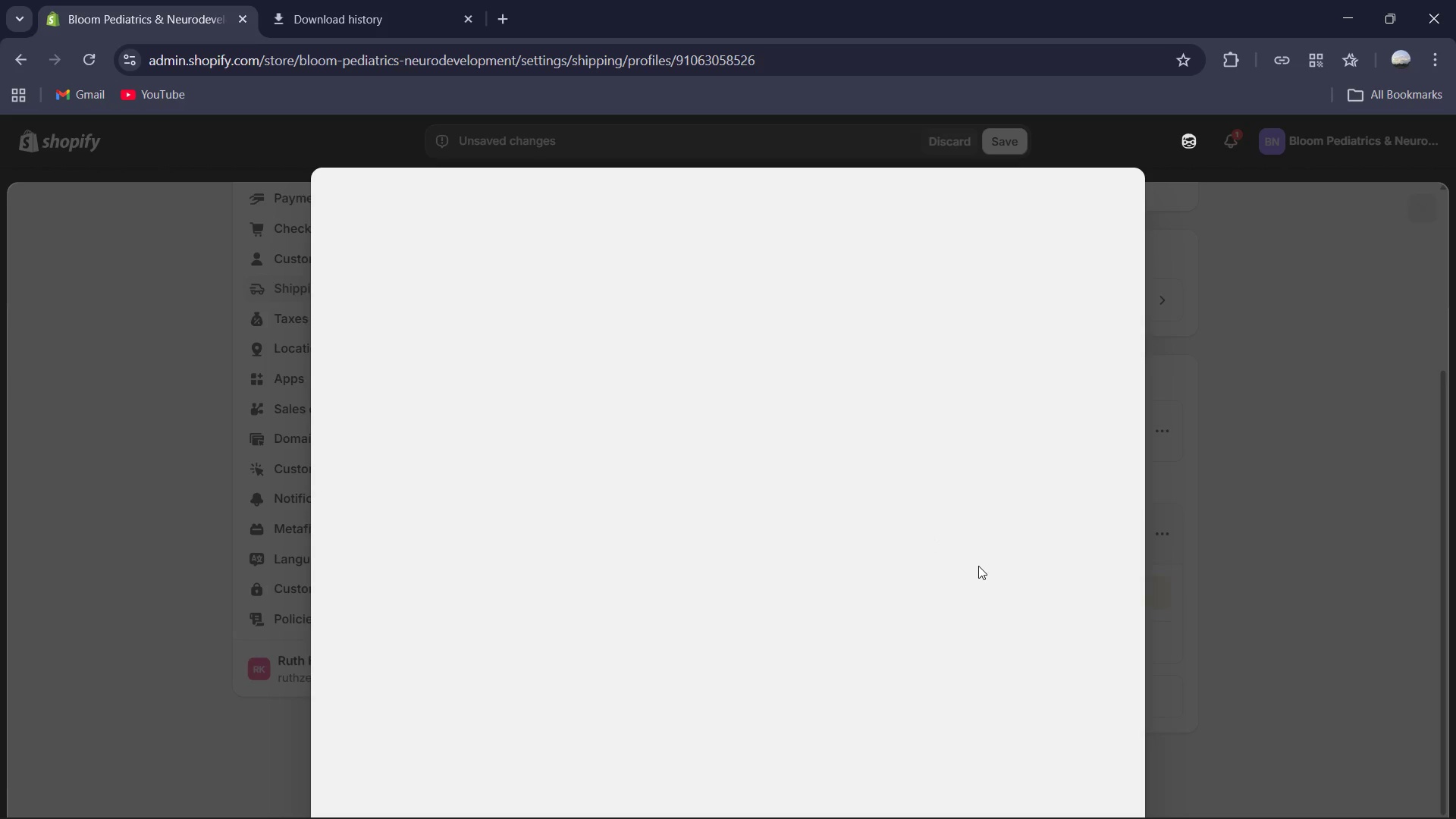 
left_click([594, 270])
 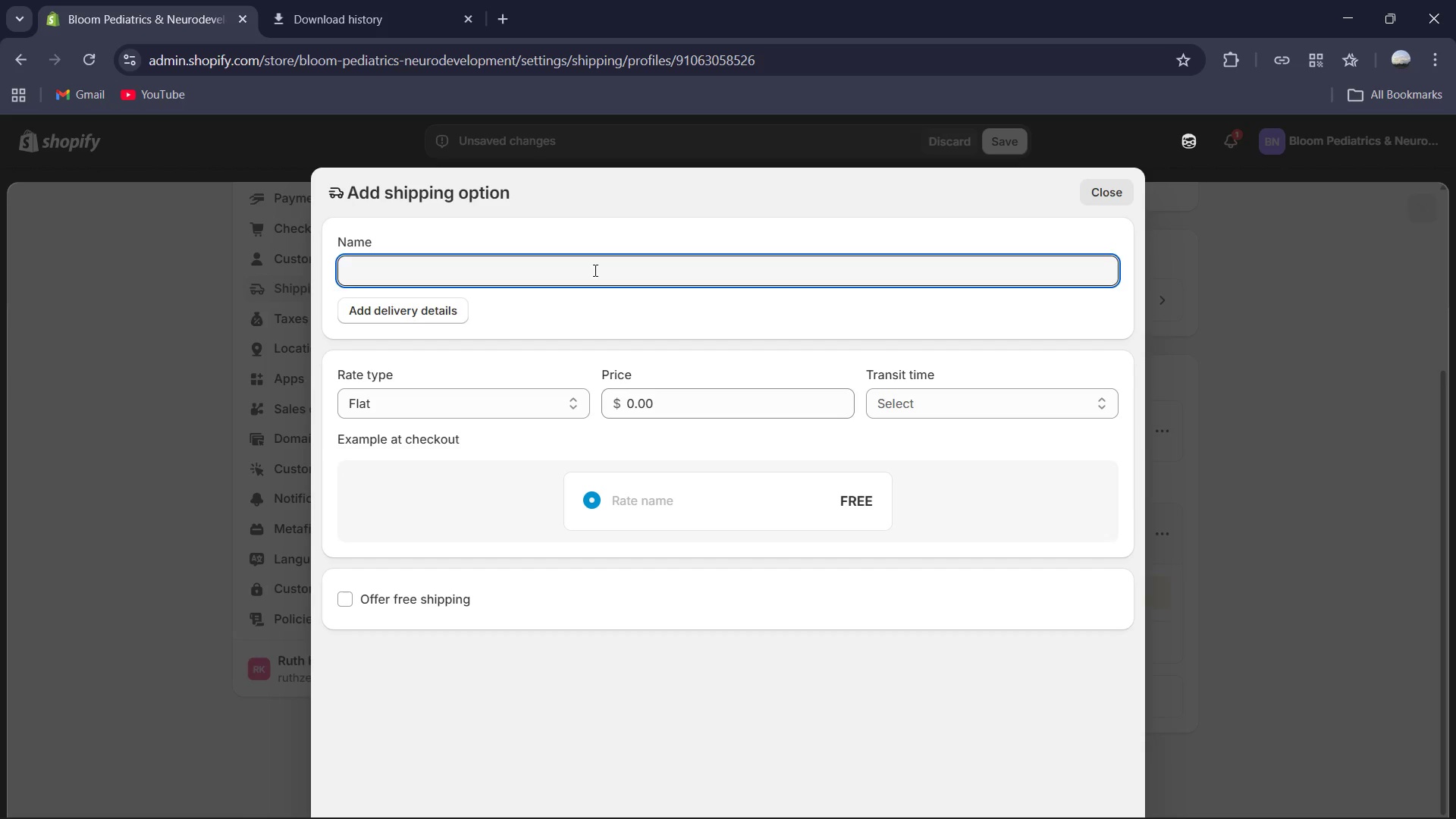 
wait(14.2)
 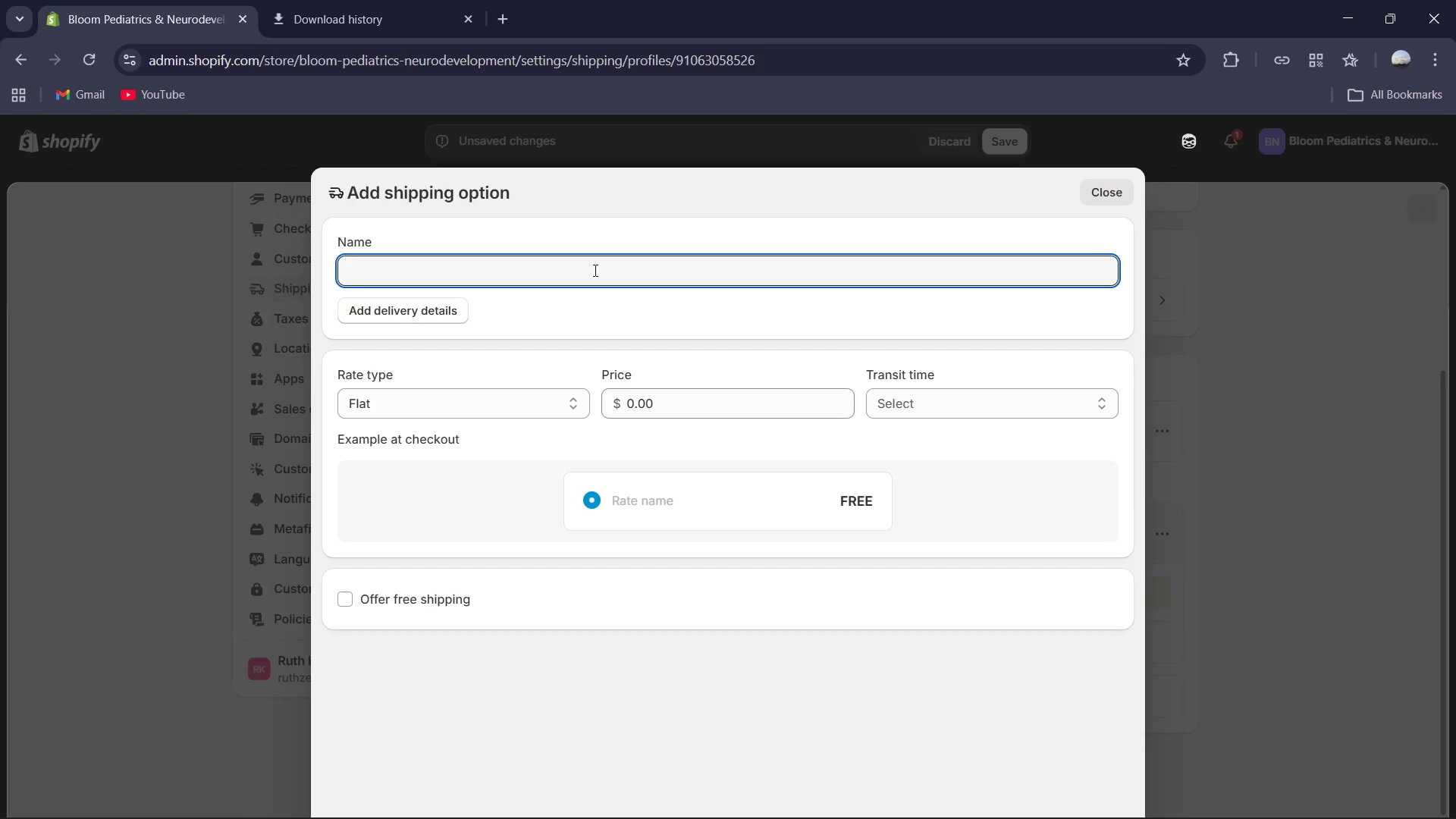 
left_click([464, 401])
 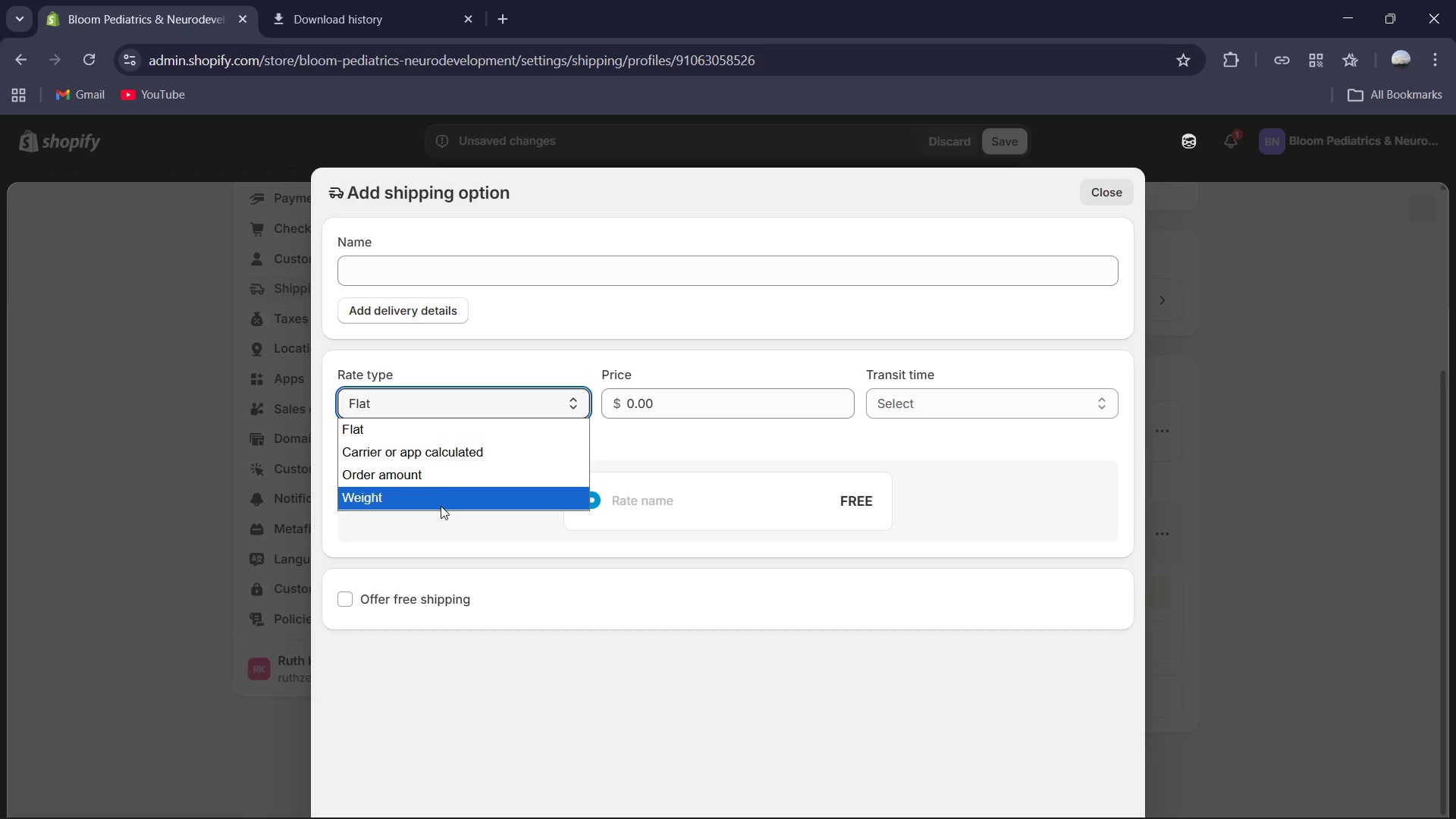 
left_click([441, 506])
 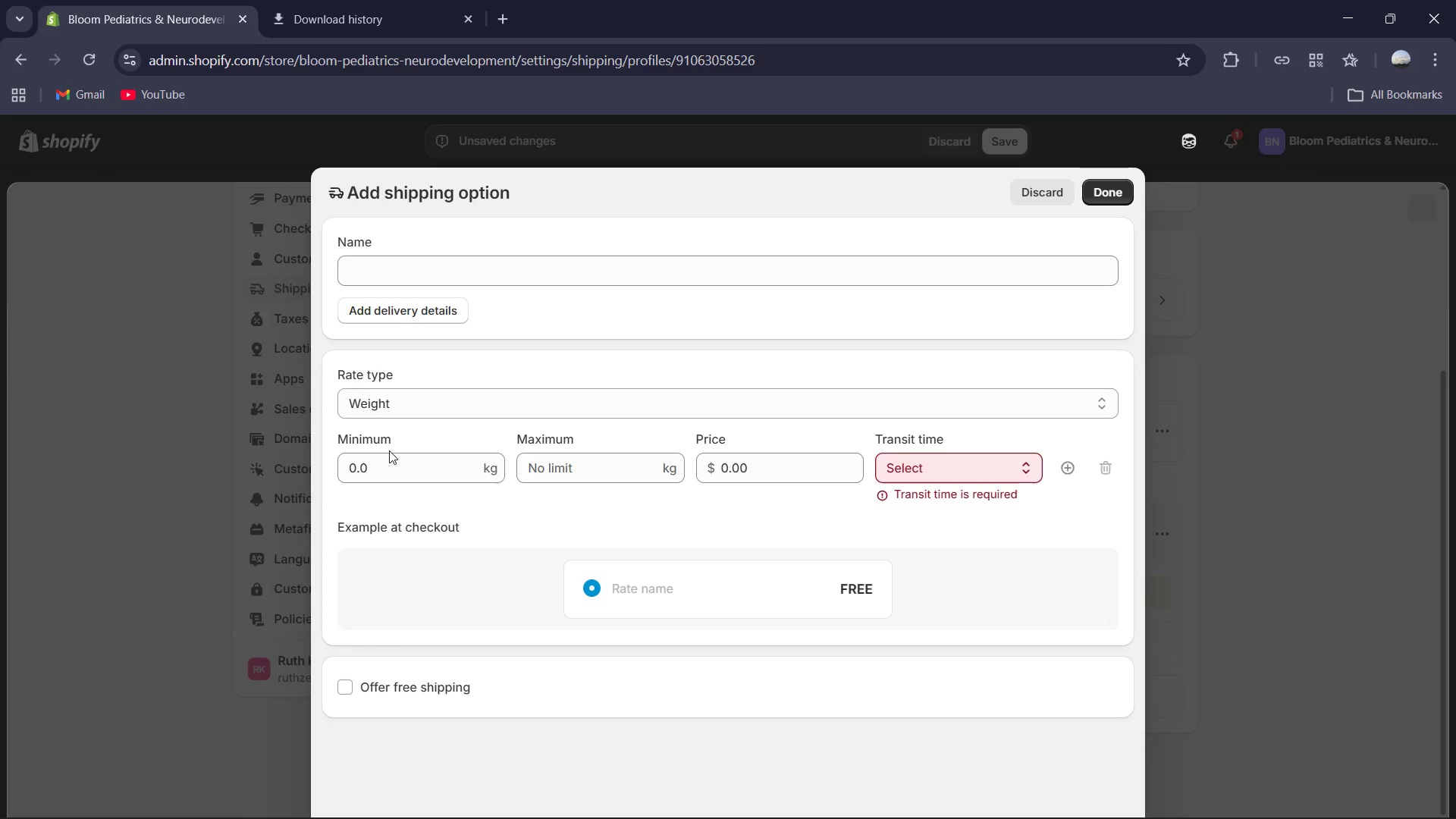 
left_click([389, 466])
 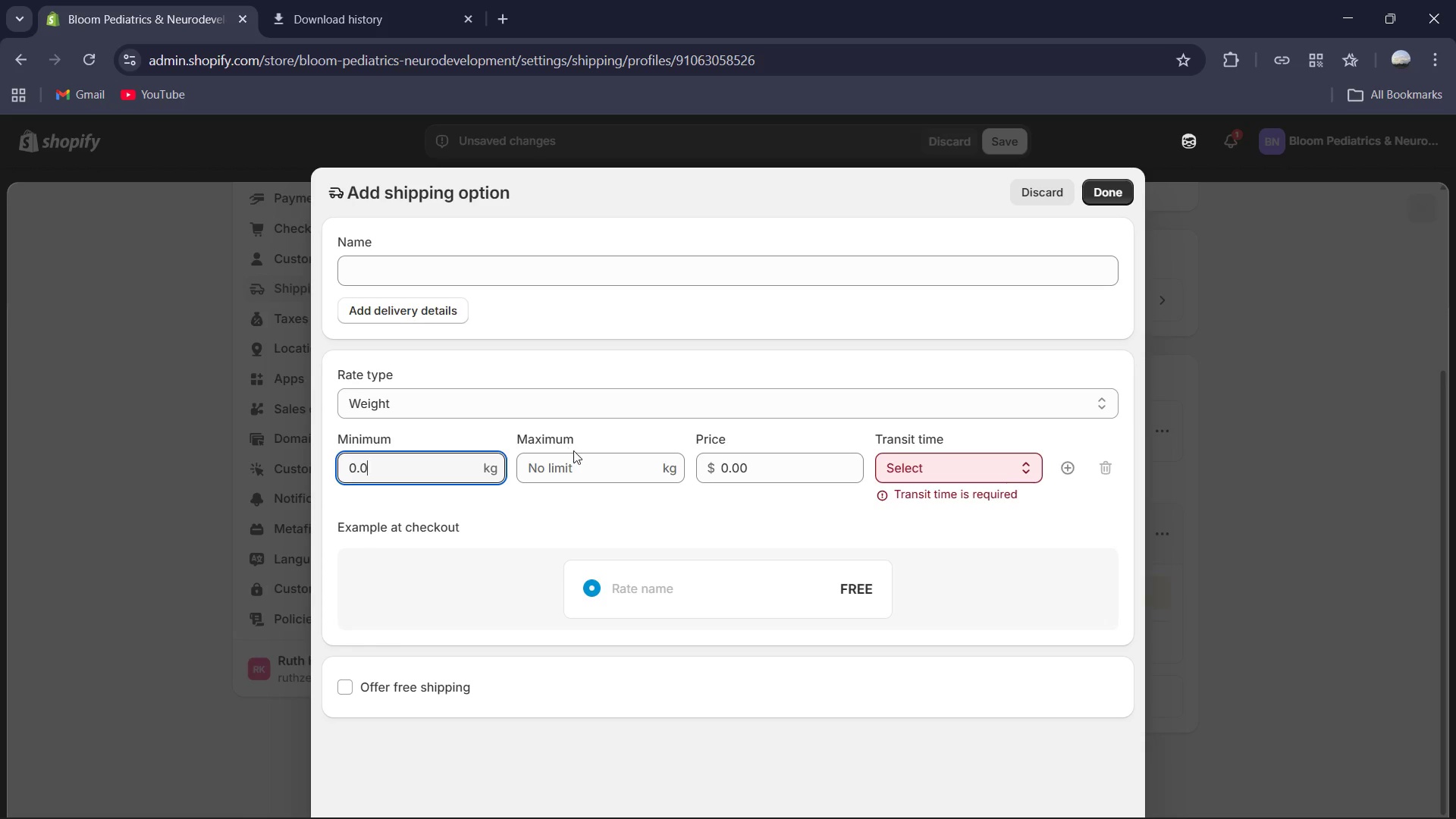 
left_click([575, 457])
 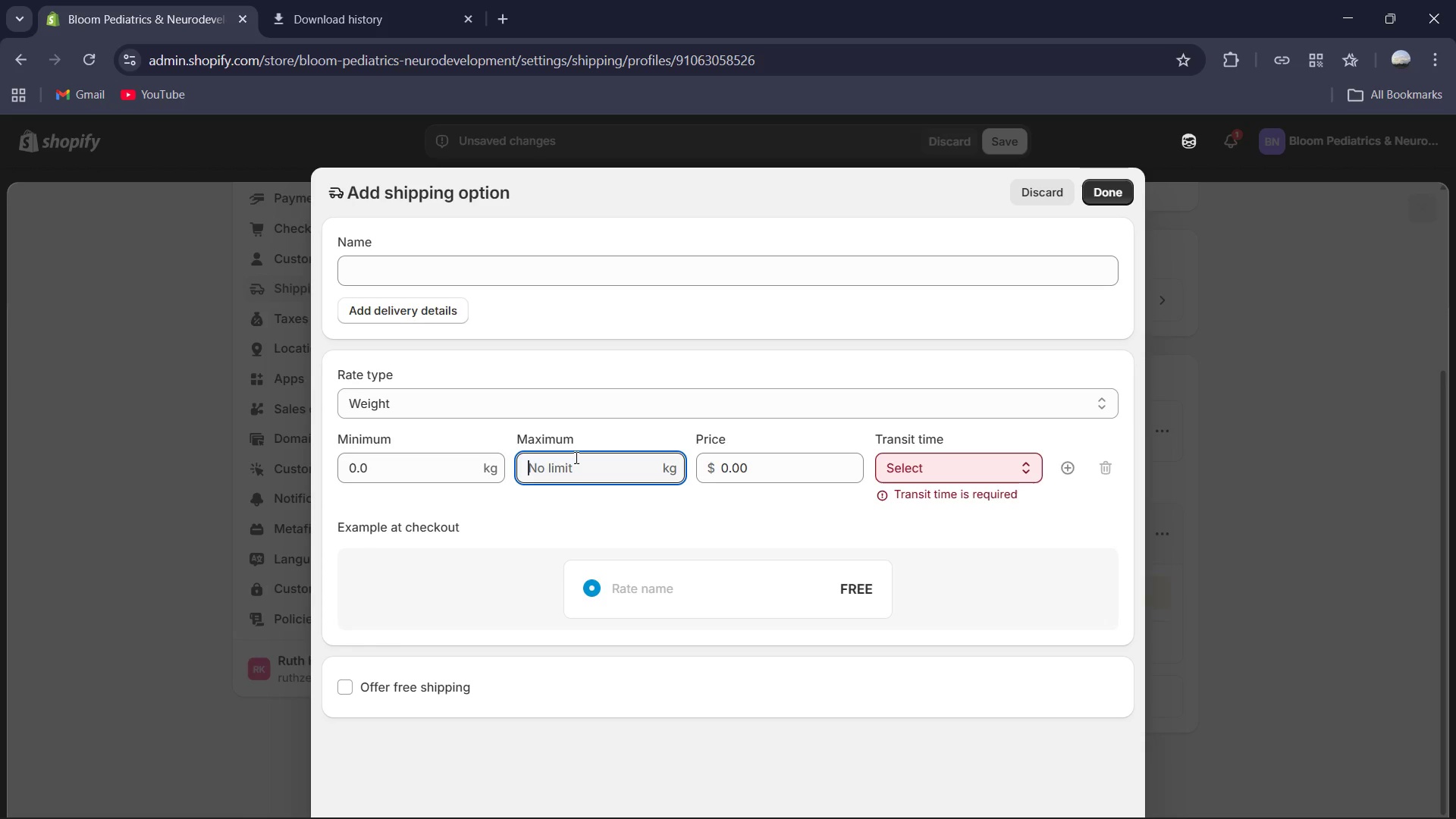 
key(Control+ControlLeft)
 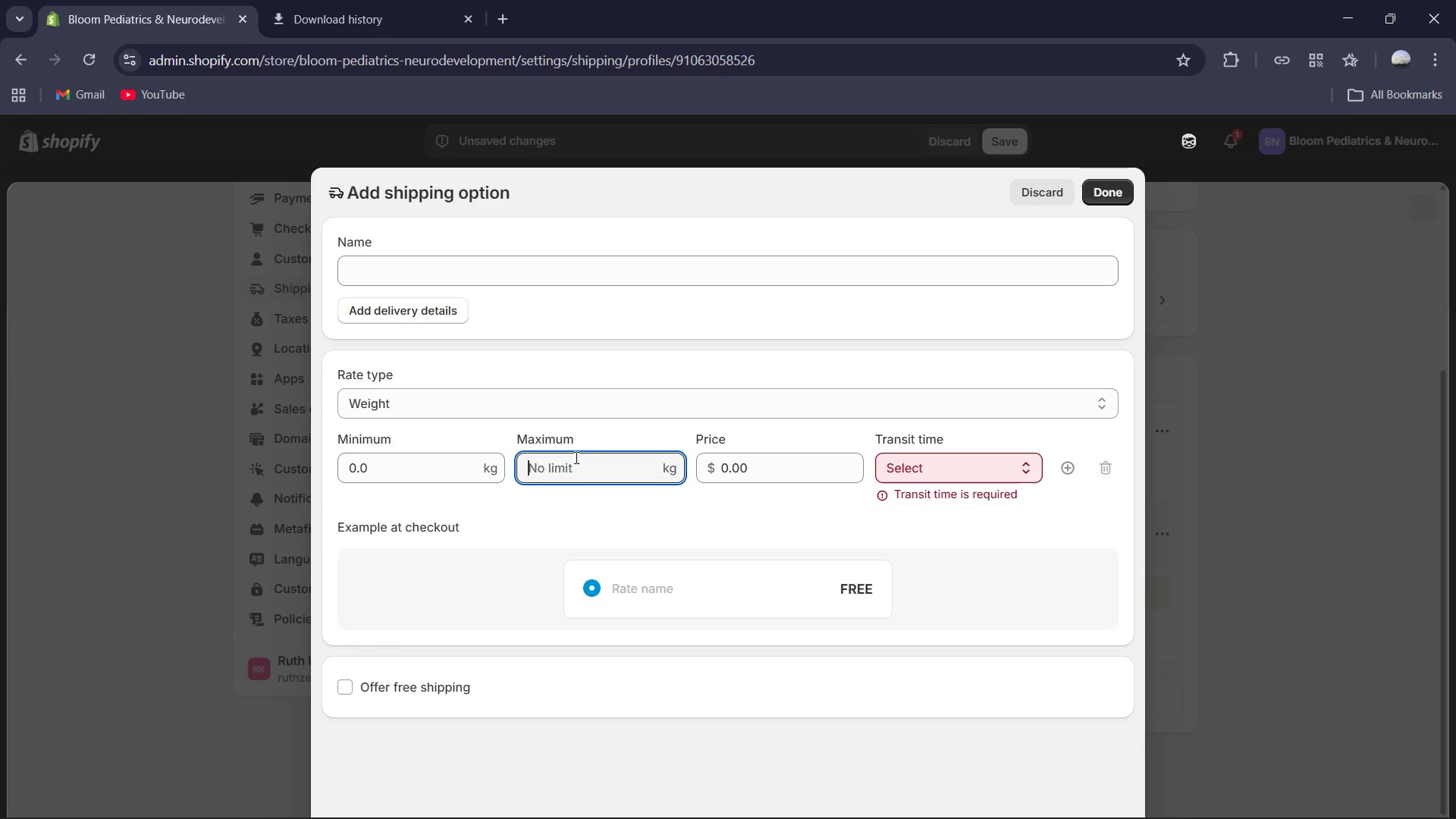 
key(Numpad1)
 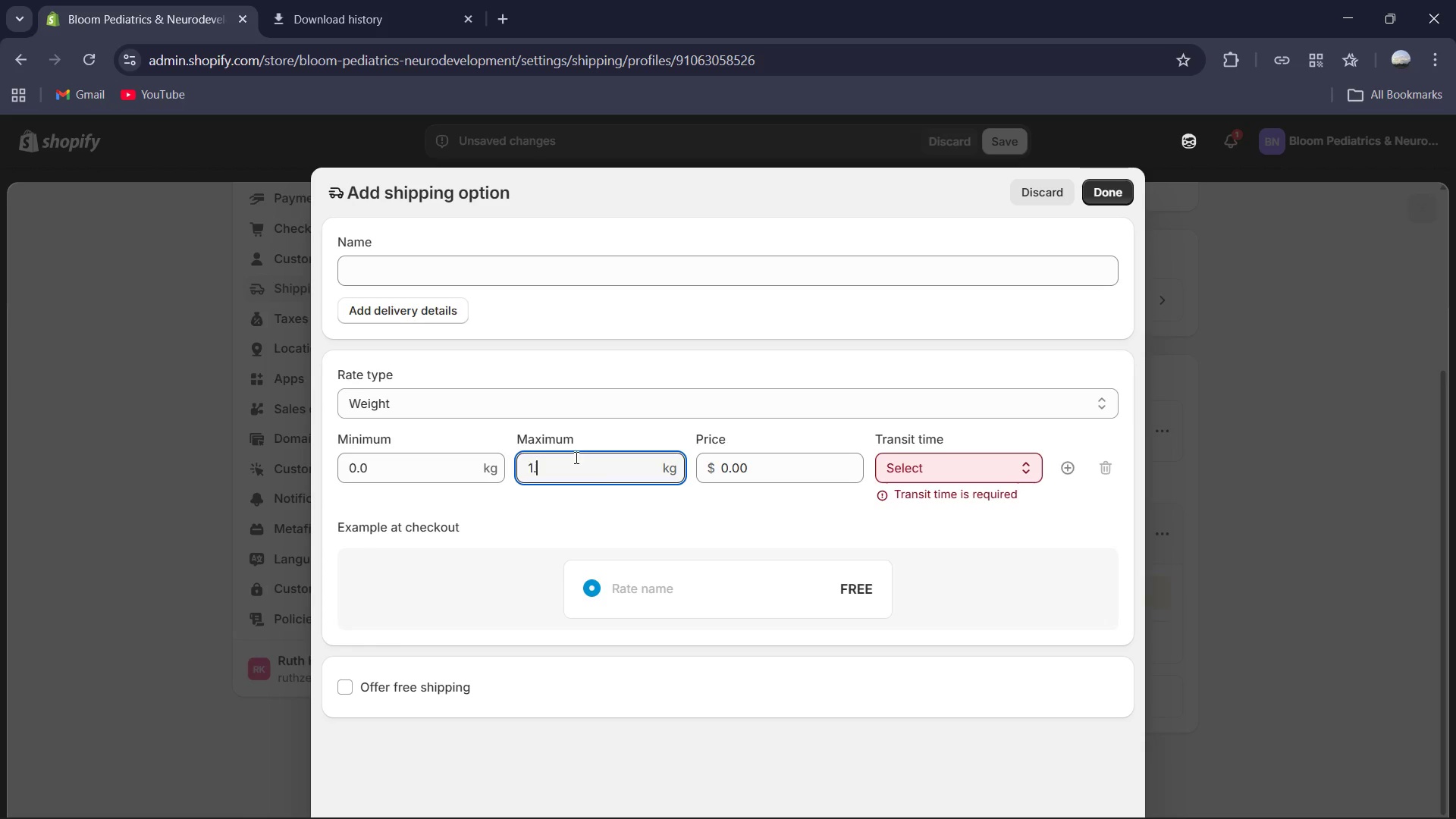 
key(NumpadDecimal)
 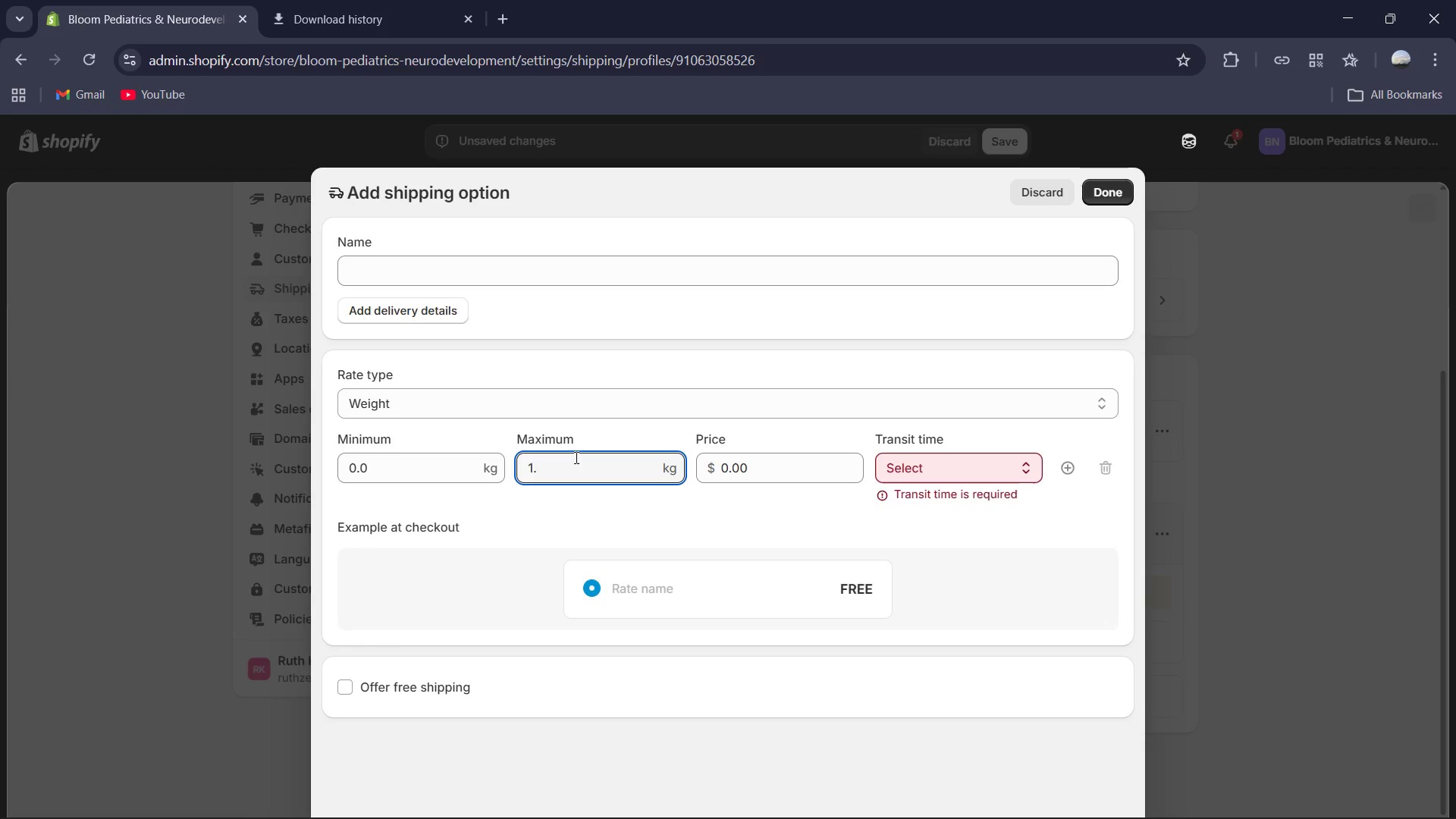 
key(Backspace)
 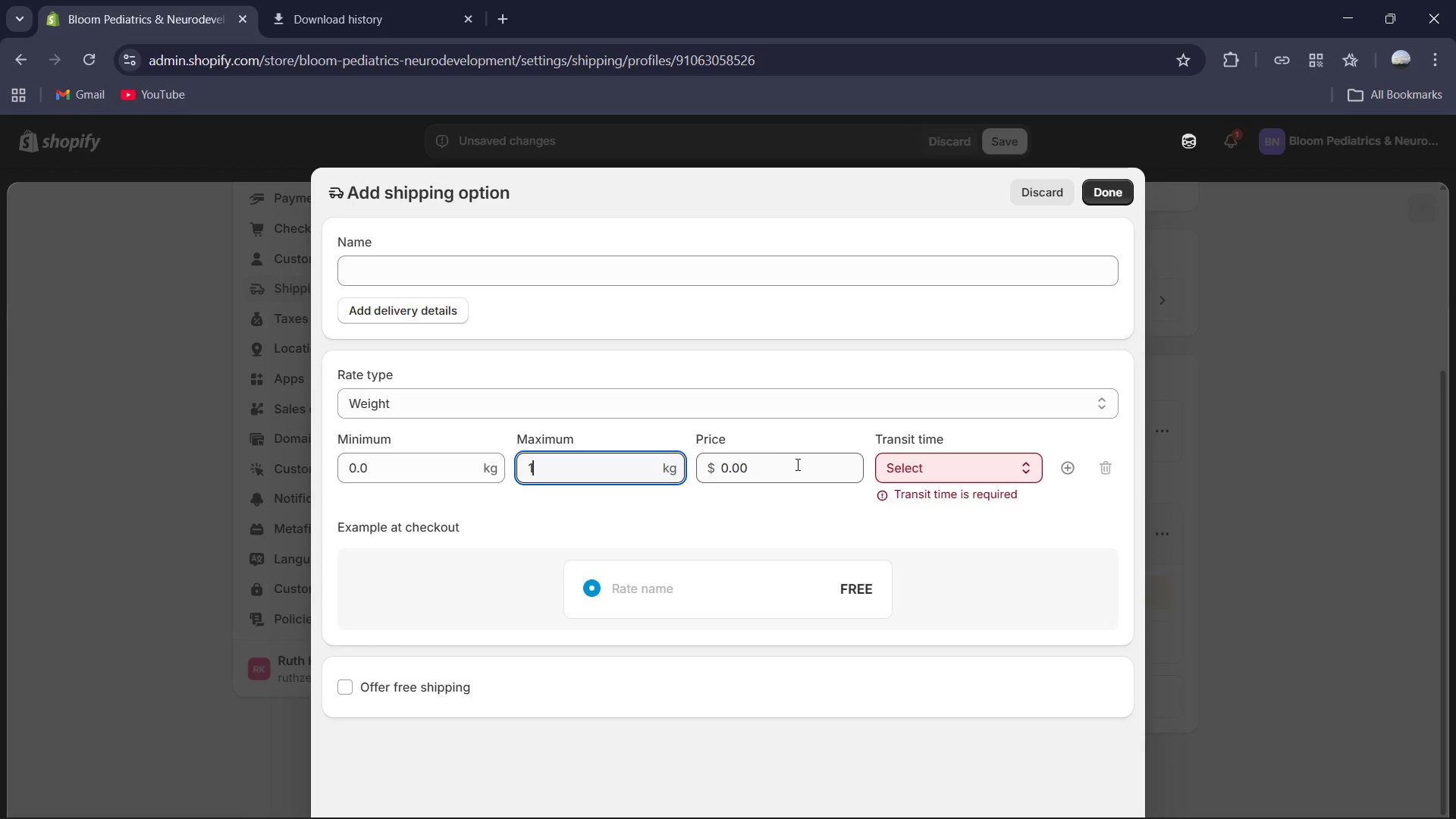 
left_click([796, 464])
 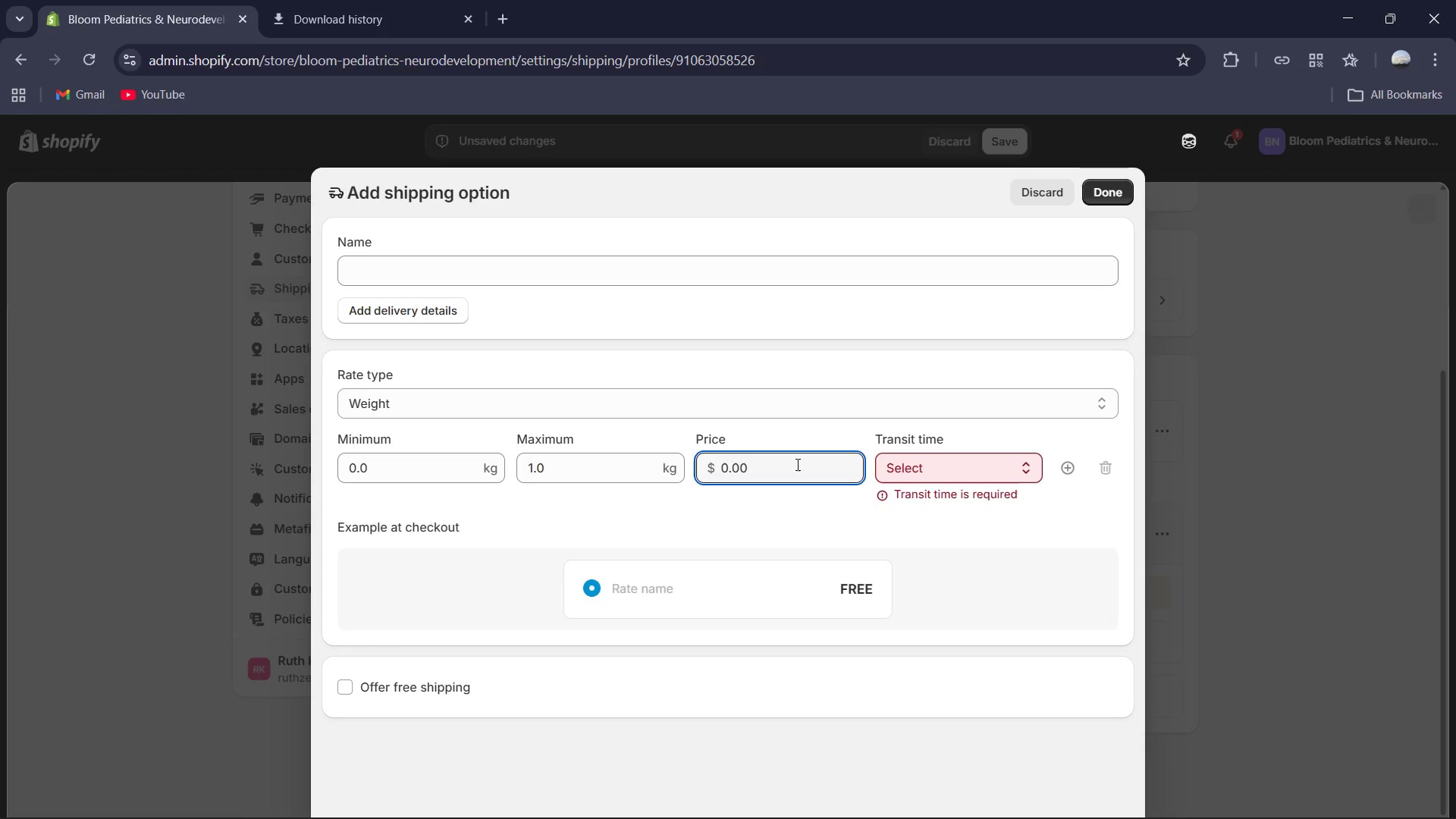 
key(Control+A)
 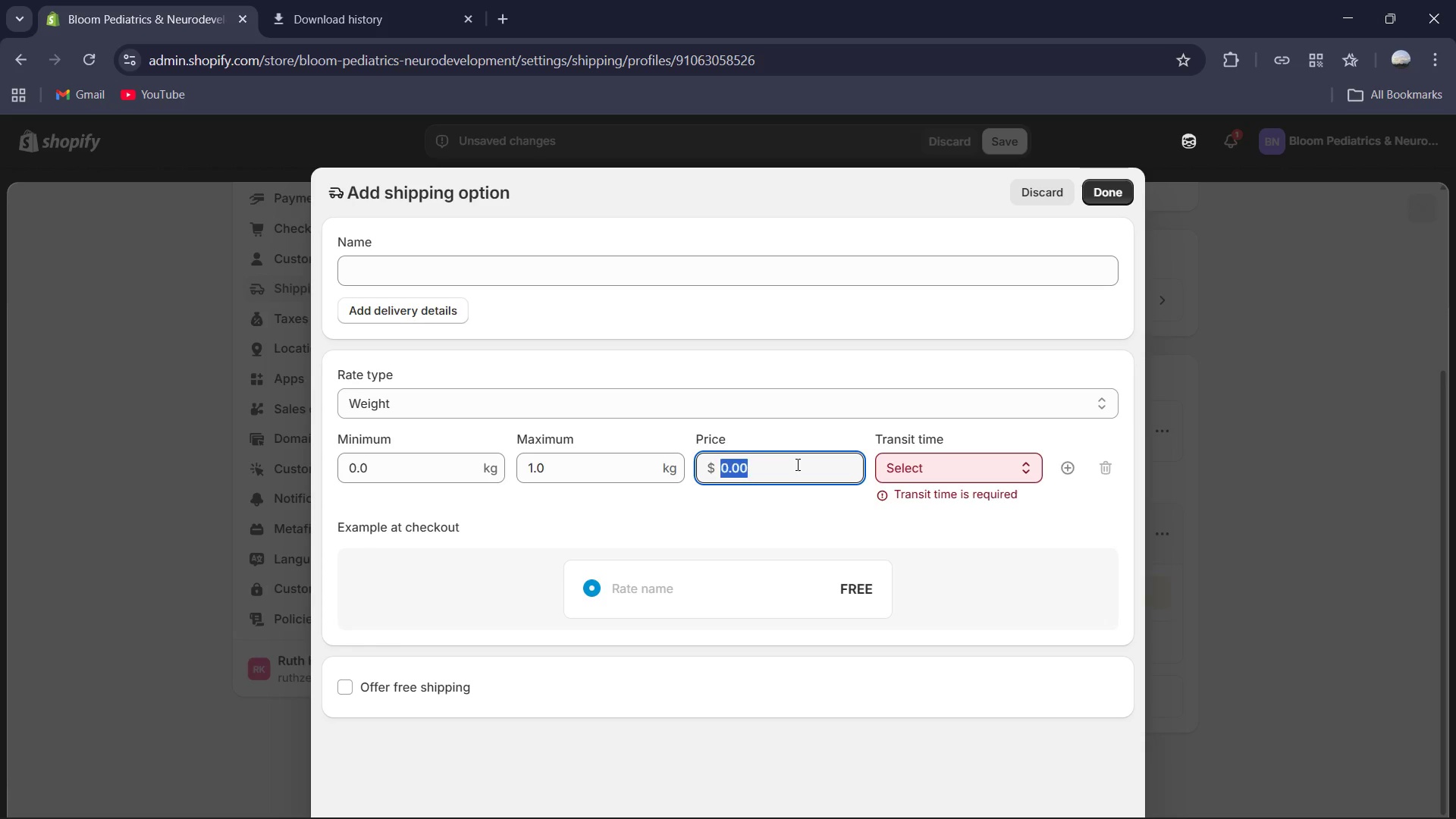 
key(Numpad8)
 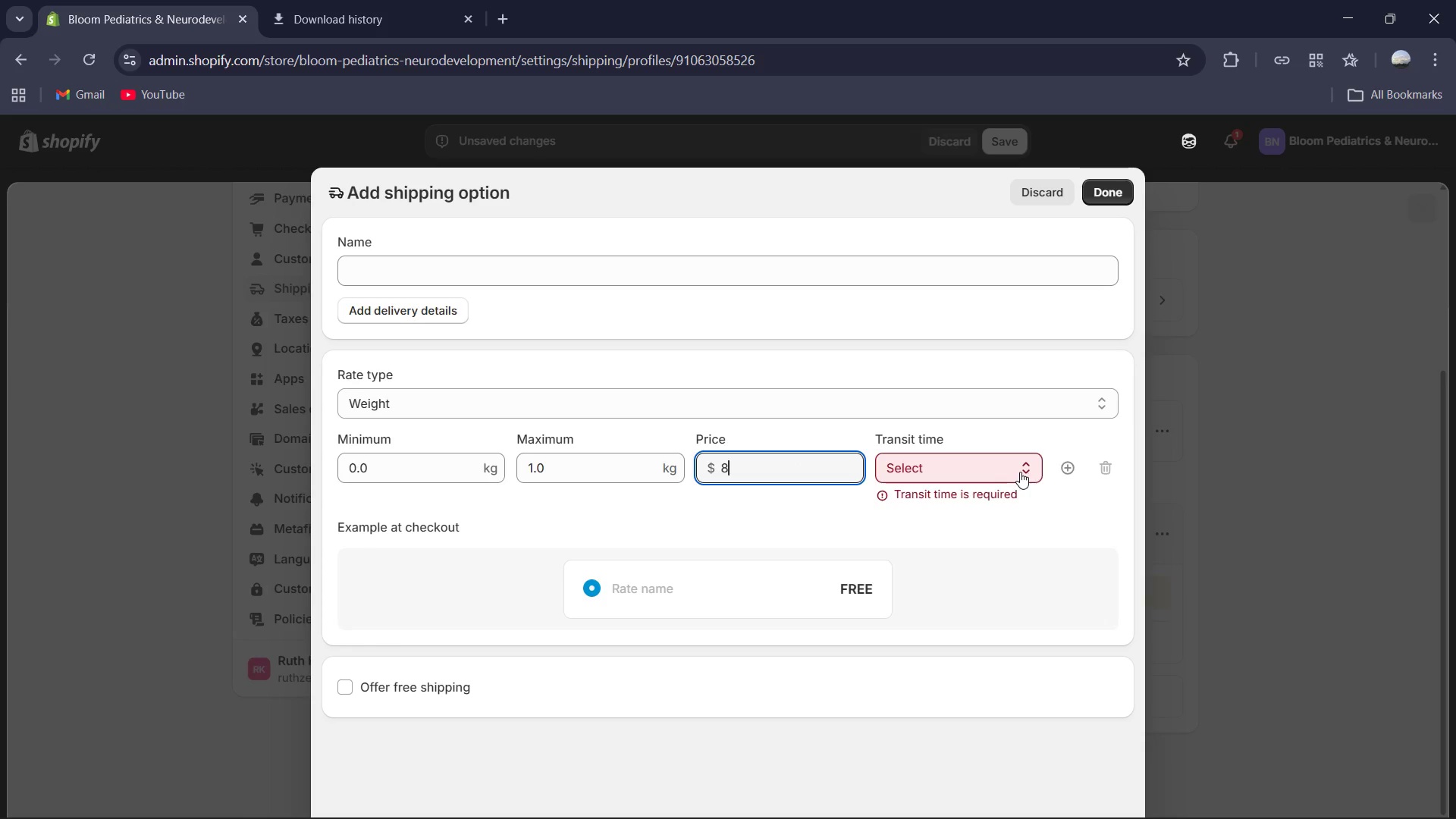 
left_click([1021, 472])
 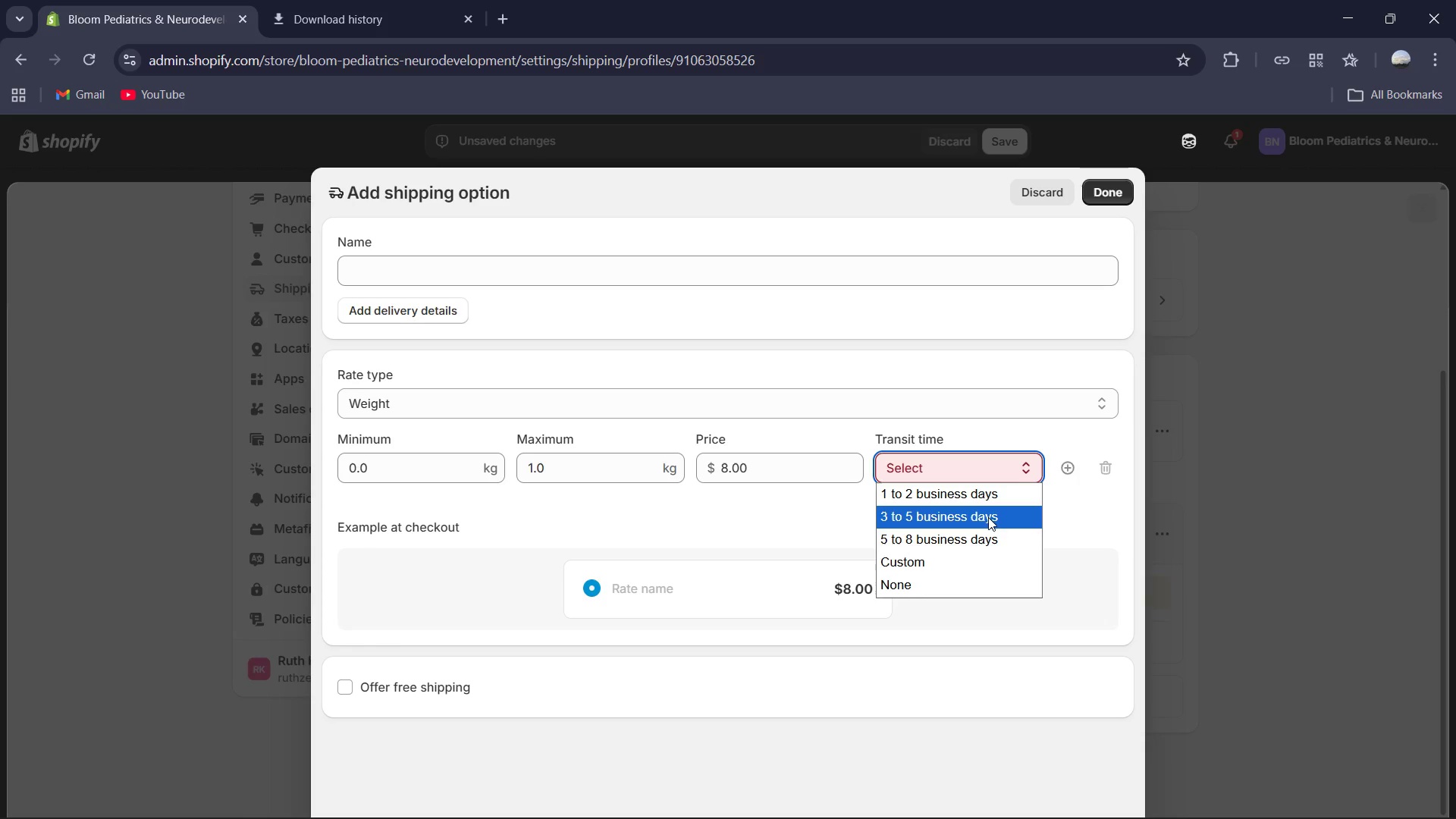 
left_click([988, 516])
 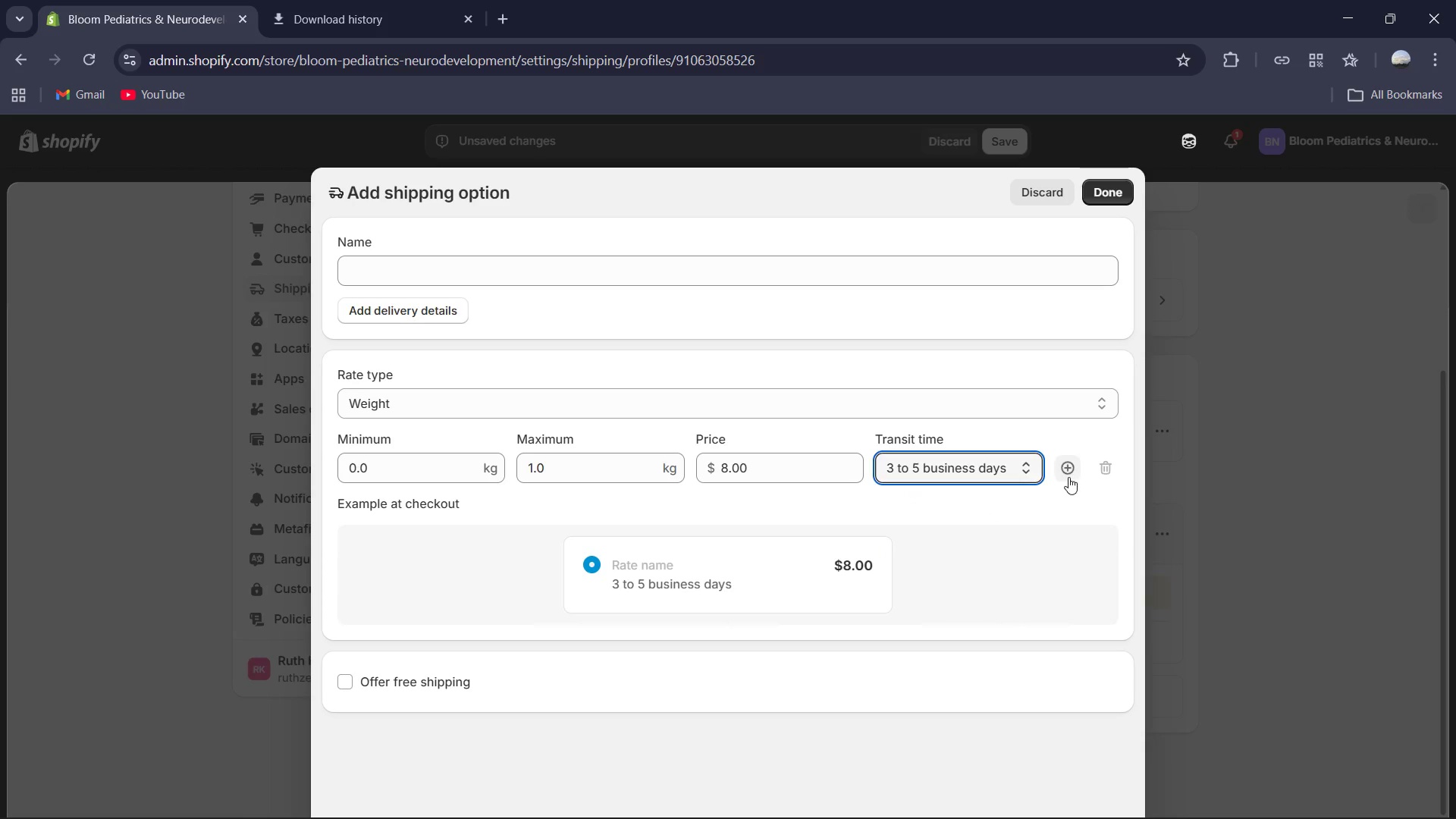 
left_click([1069, 477])
 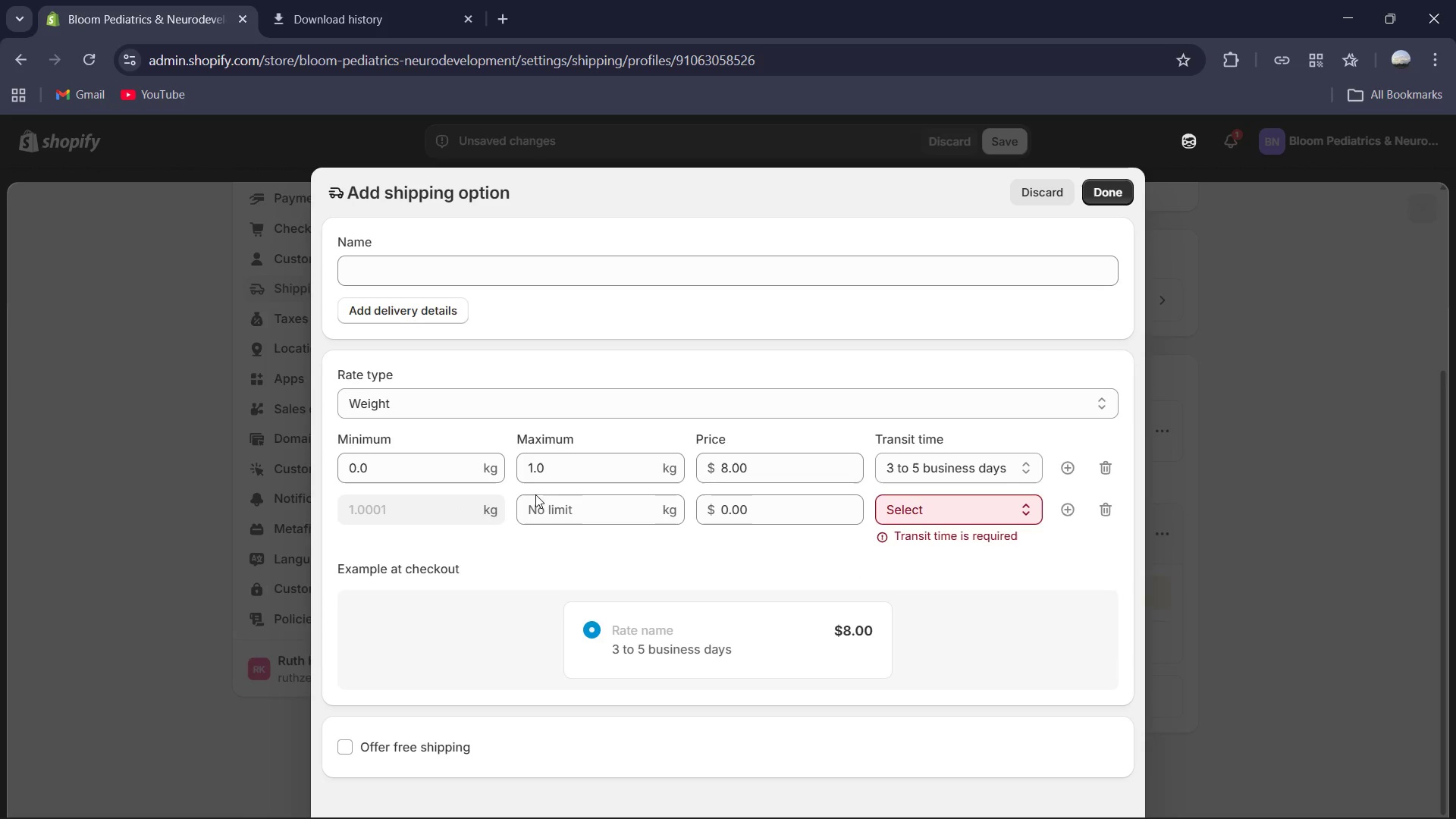 
left_click([564, 506])
 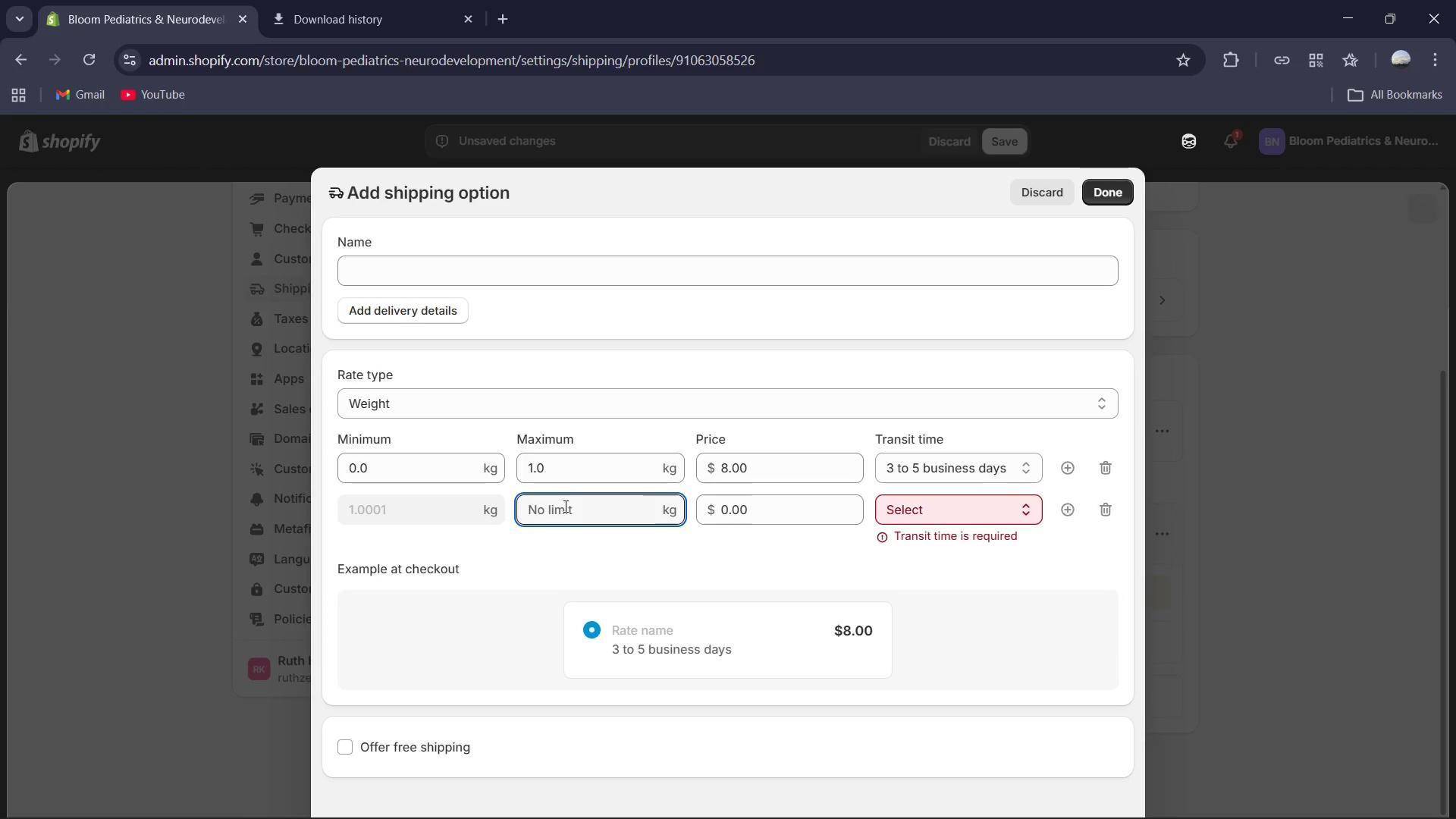 
key(Control+ControlLeft)
 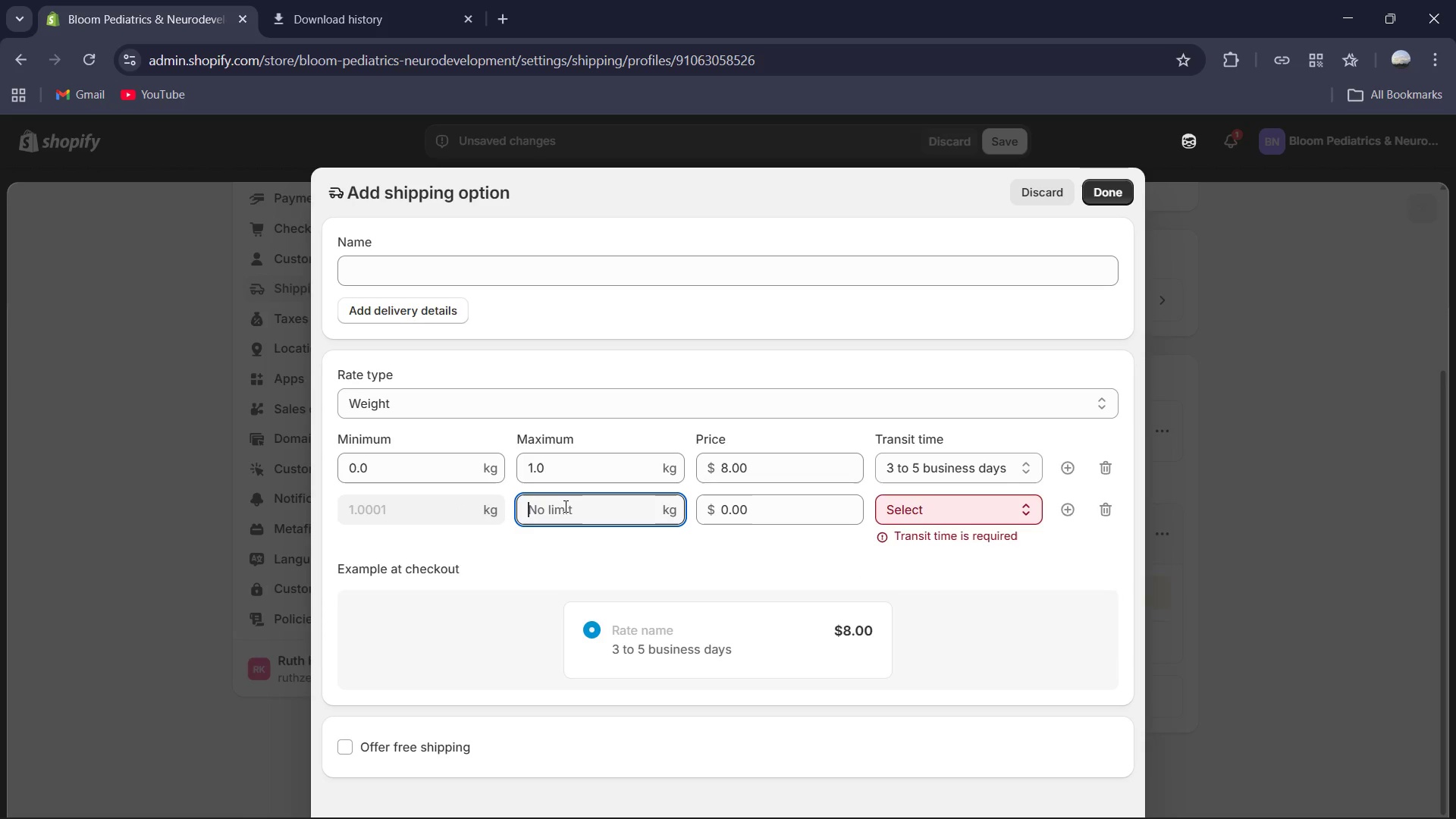 
key(Numpad5)
 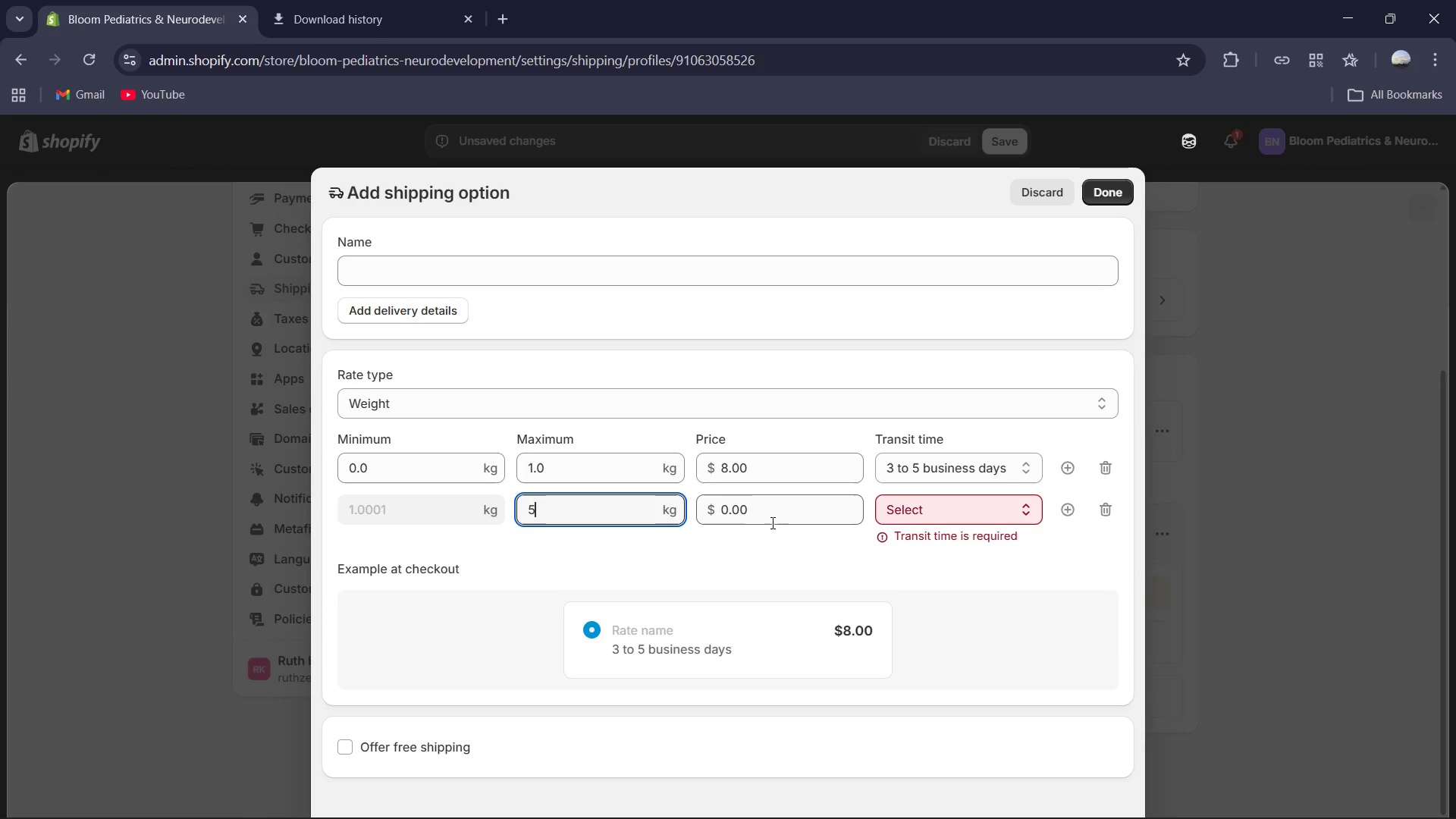 
left_click([773, 516])
 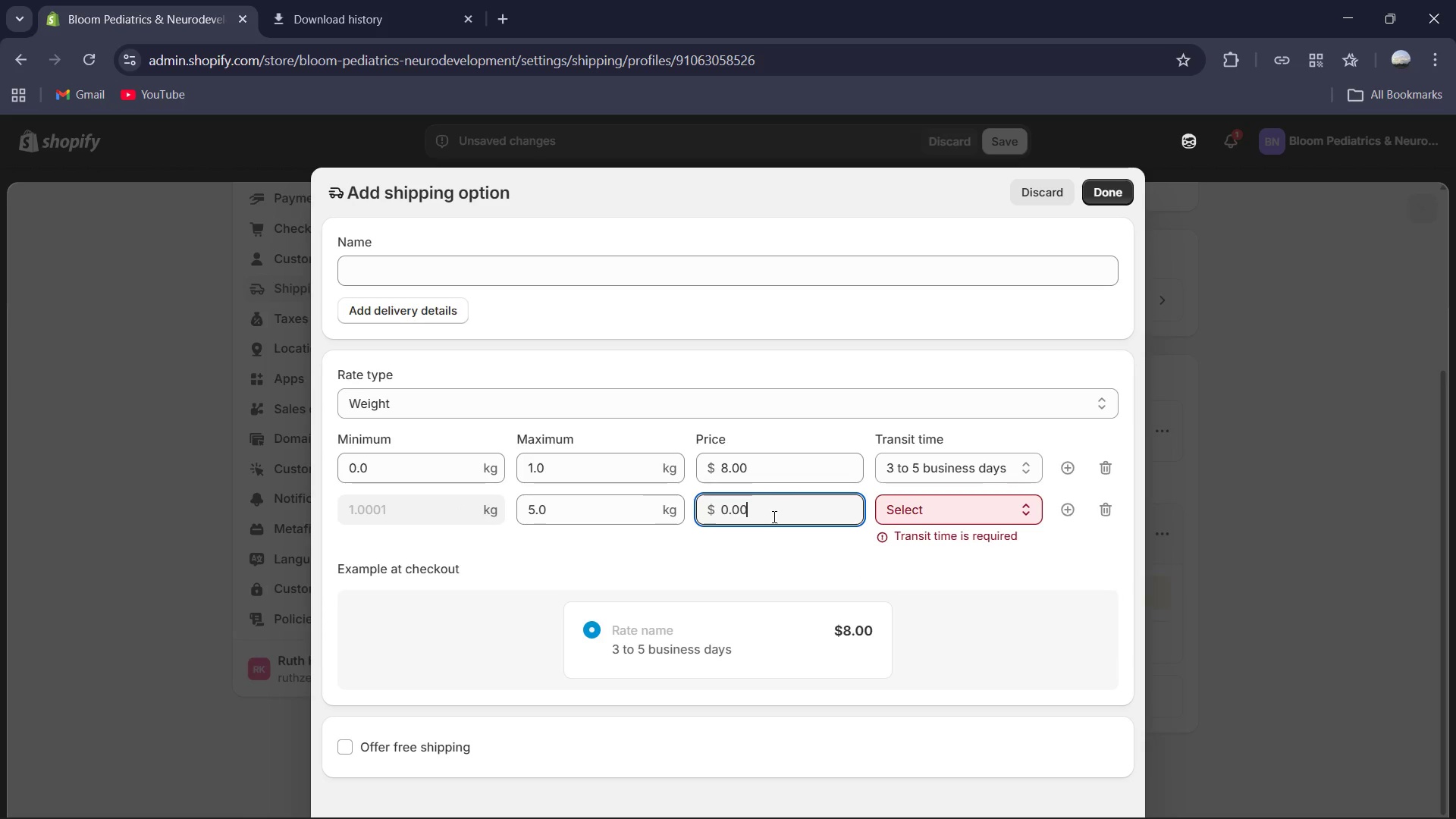 
key(Control+ControlLeft)
 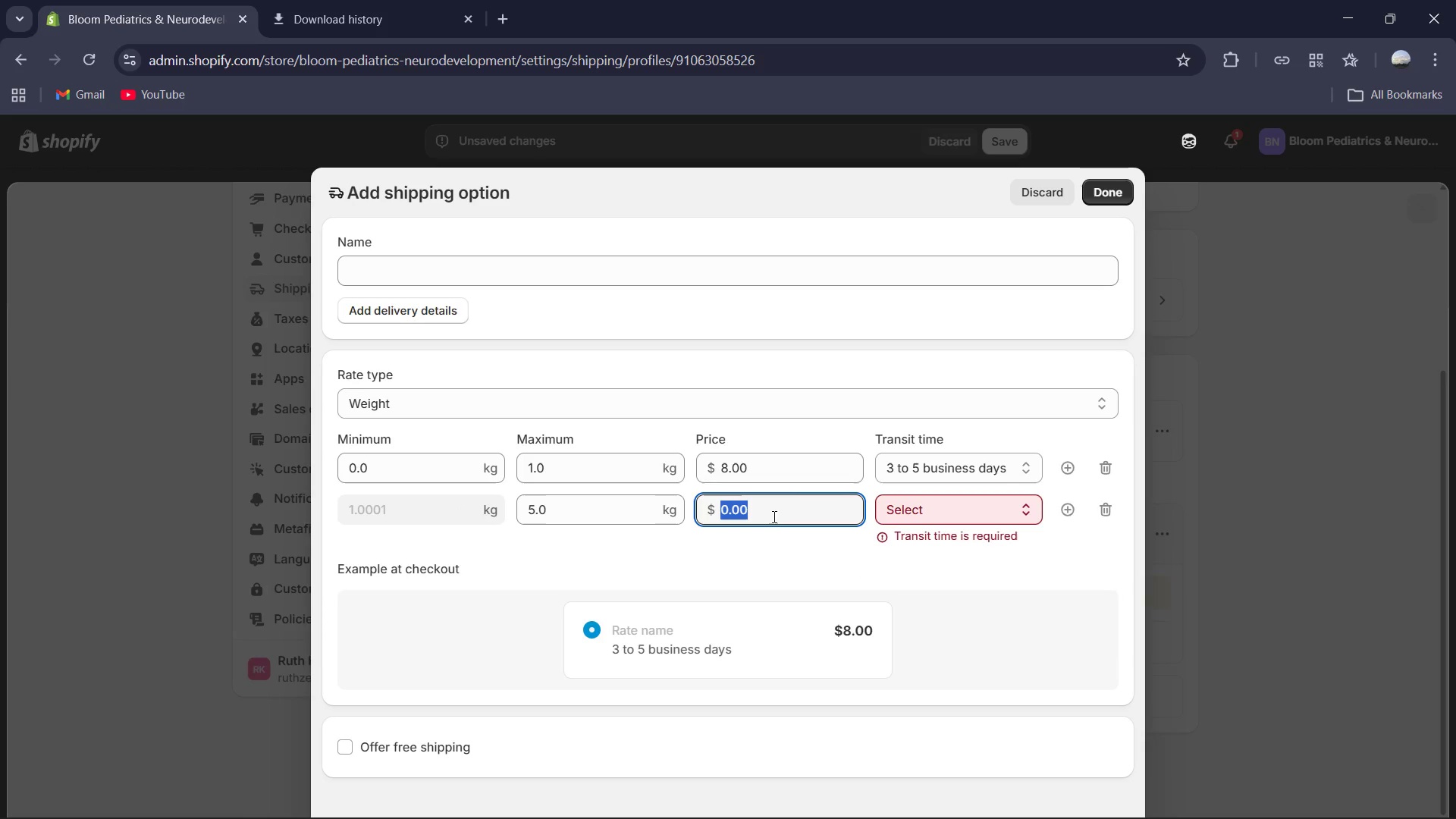 
key(Control+A)
 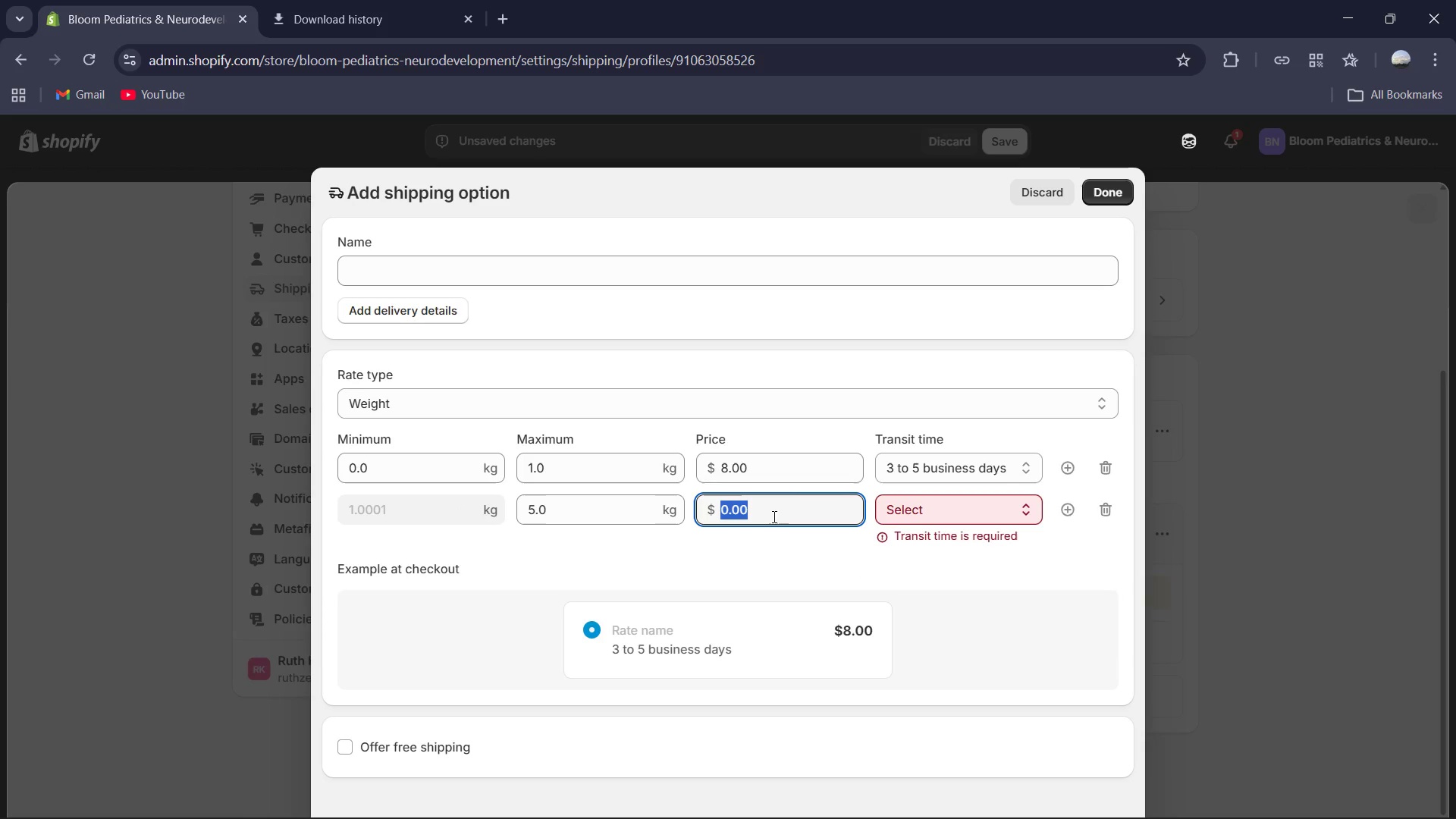 
key(Numpad1)
 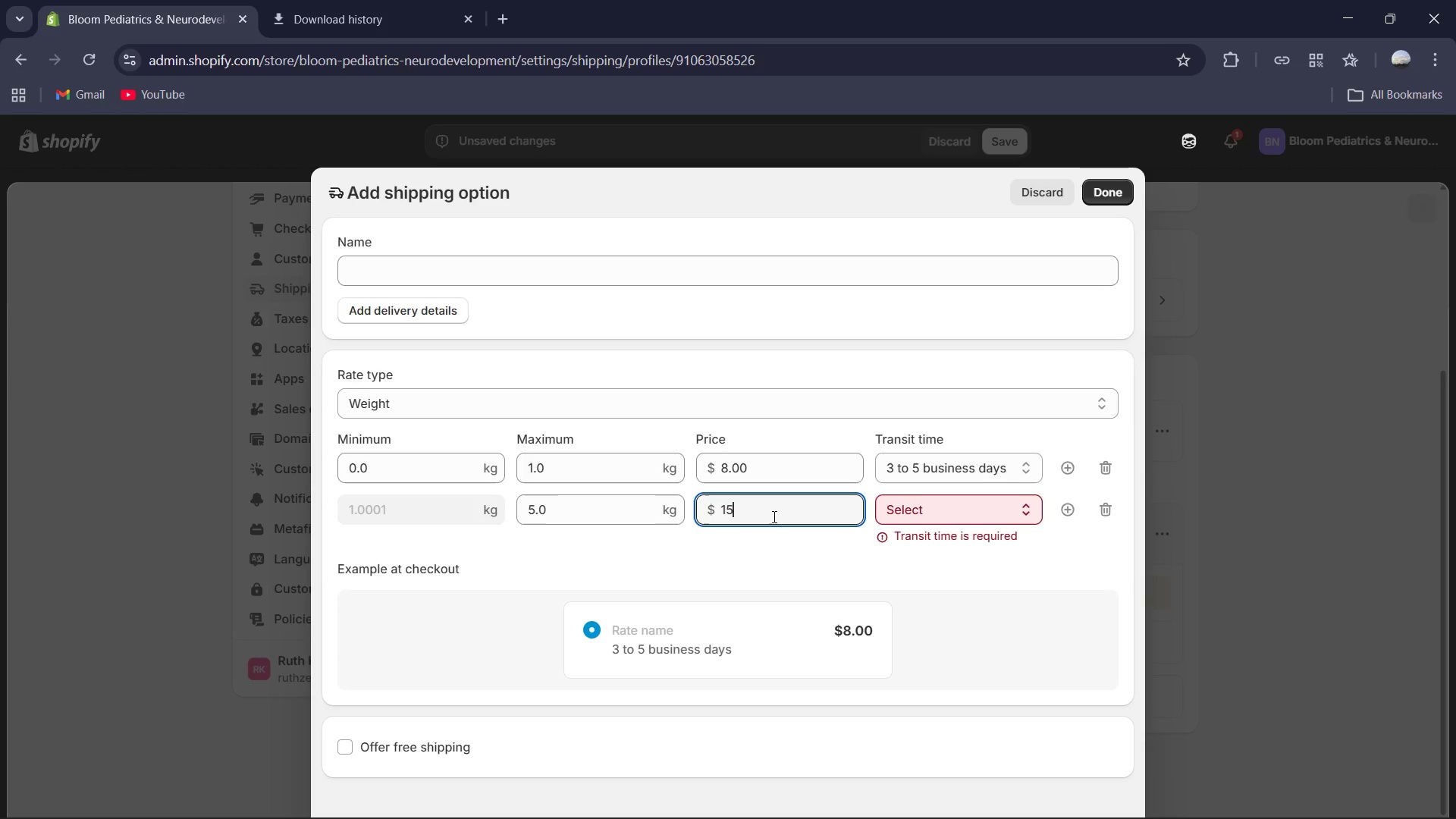 
key(Numpad5)
 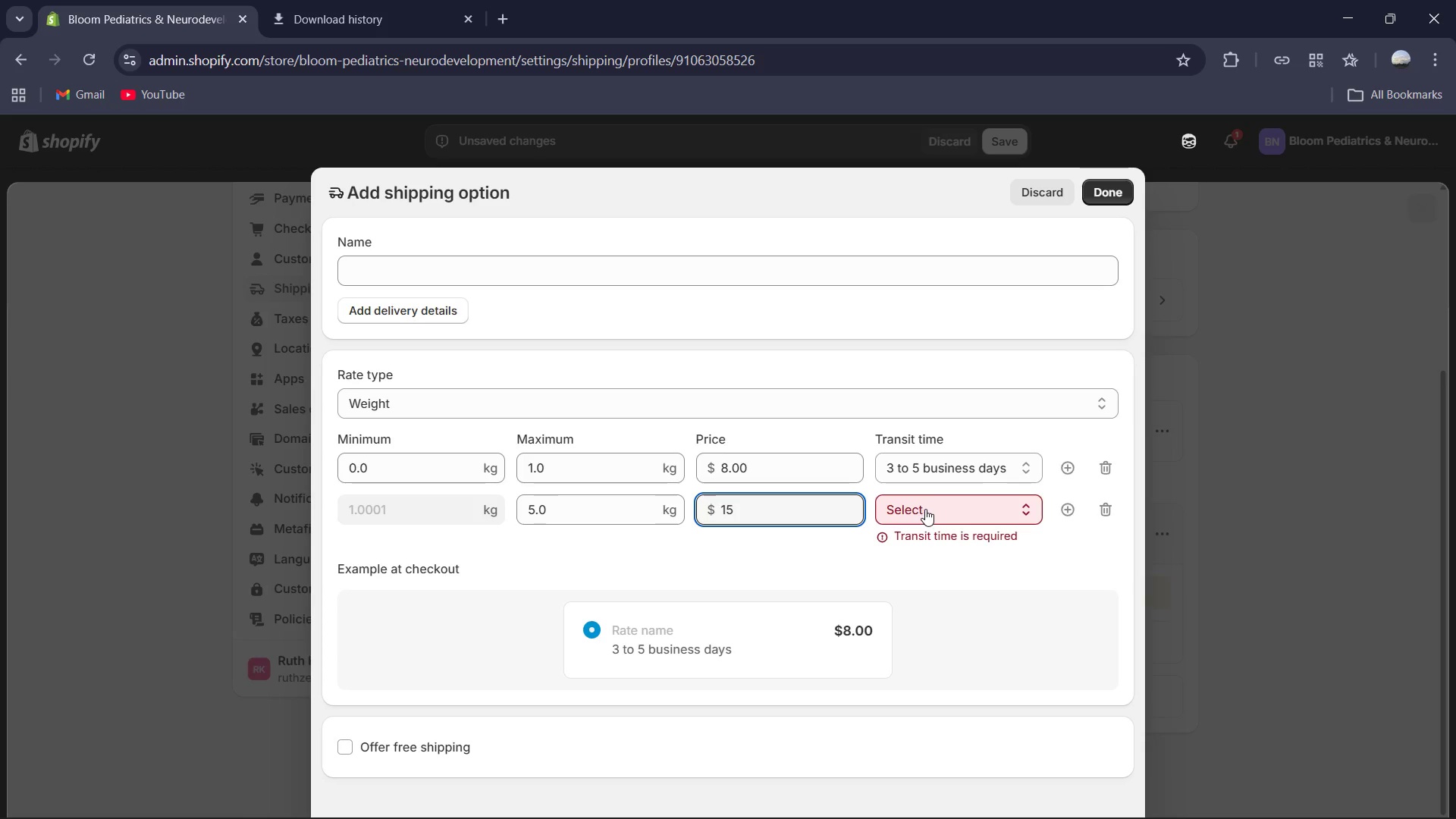 
left_click([925, 509])
 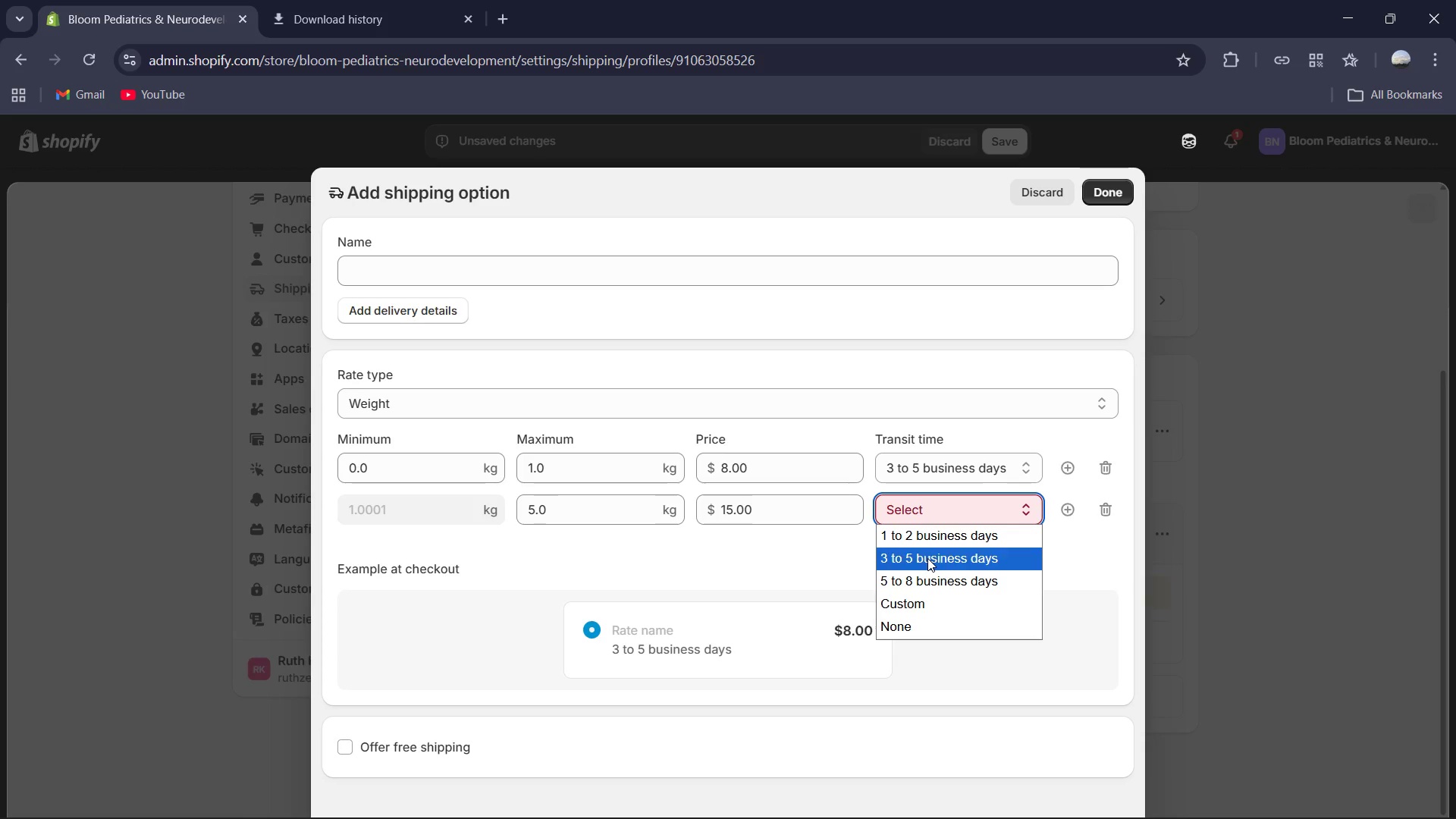 
left_click([927, 558])
 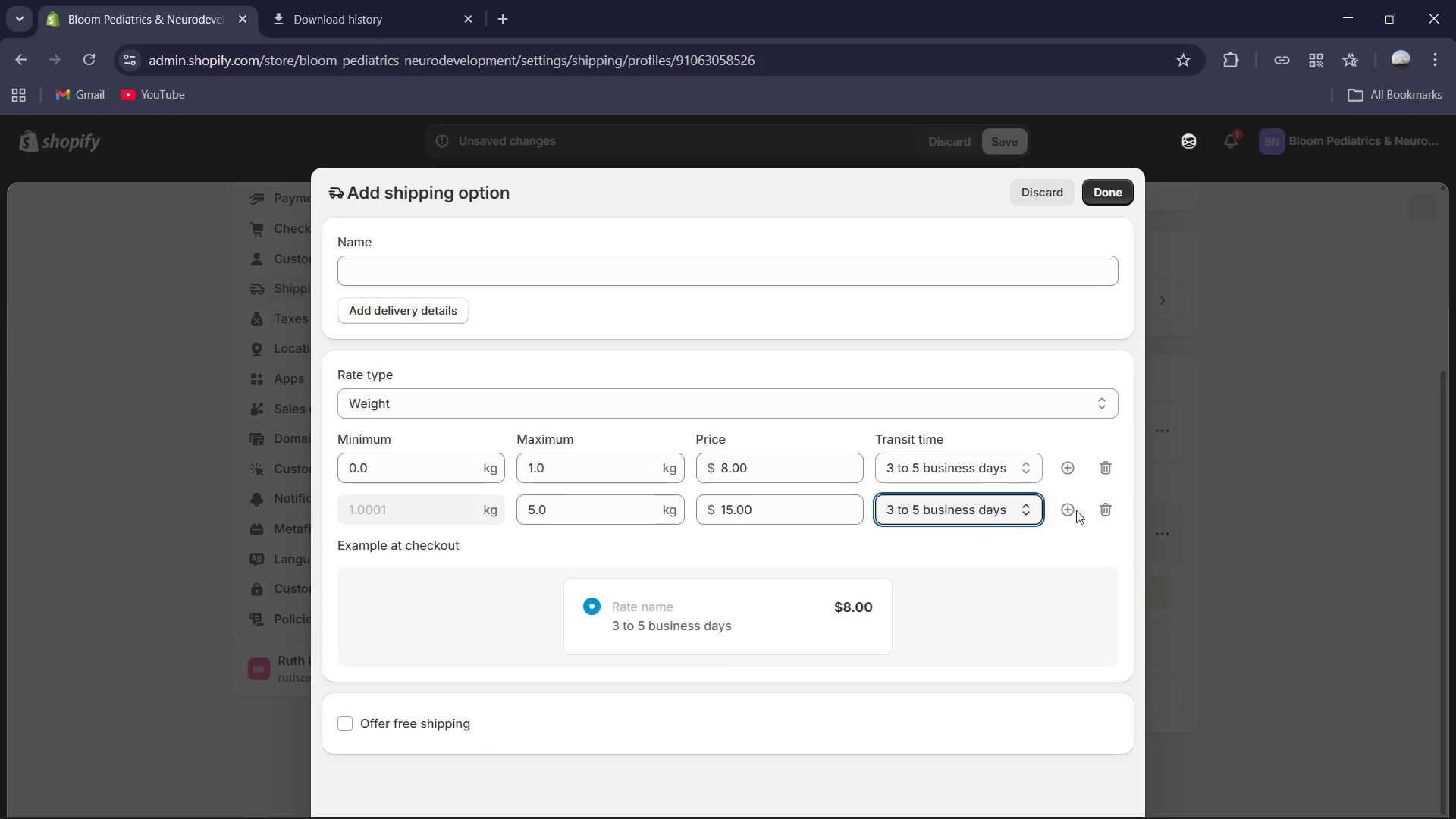 
left_click([1069, 509])
 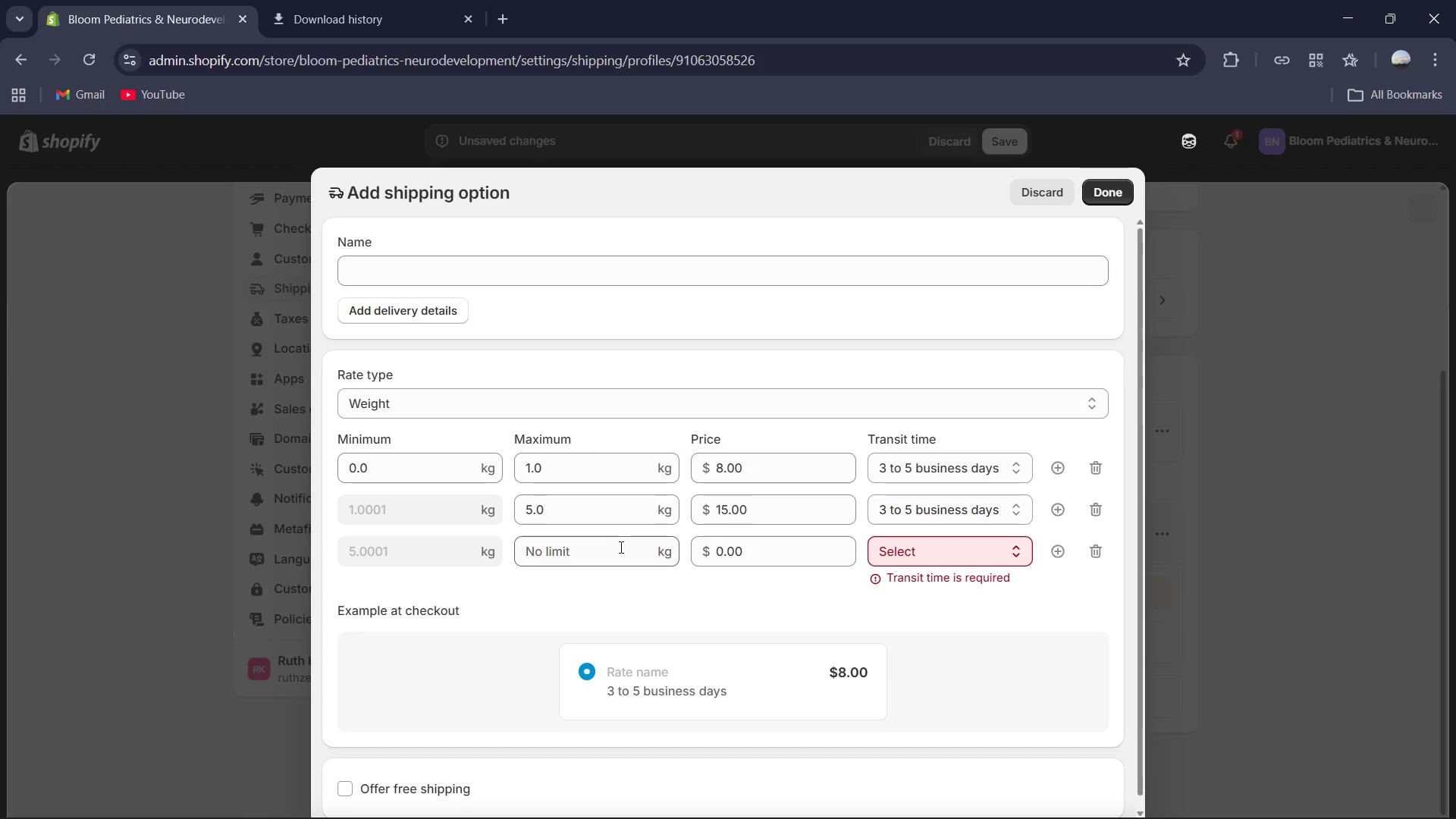 
left_click([621, 547])
 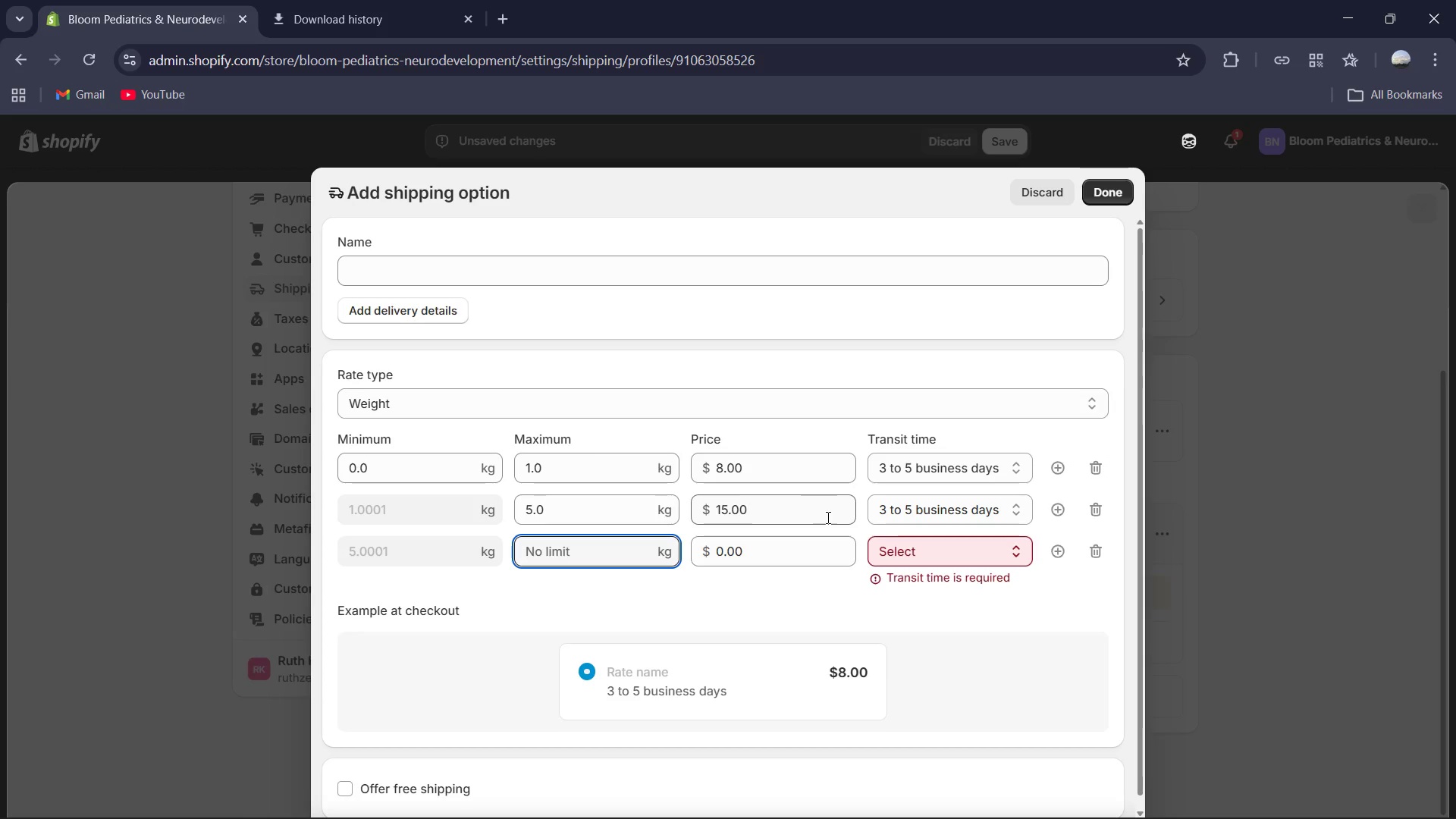 
left_click([789, 554])
 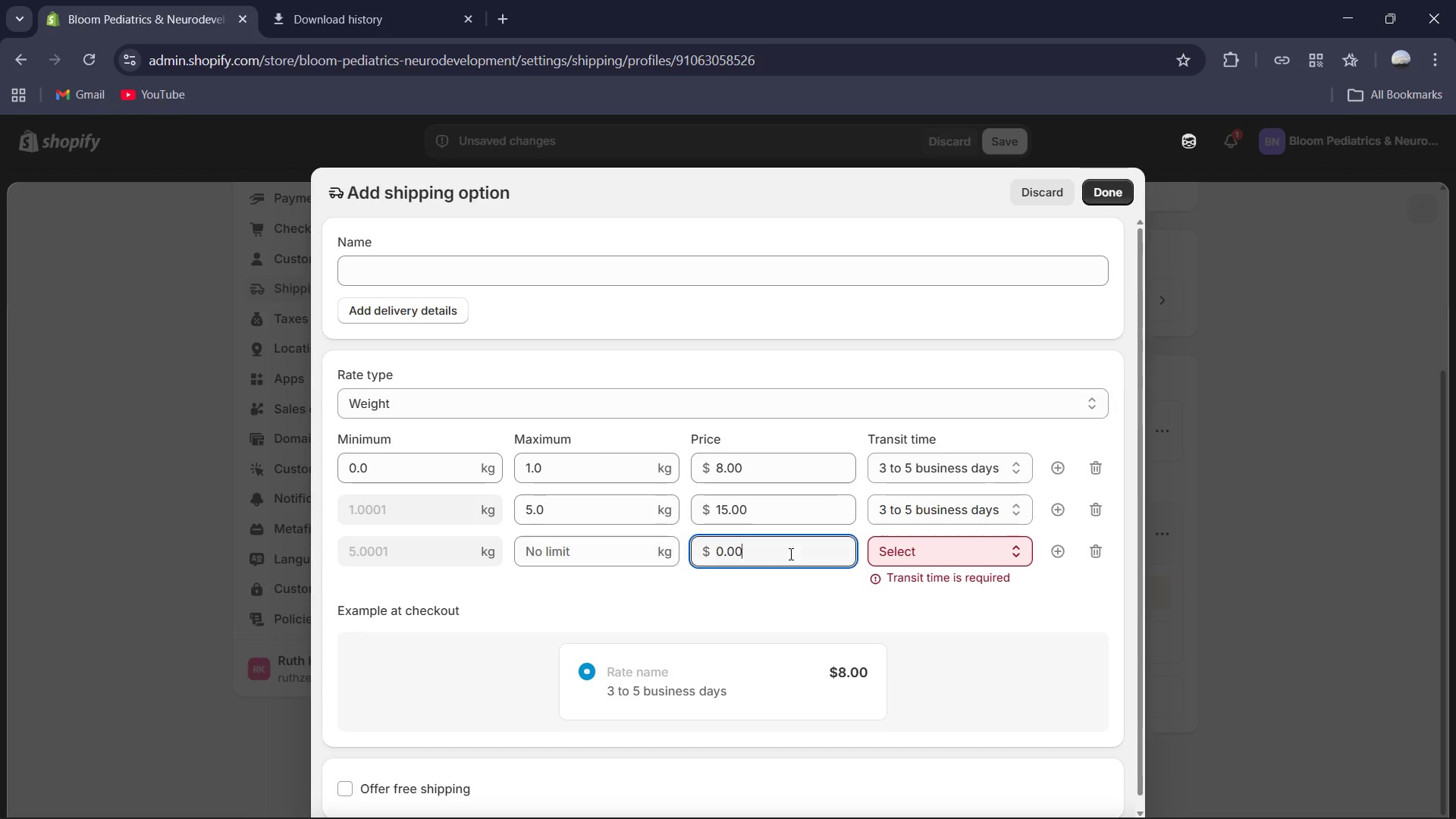 
key(Control+A)
 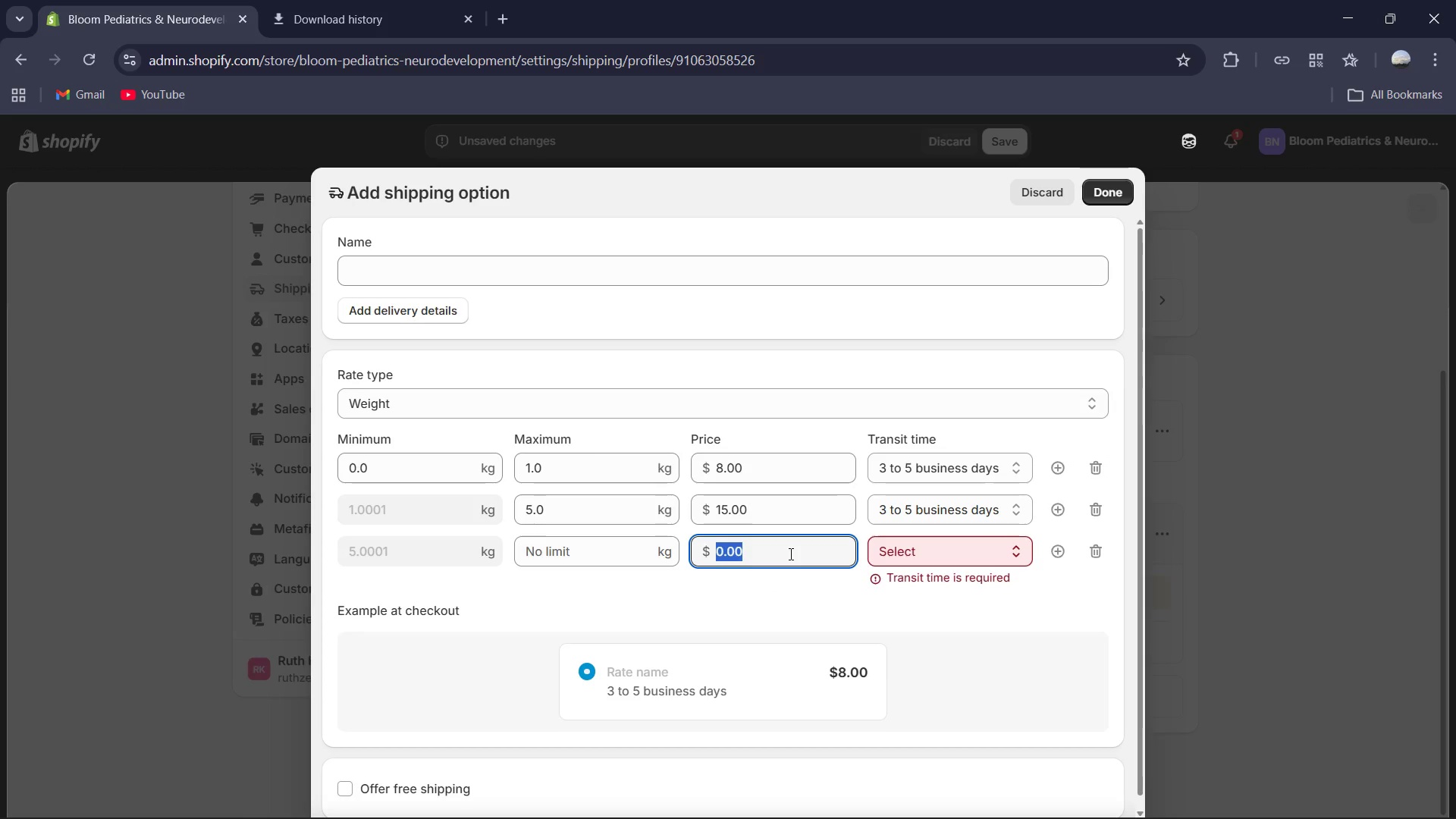 
key(Numpad4)
 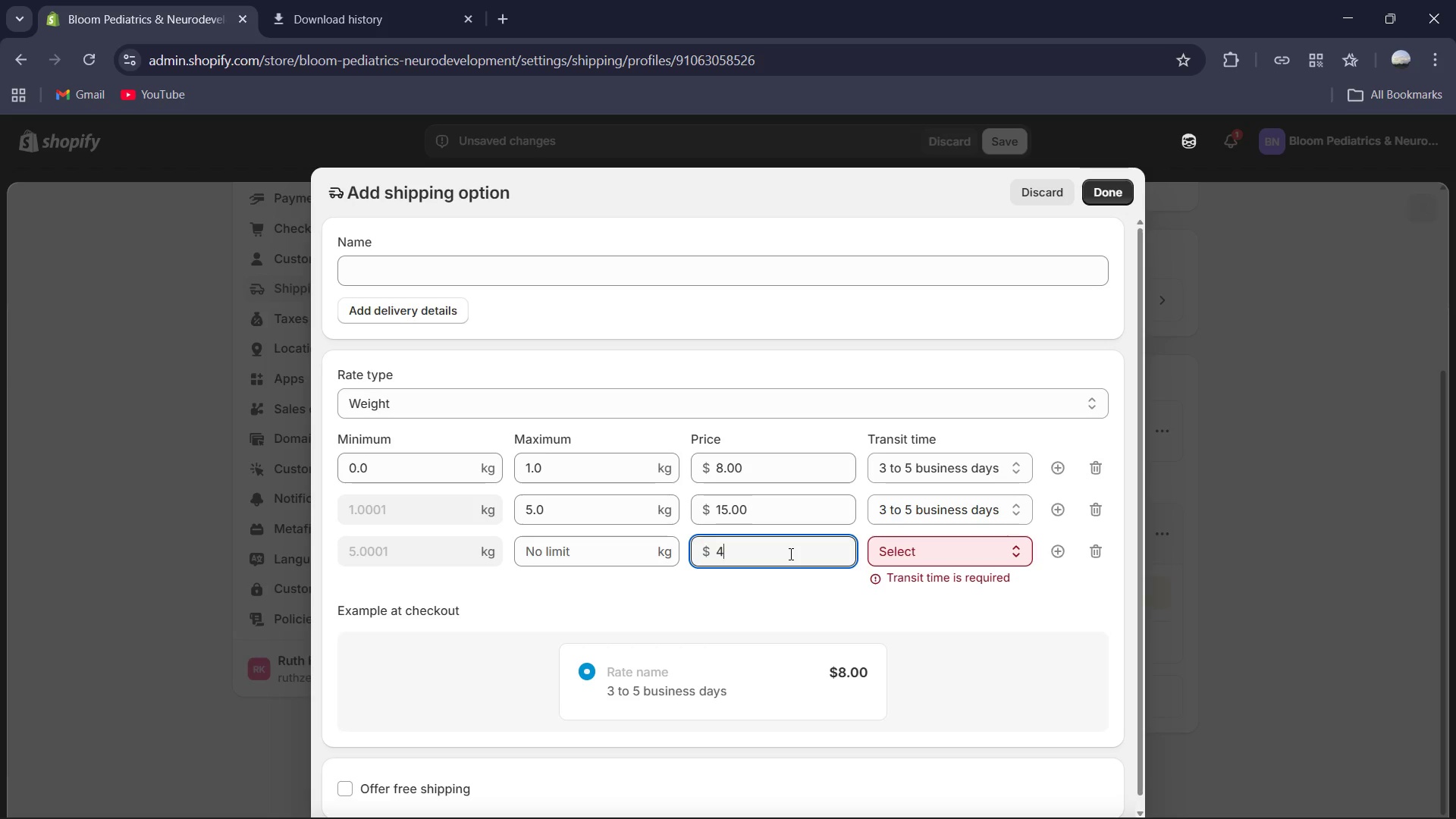 
key(Numpad5)
 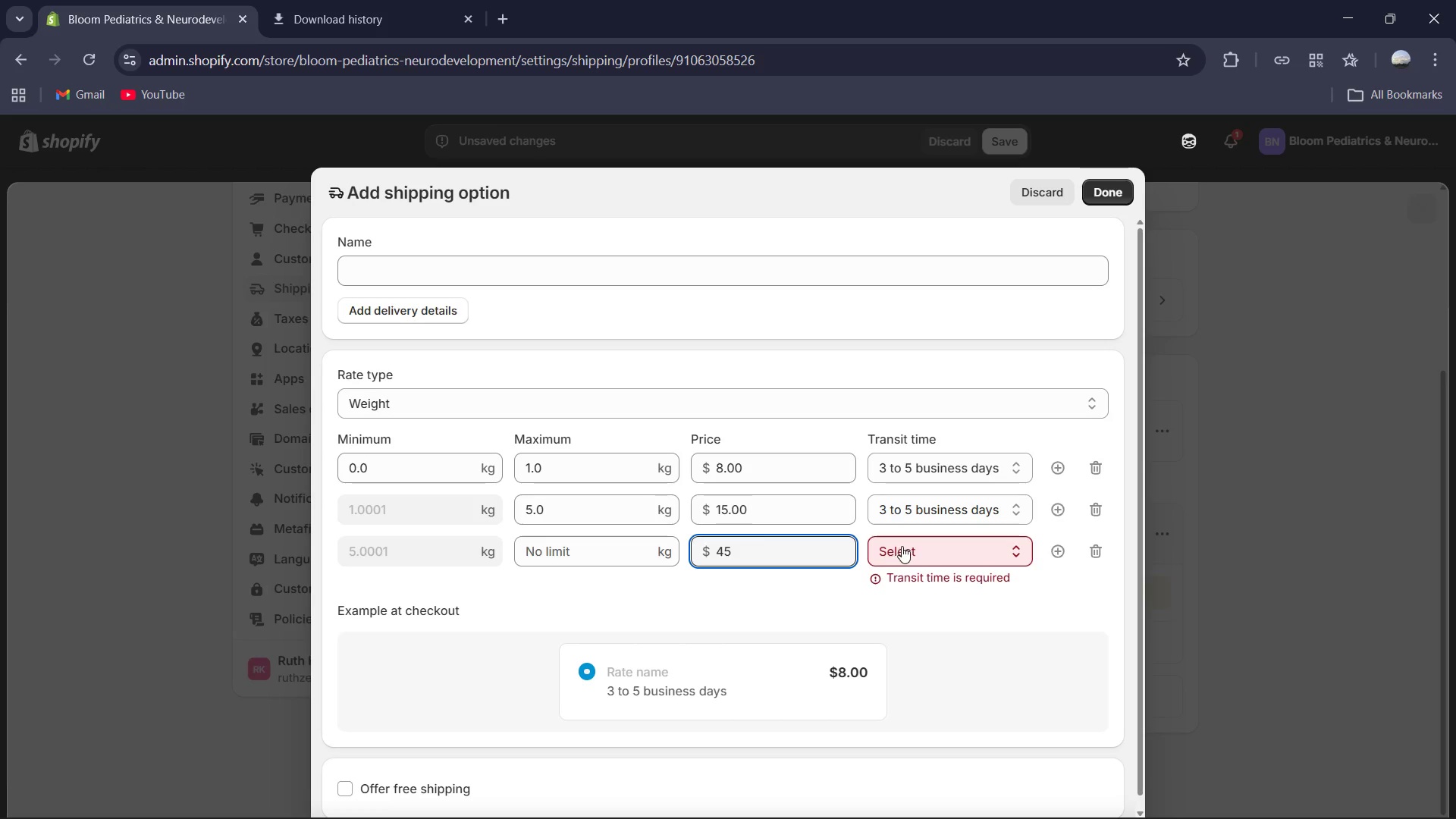 
left_click([907, 547])
 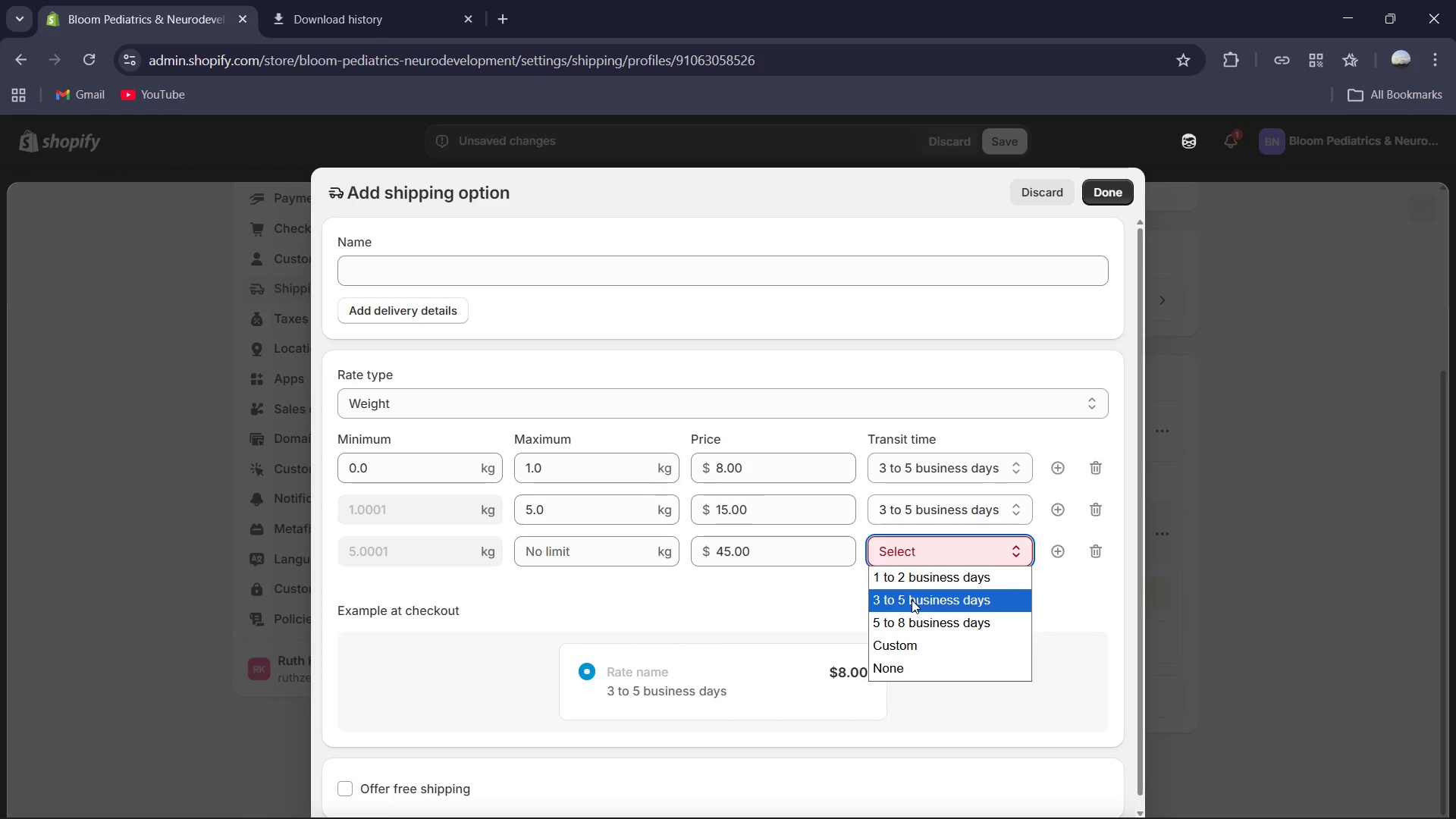 
left_click([912, 600])
 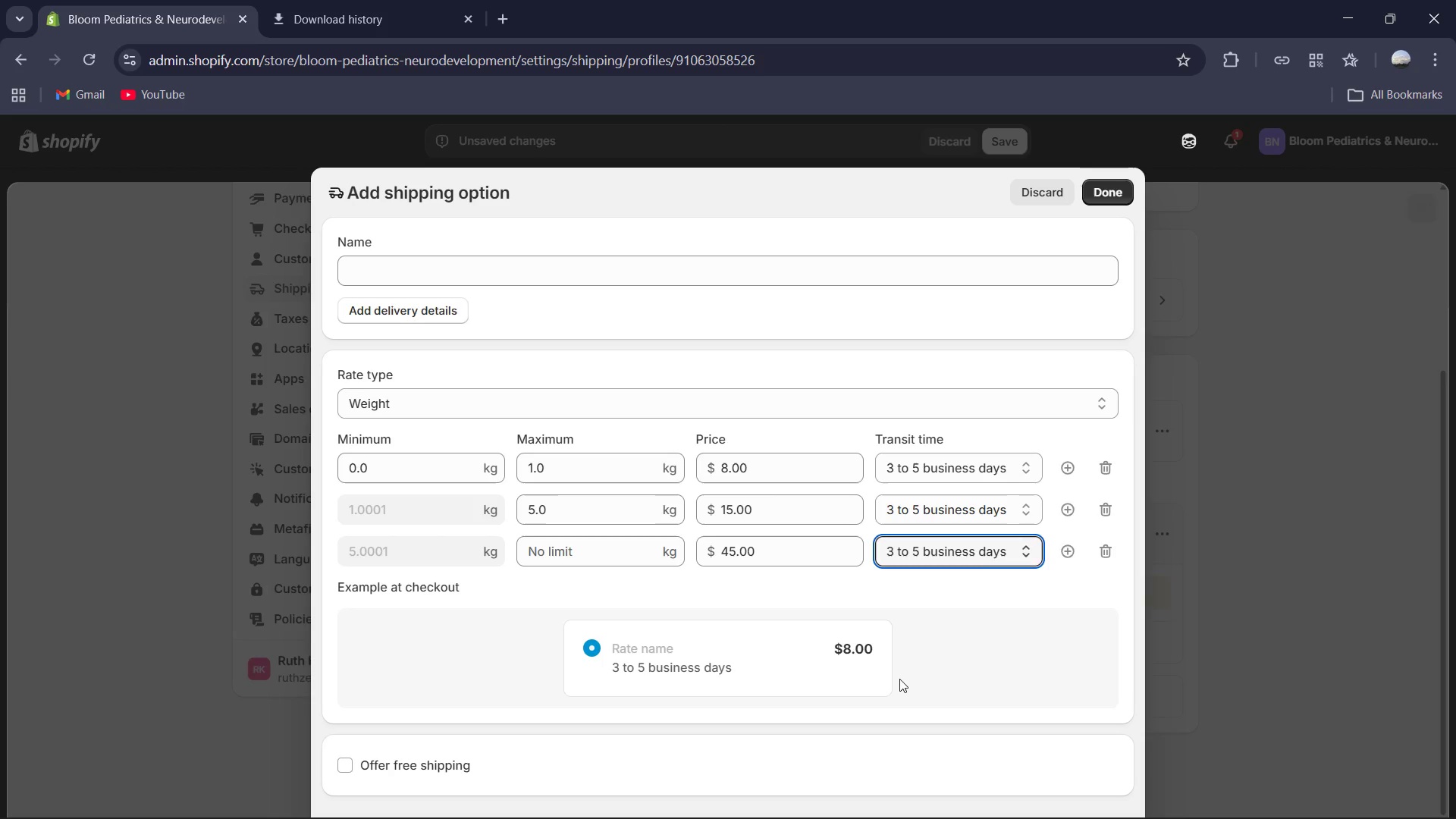 
wait(28.45)
 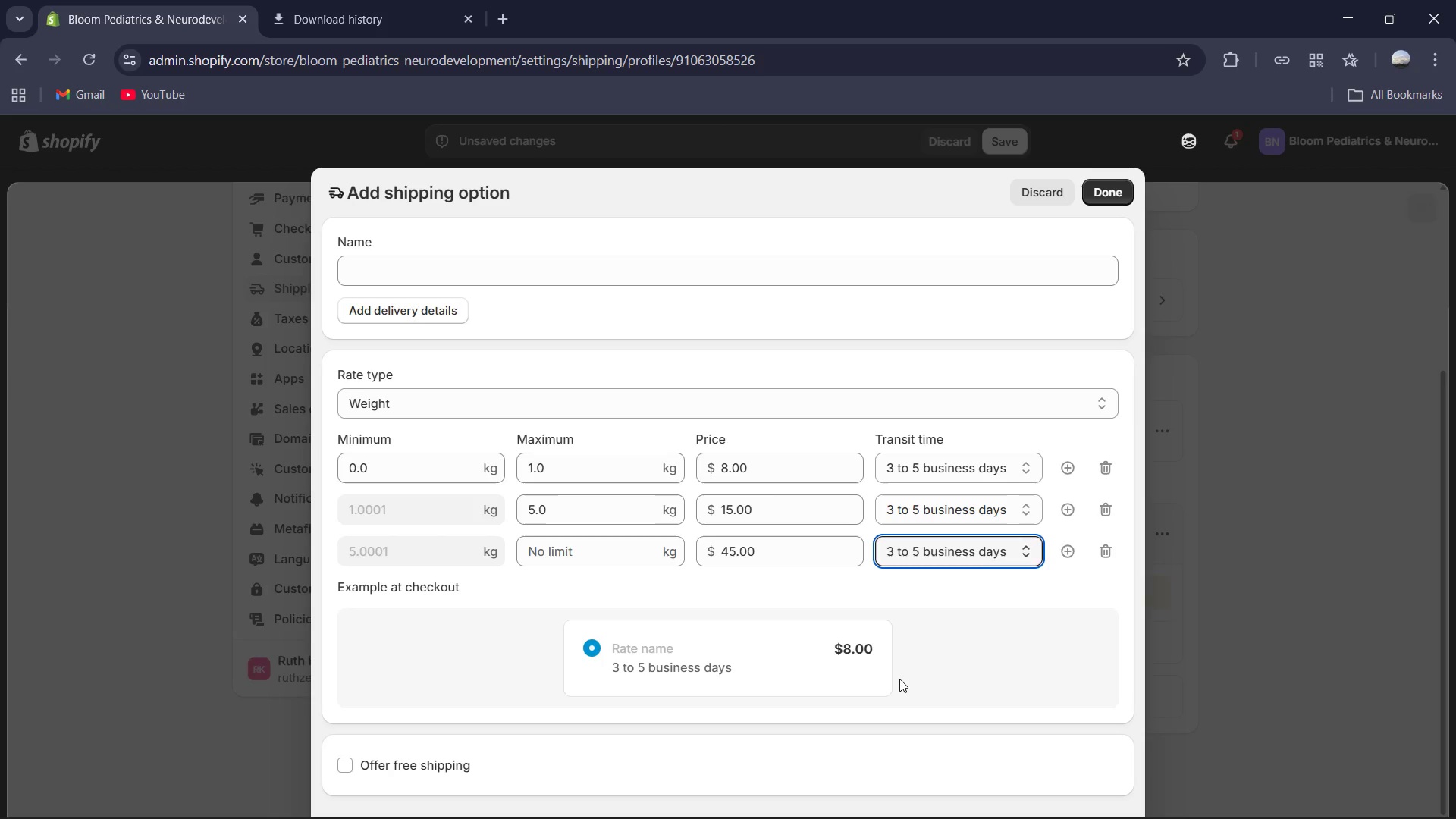 
left_click([604, 269])
 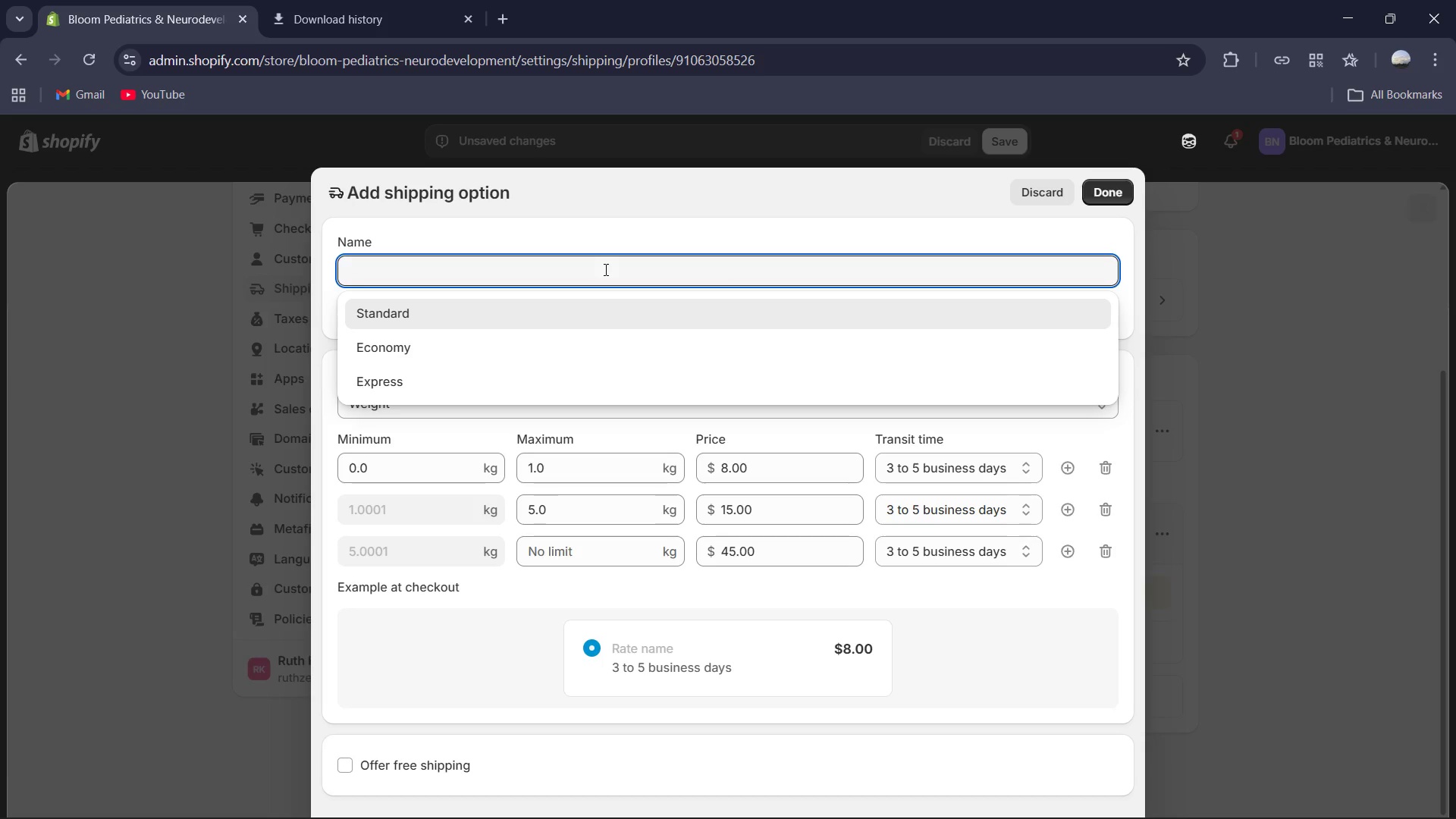 
wait(17.67)
 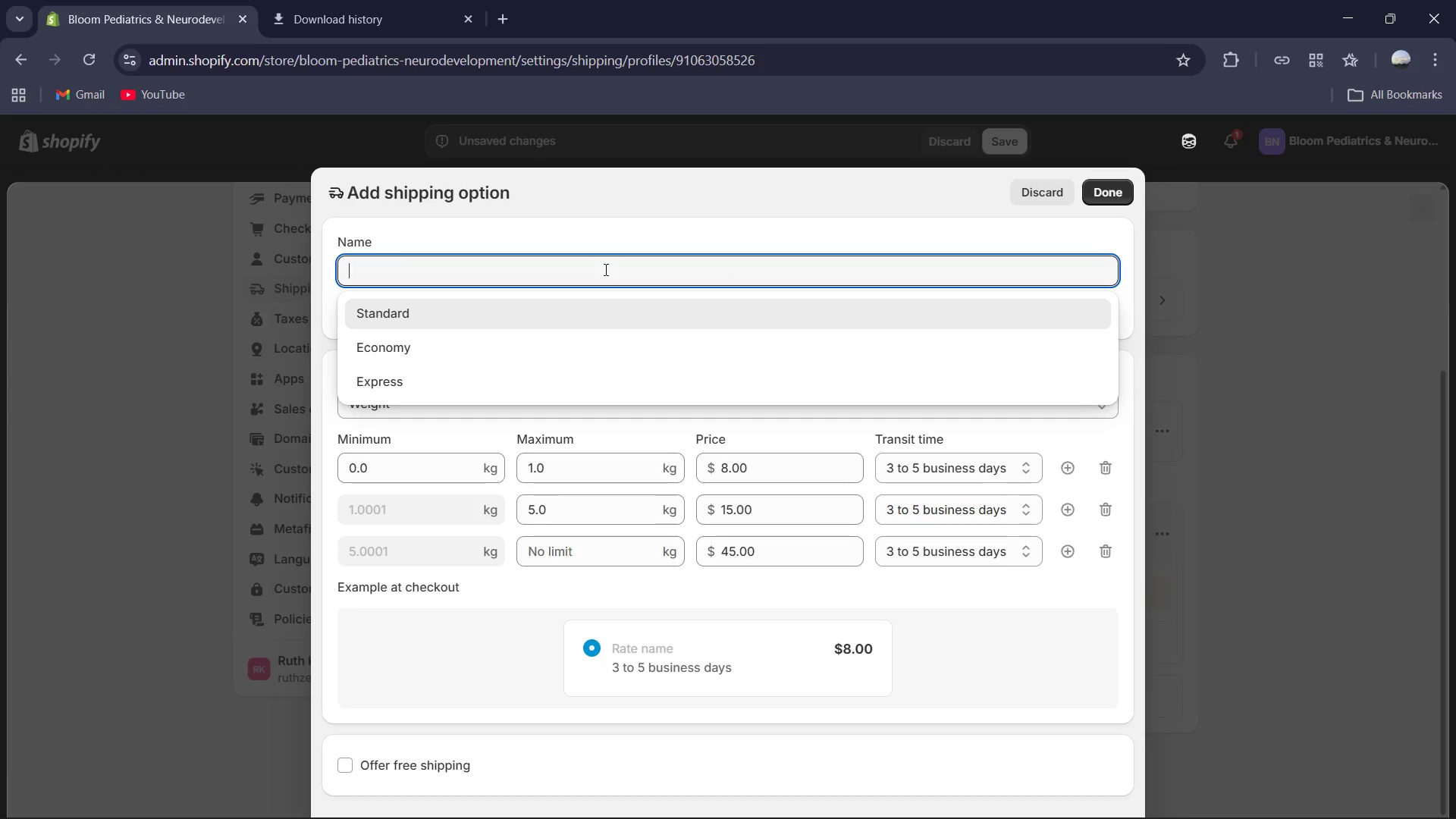 
type(Clinical )
 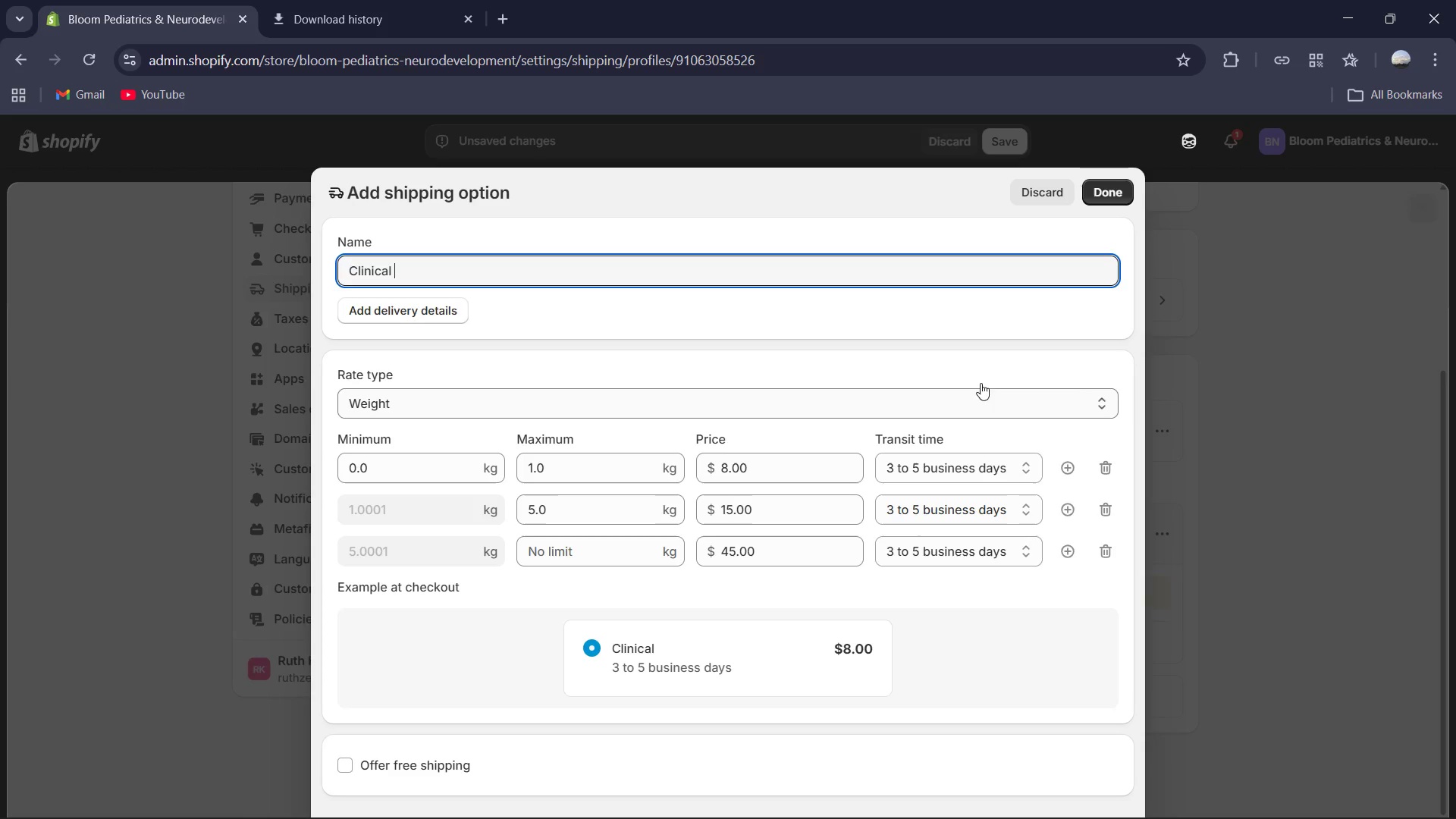 
wait(6.08)
 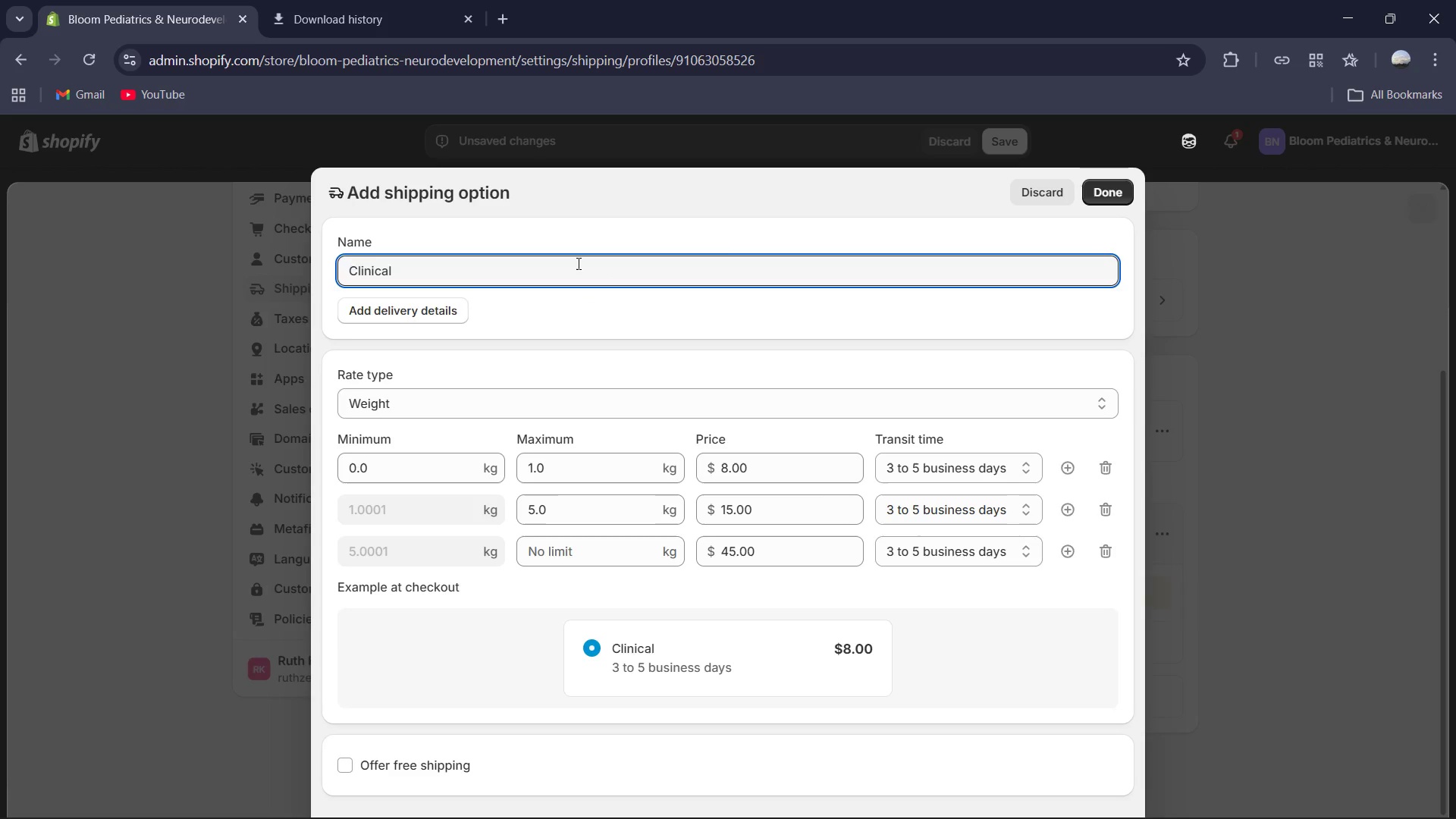 
left_click([1115, 190])
 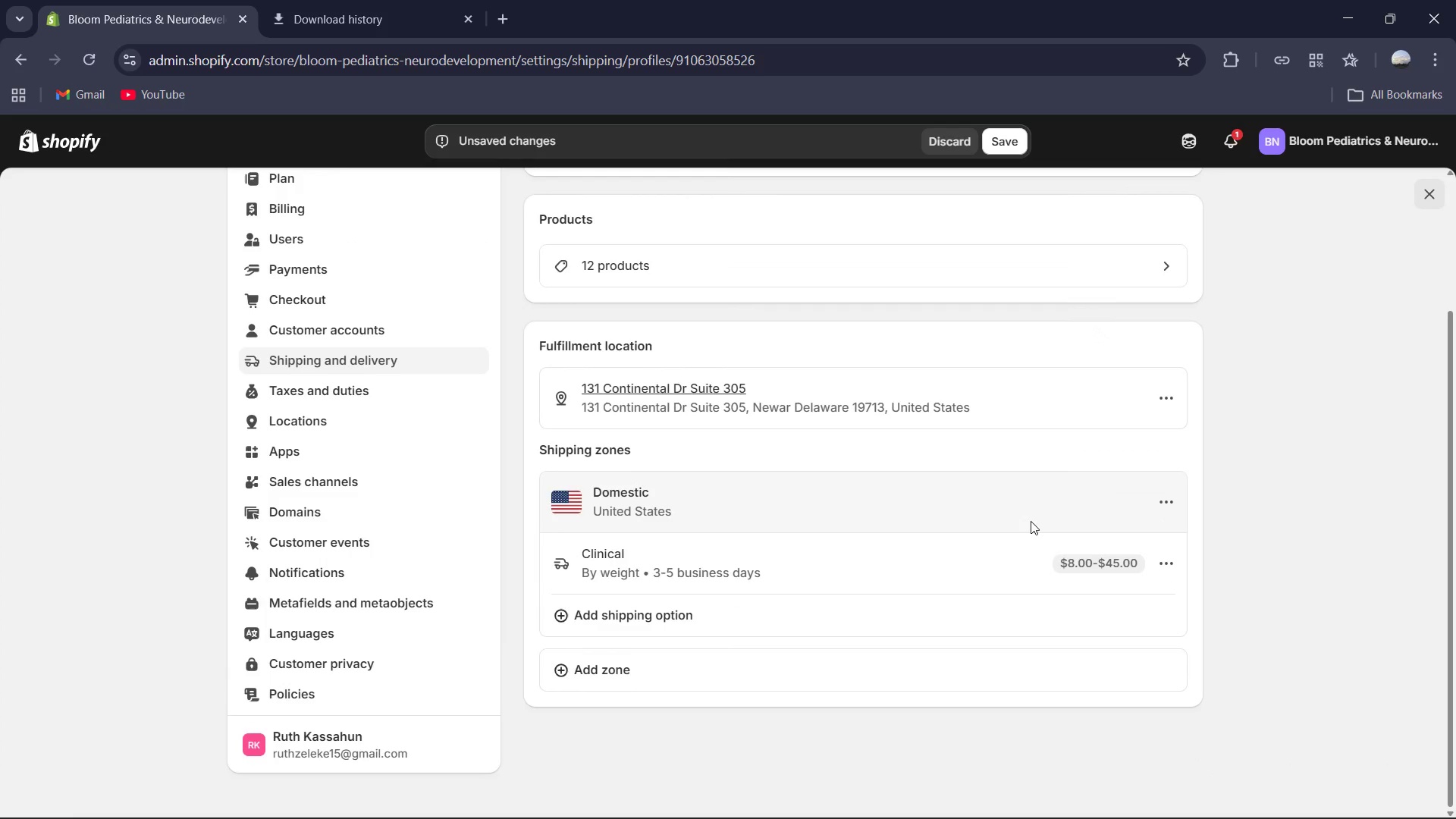 
wait(7.31)
 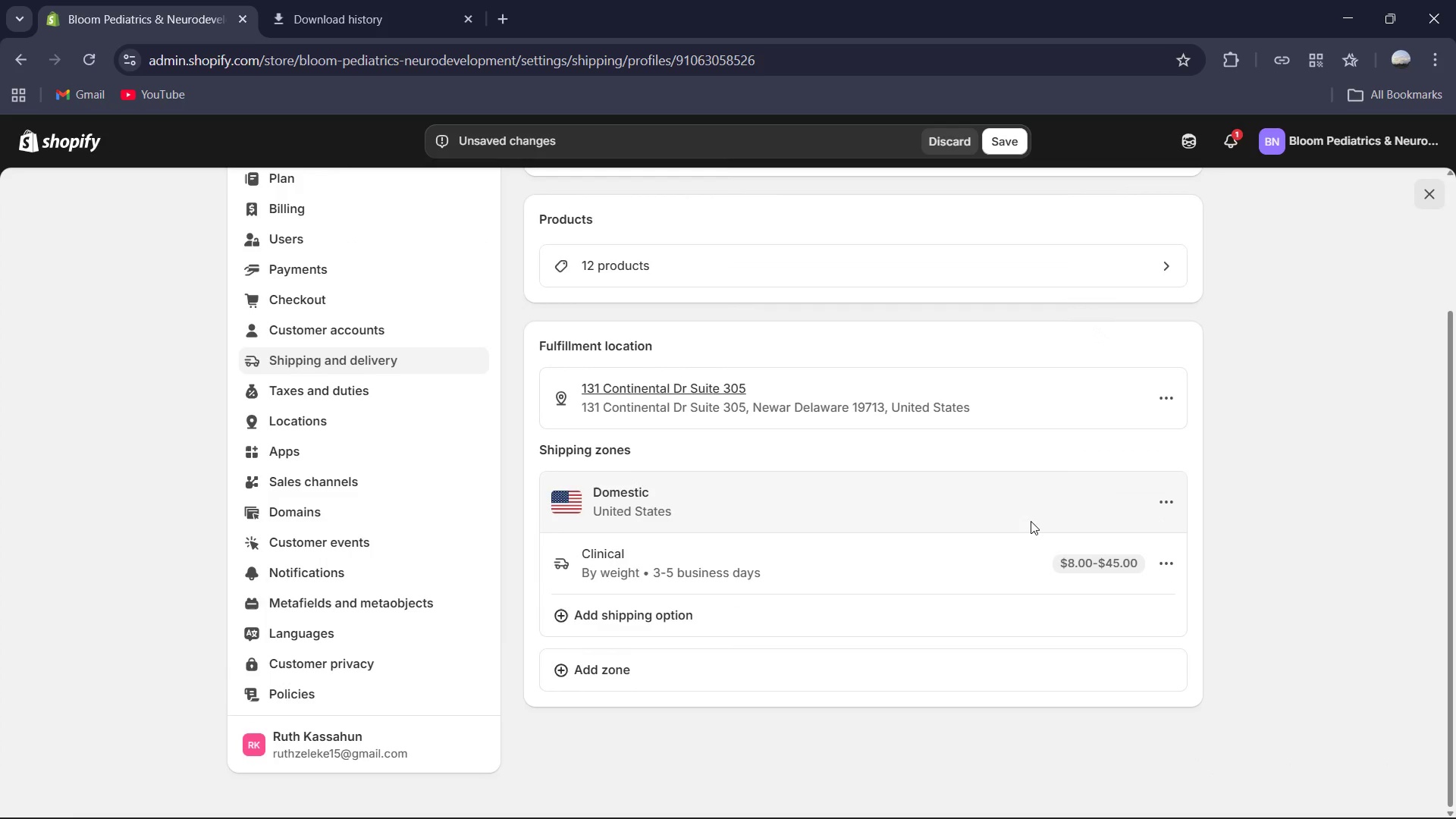 
left_click([834, 673])
 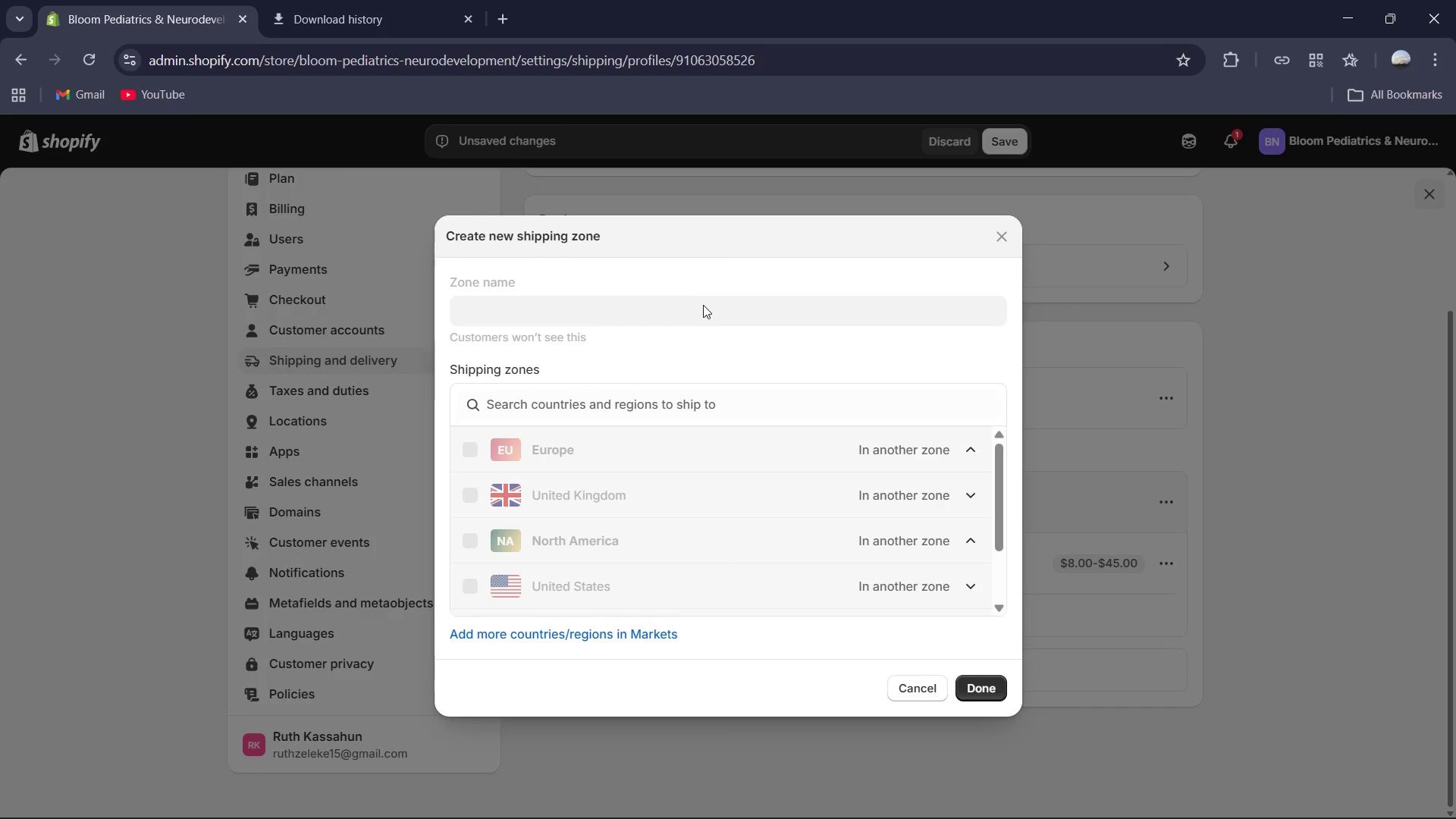 
left_click([700, 311])
 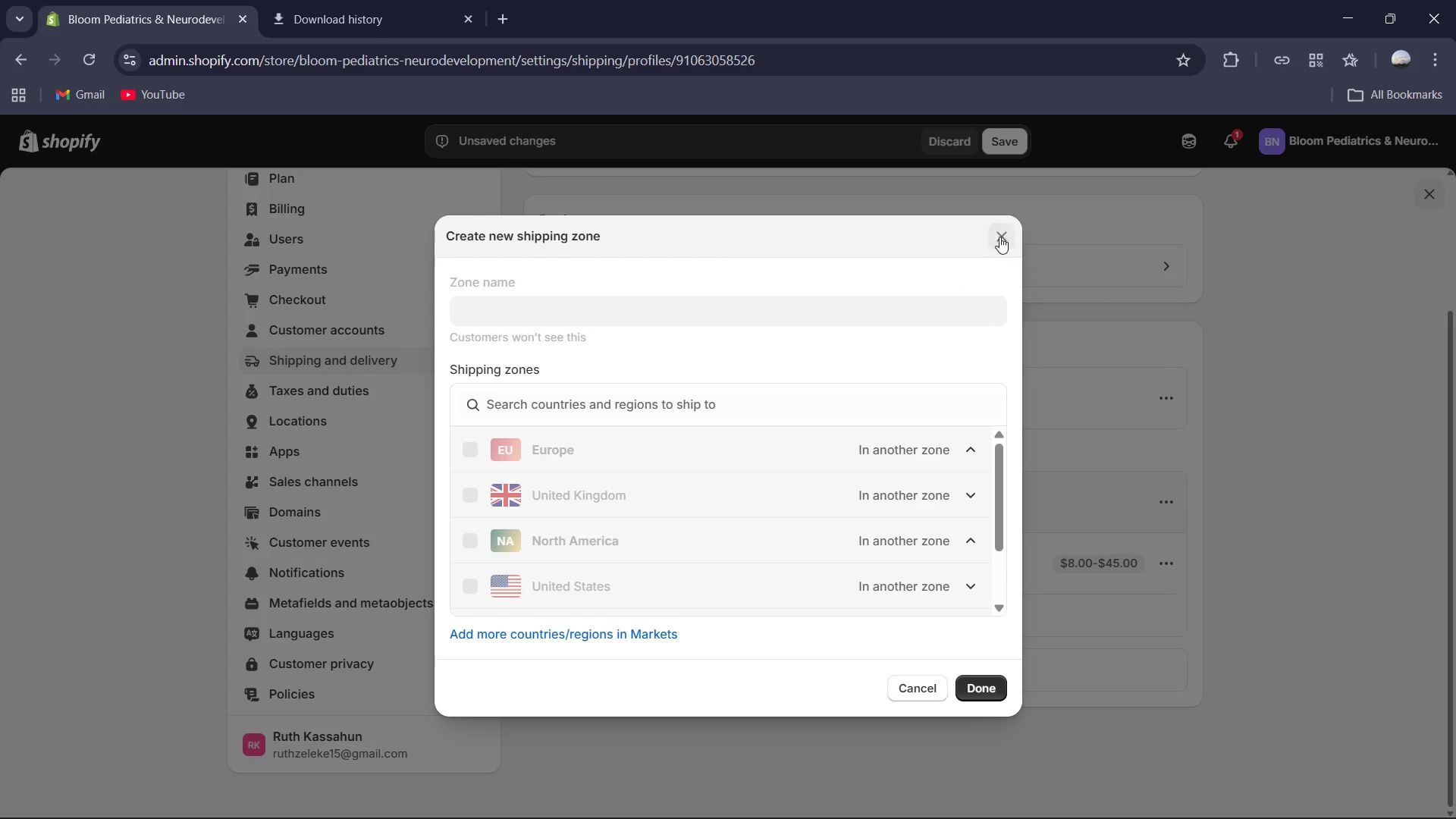 
left_click([1002, 233])
 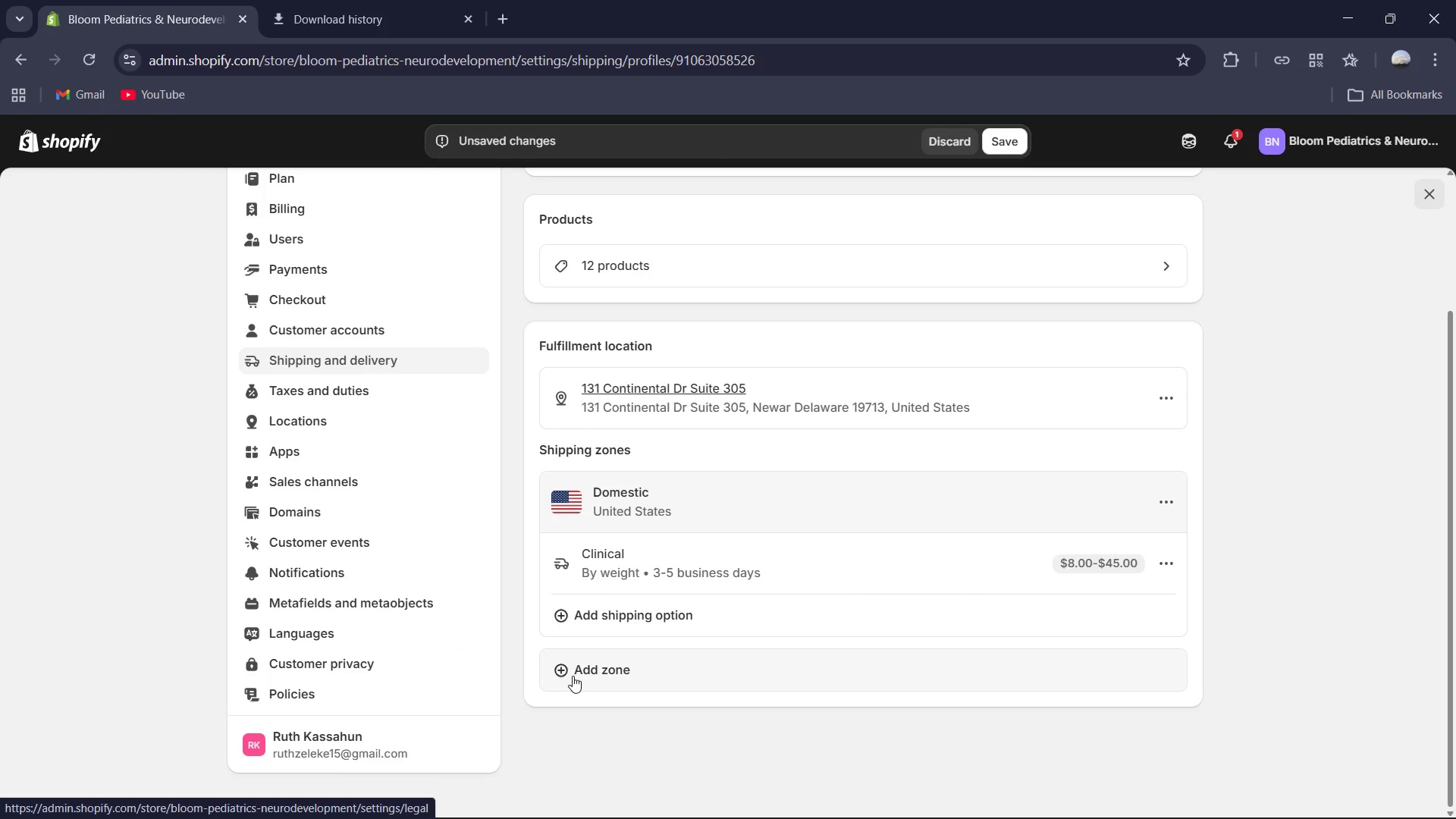 
left_click([569, 668])
 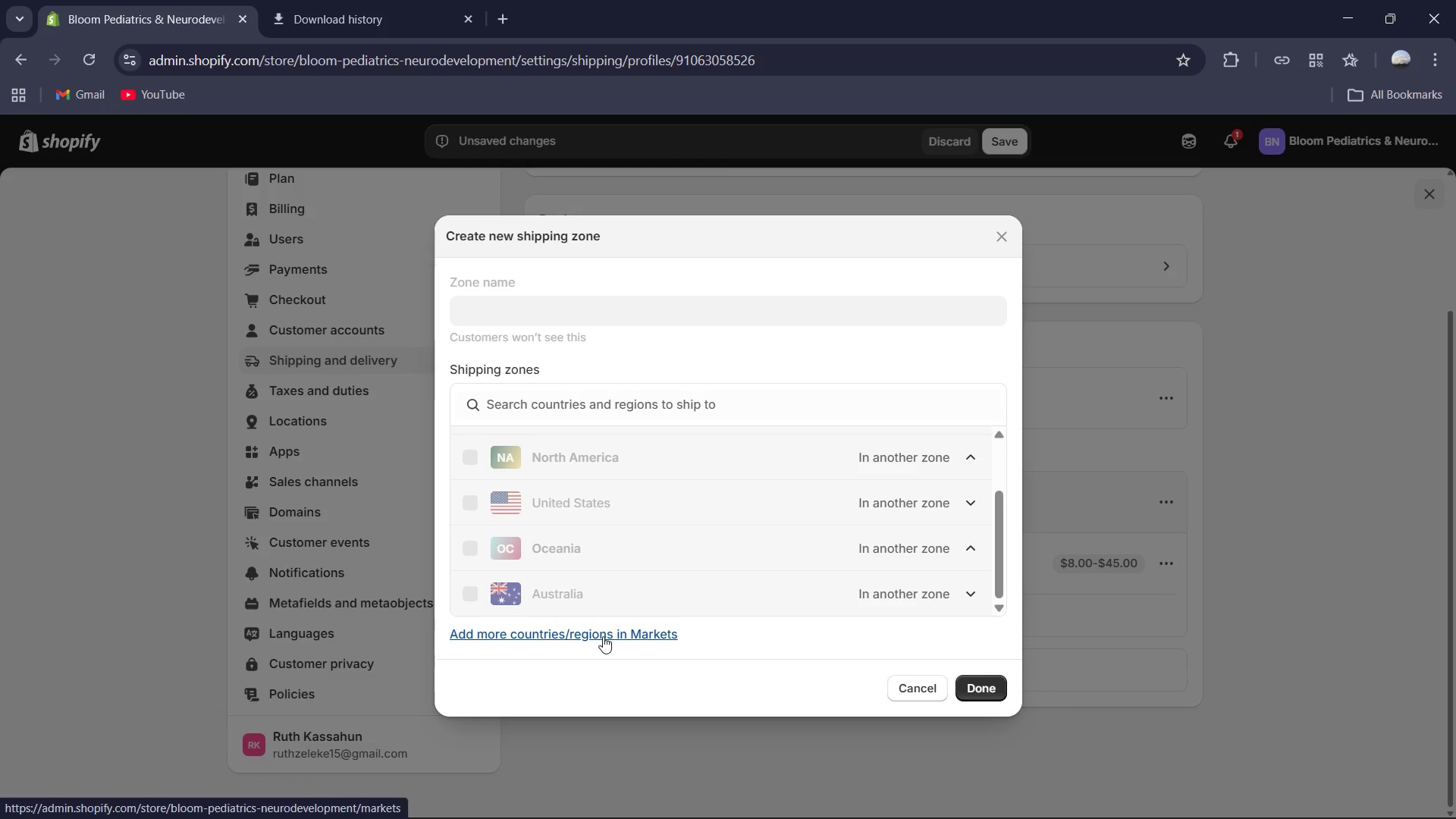 
wait(5.01)
 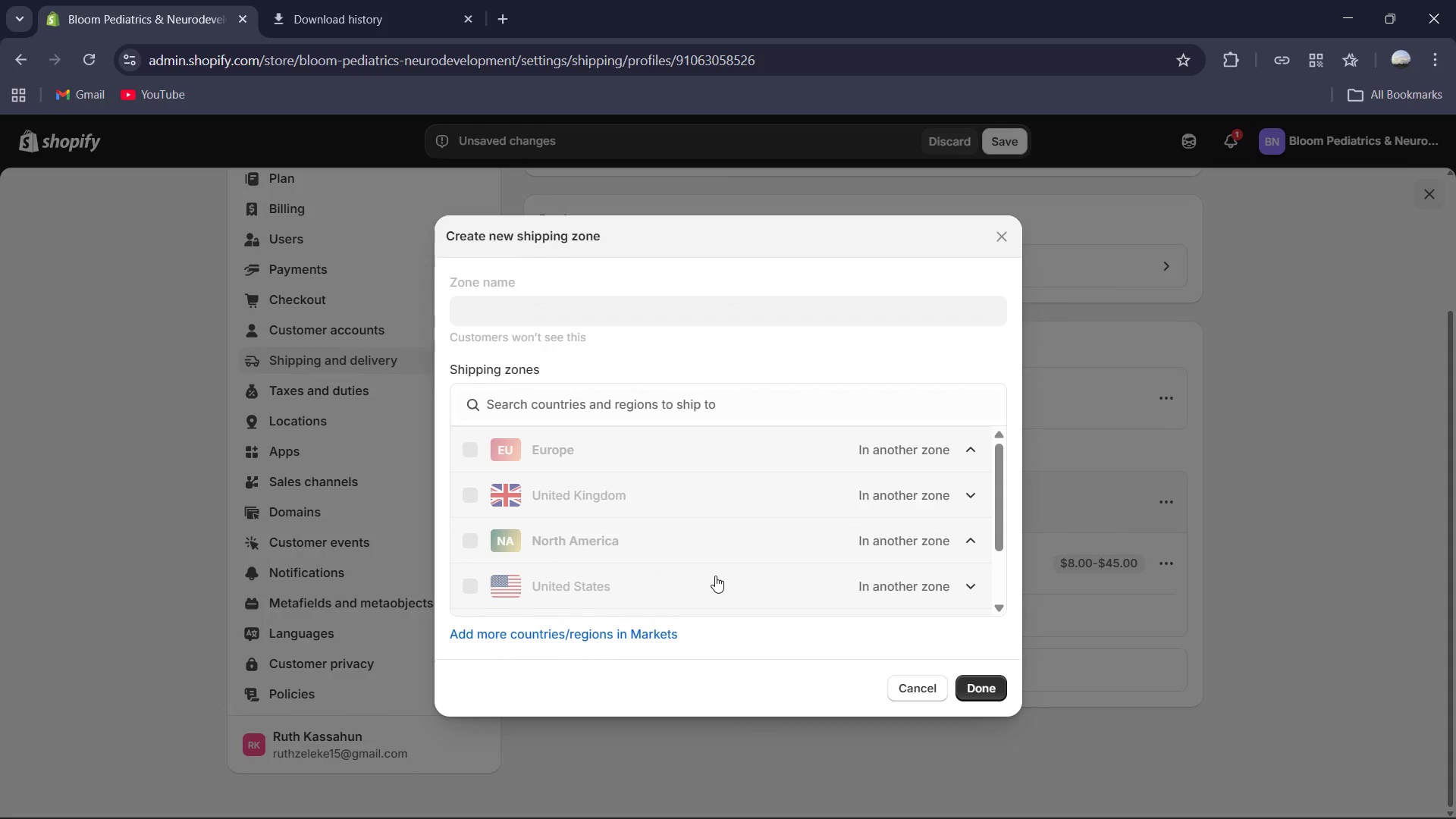 
left_click([624, 316])
 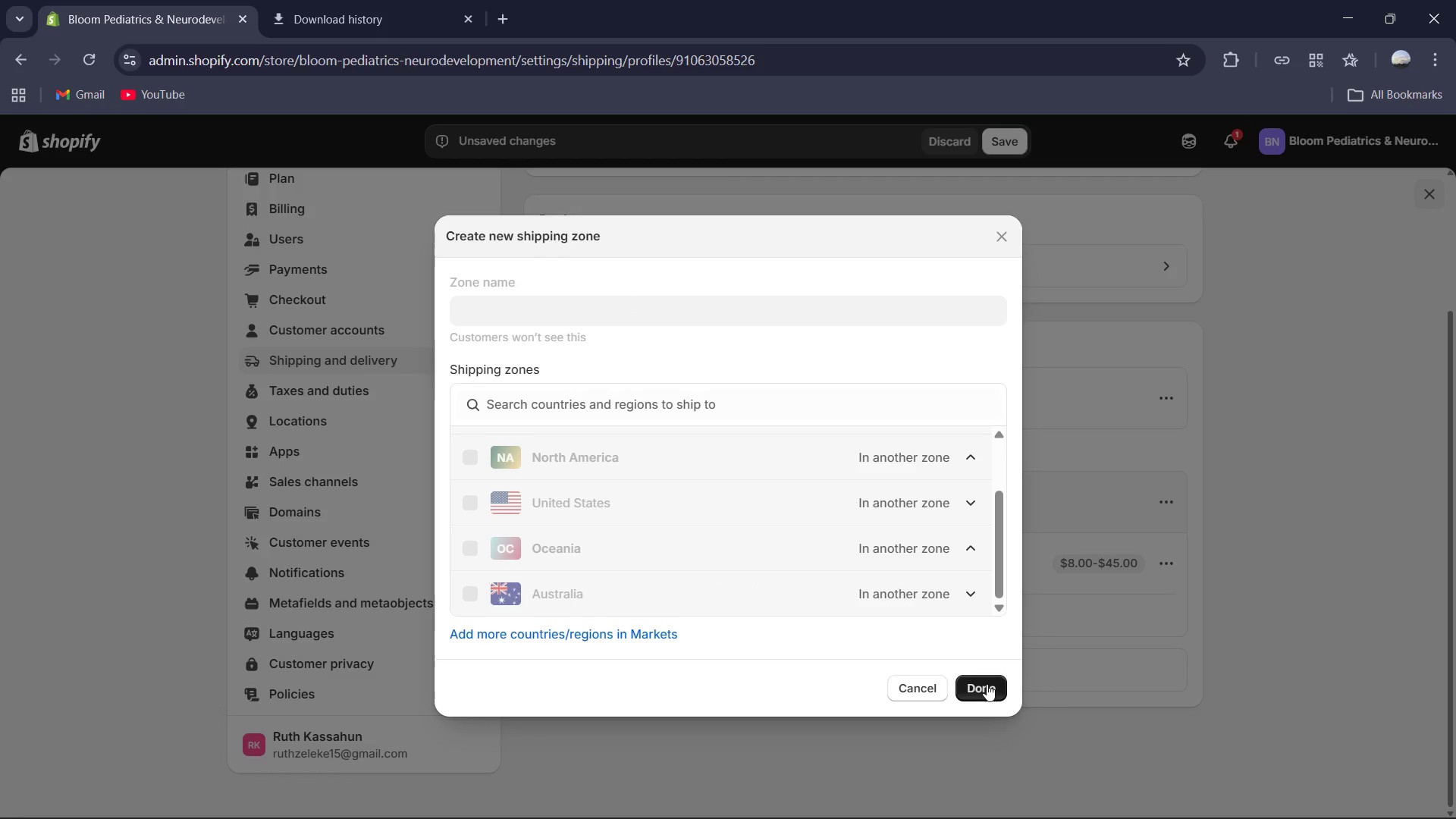 
left_click([981, 685])
 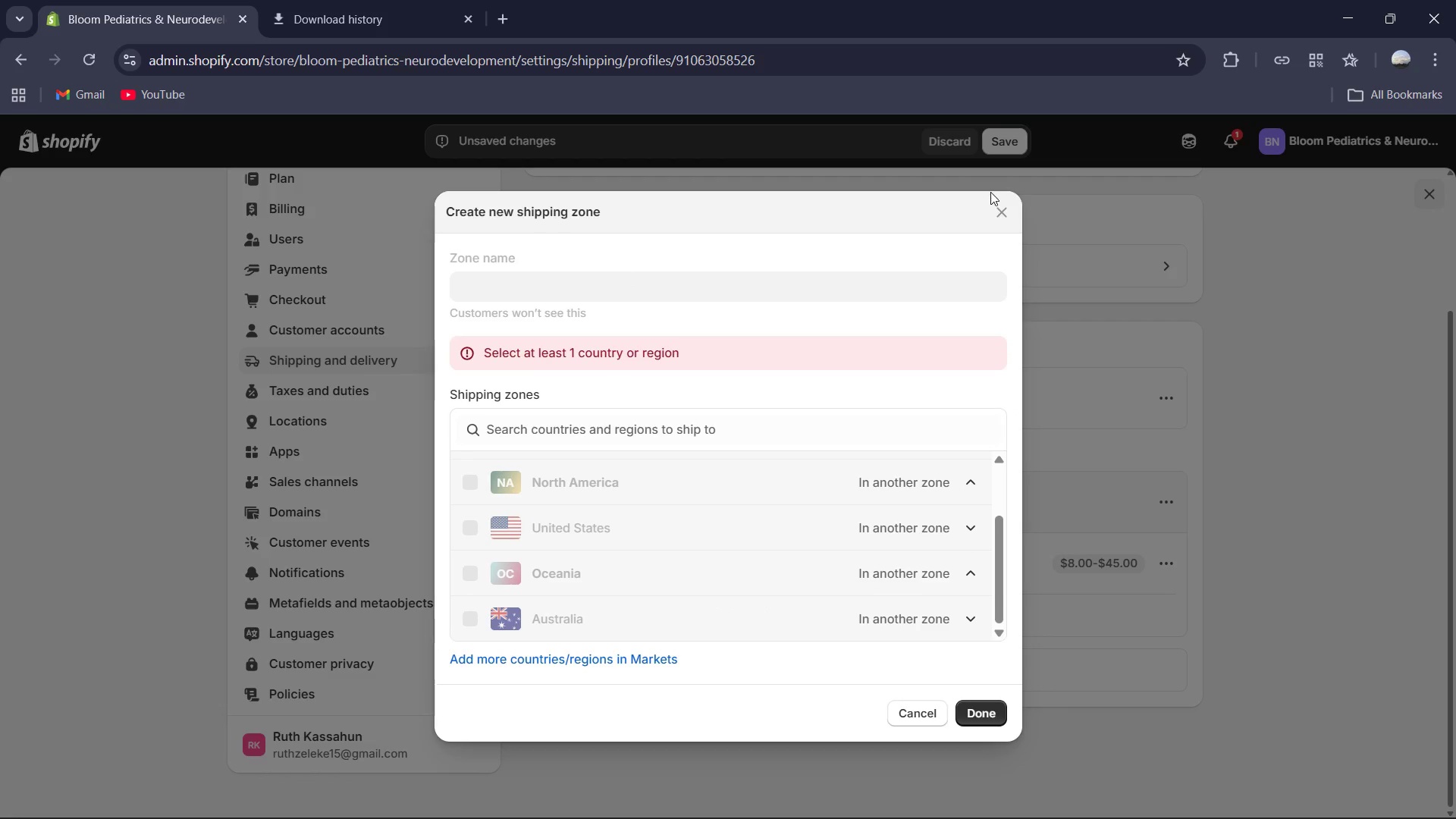 
left_click([996, 206])
 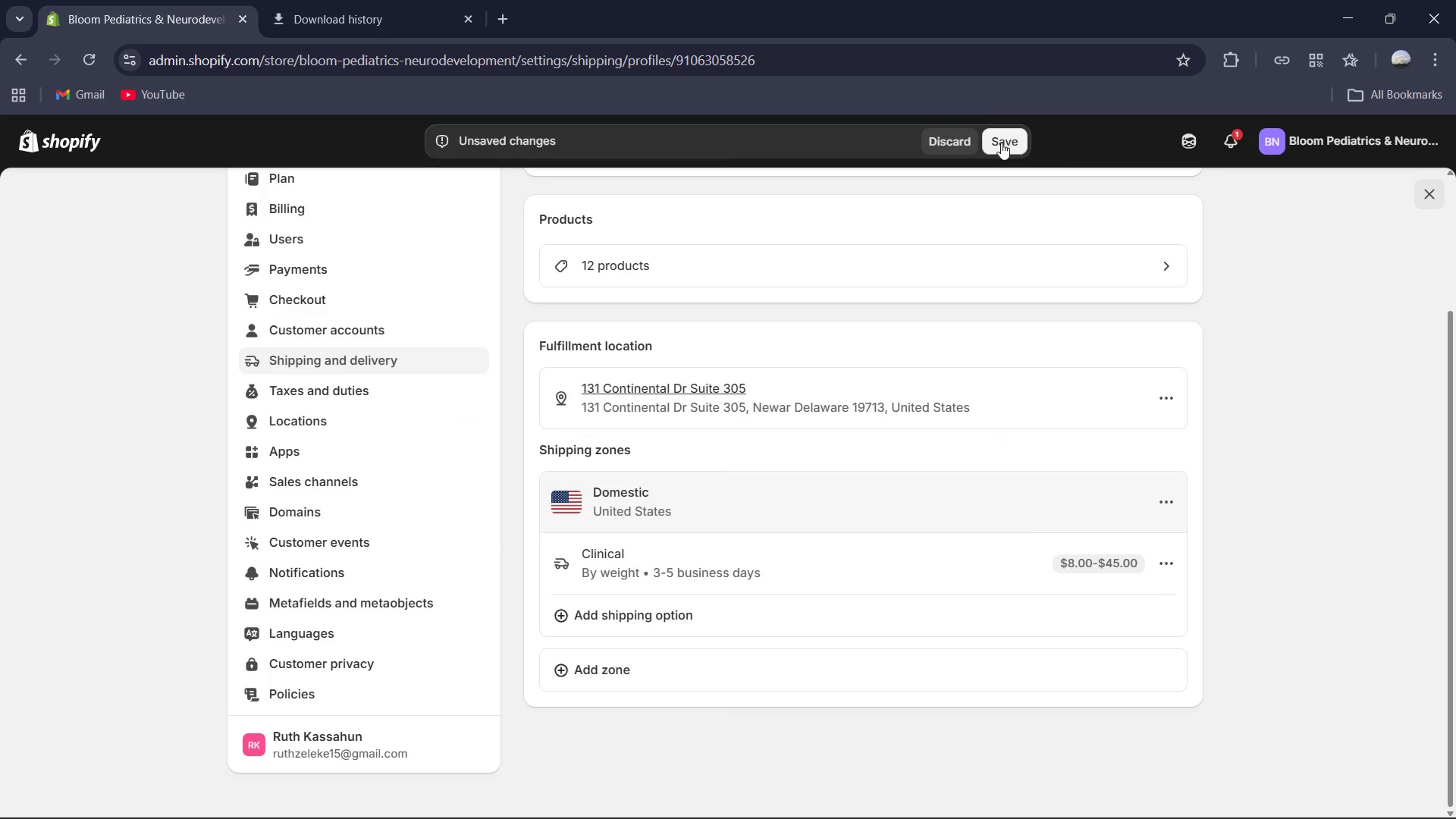 
left_click([1001, 140])
 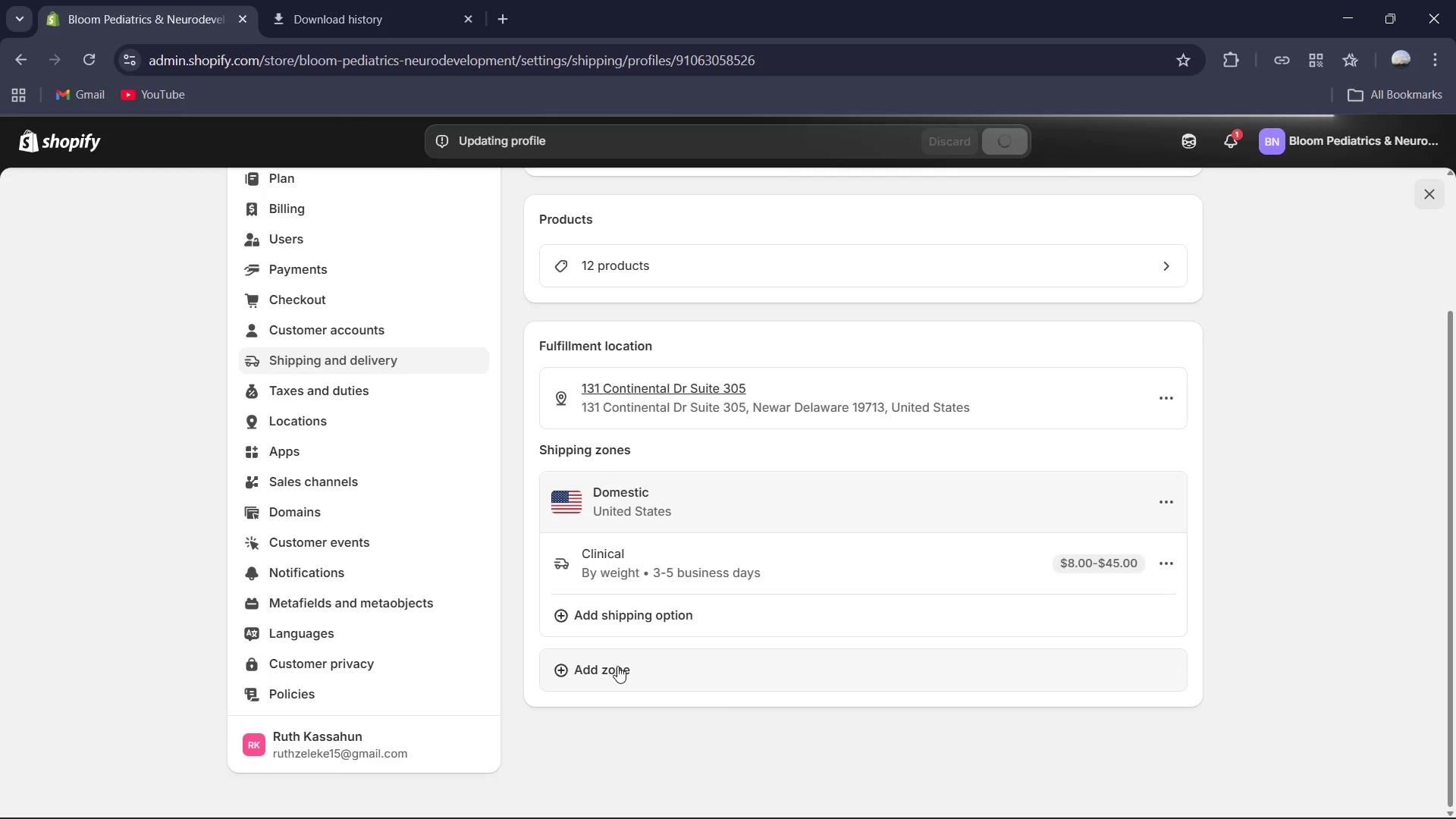 
wait(5.77)
 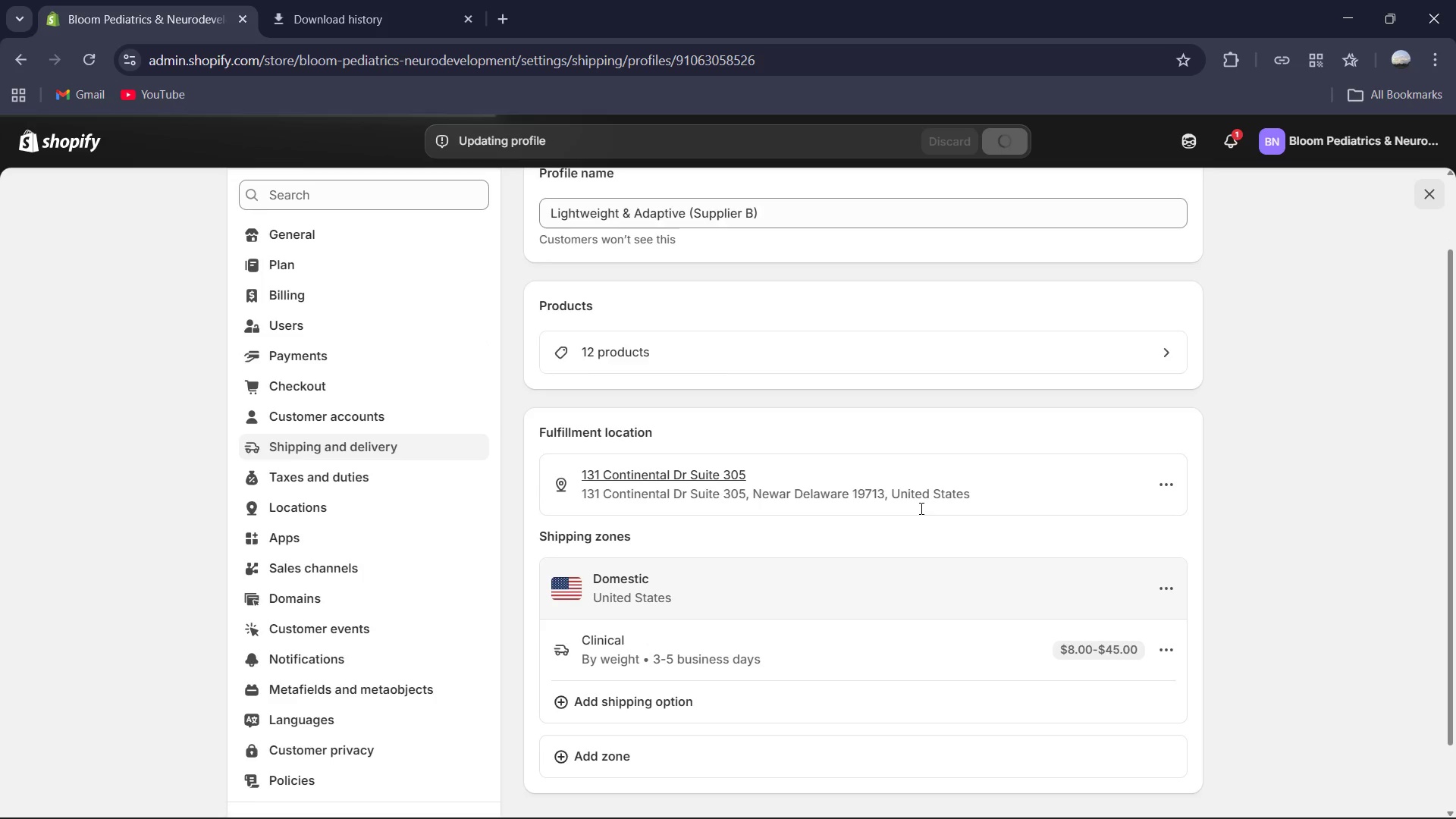 
left_click([617, 666])
 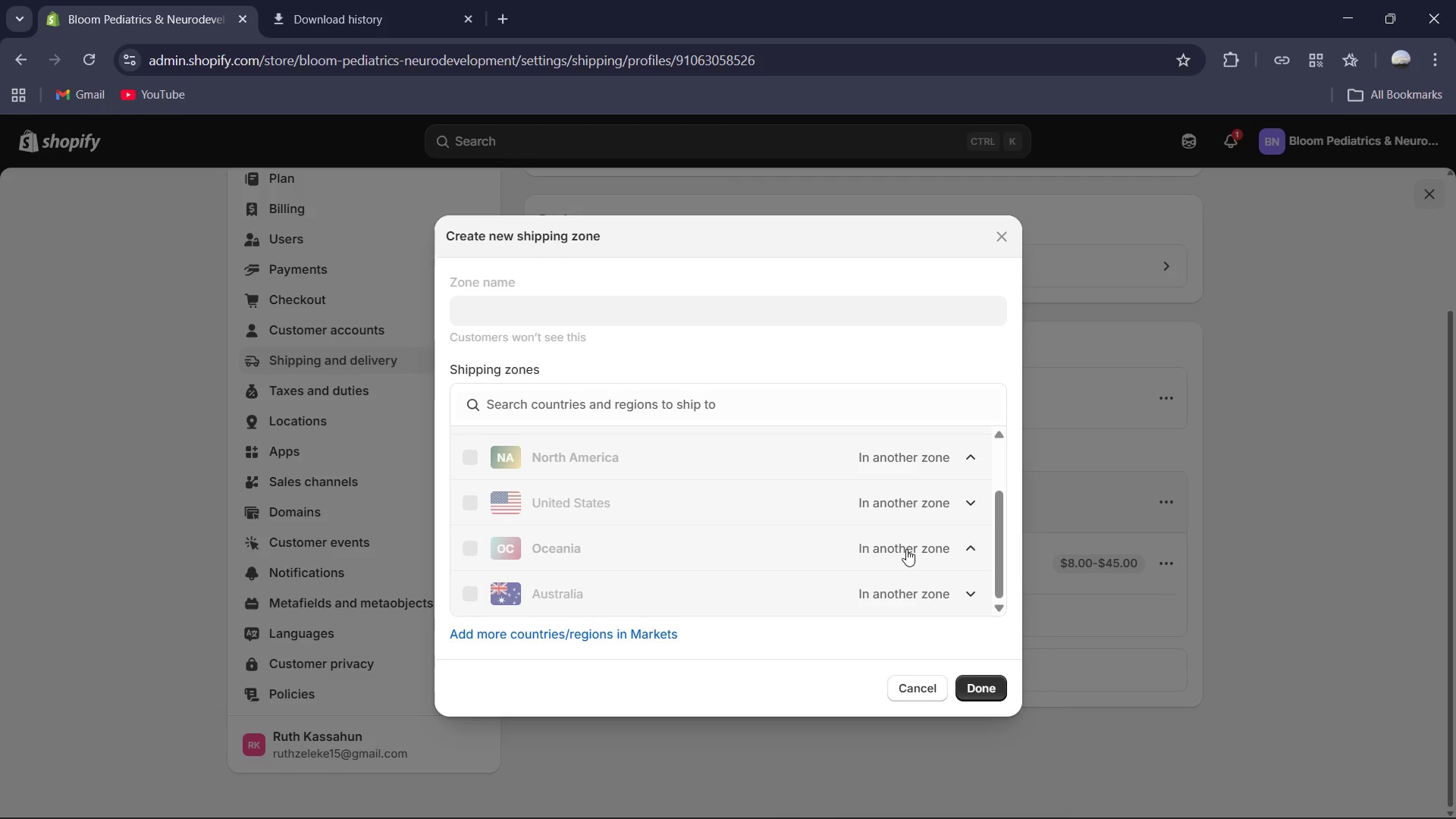 
wait(16.19)
 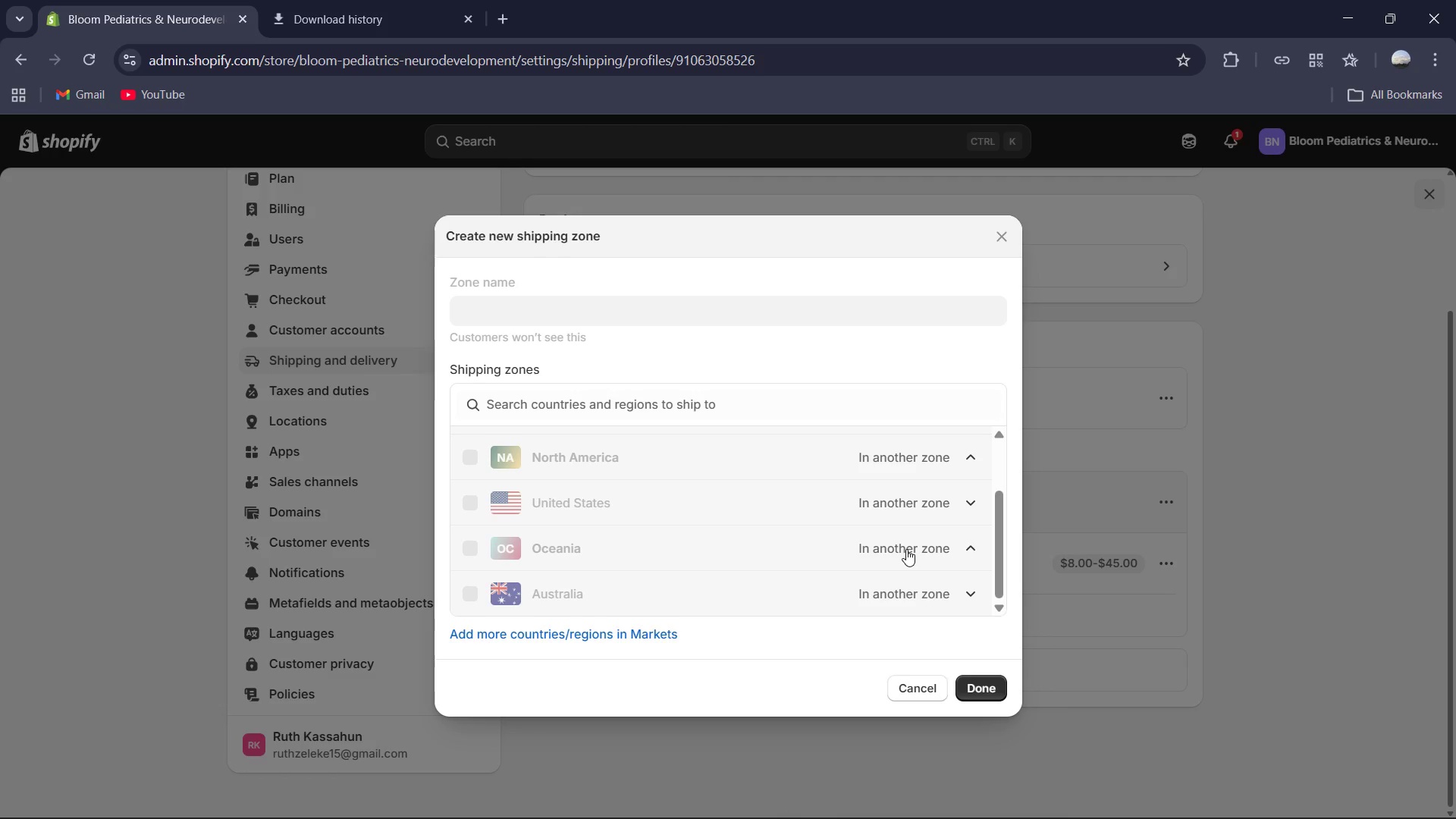 
left_click([990, 238])
 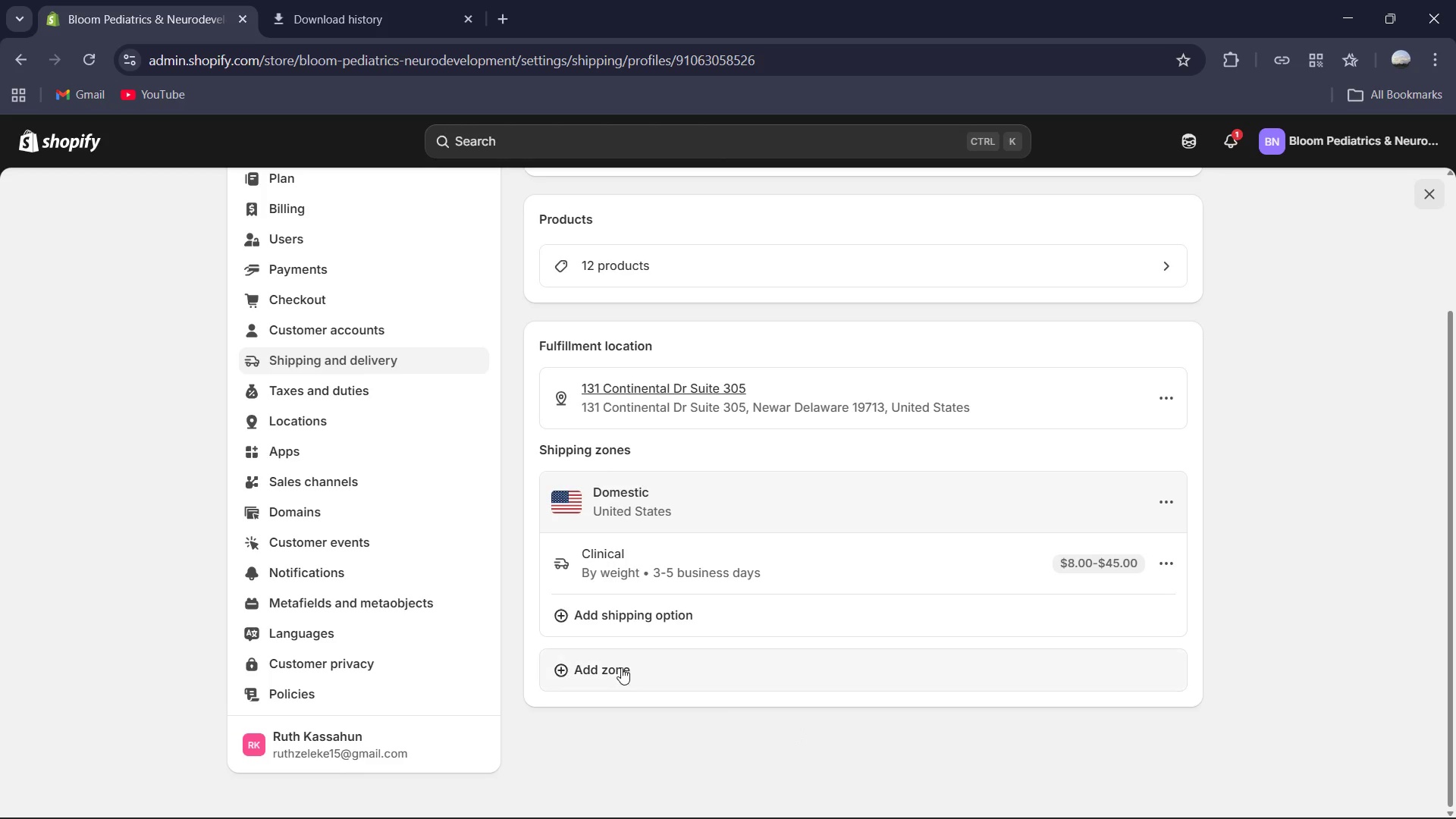 
left_click([616, 661])
 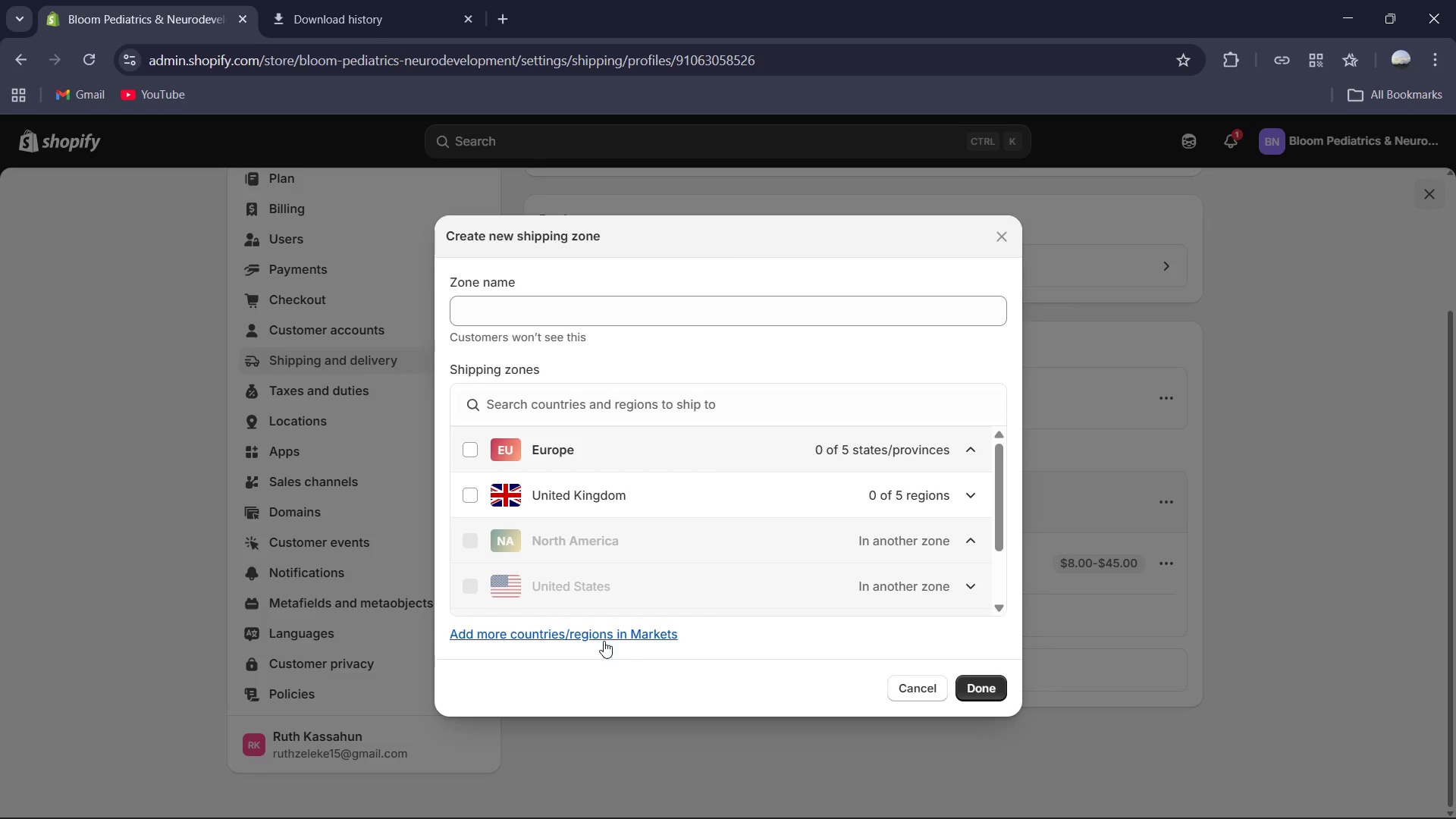 
left_click([604, 639])
 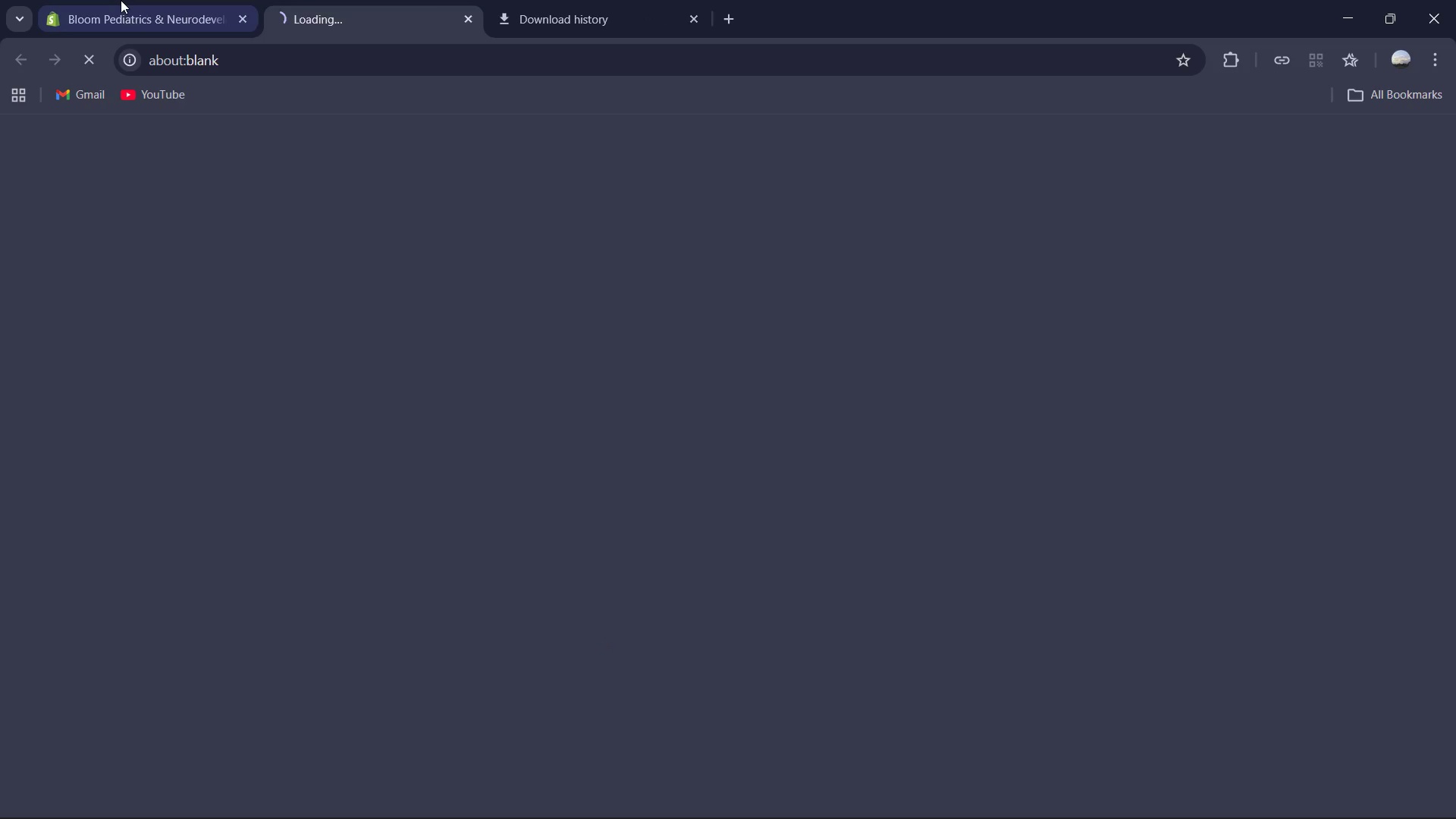 
left_click([117, 0])
 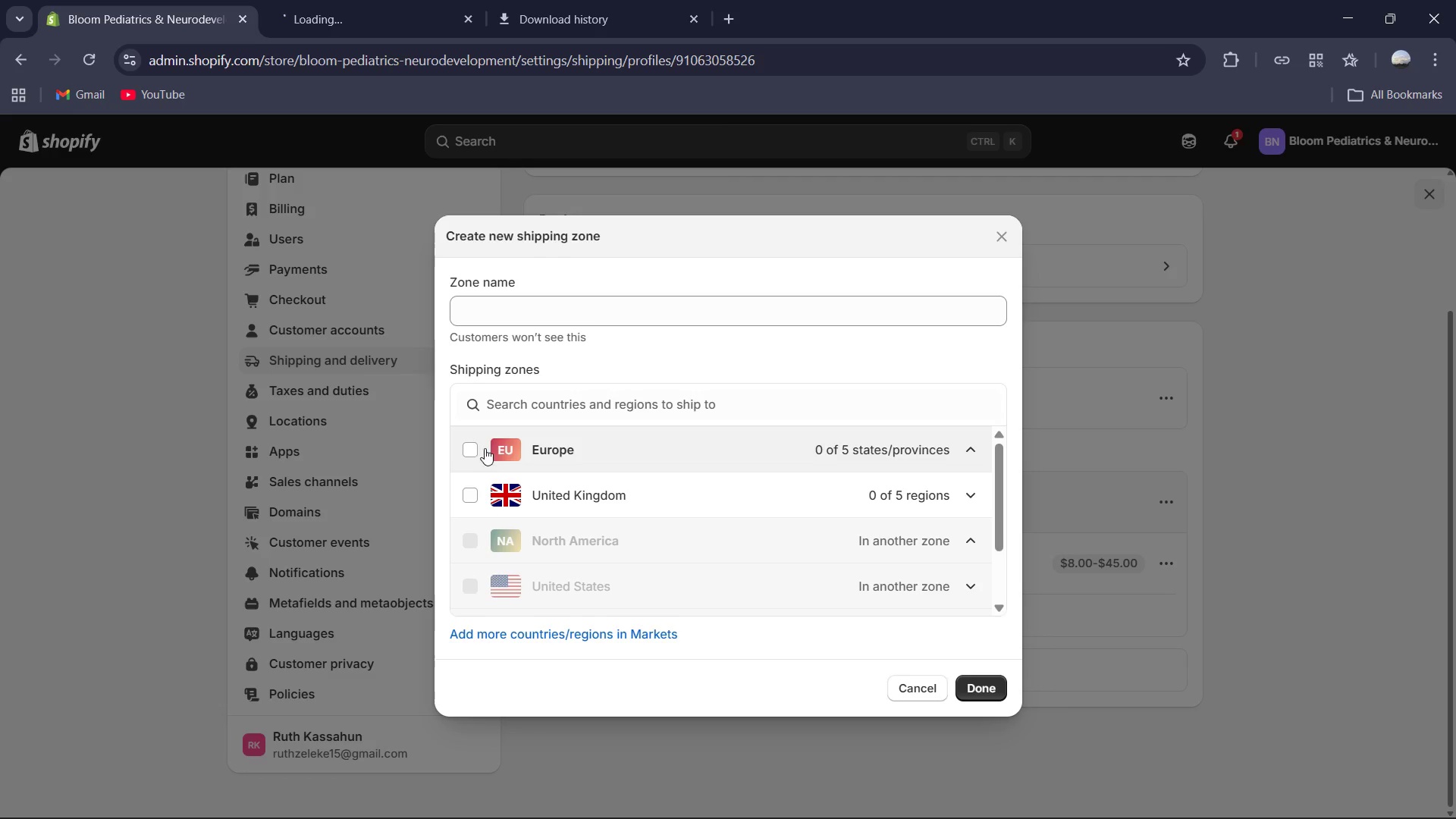 
left_click([475, 446])
 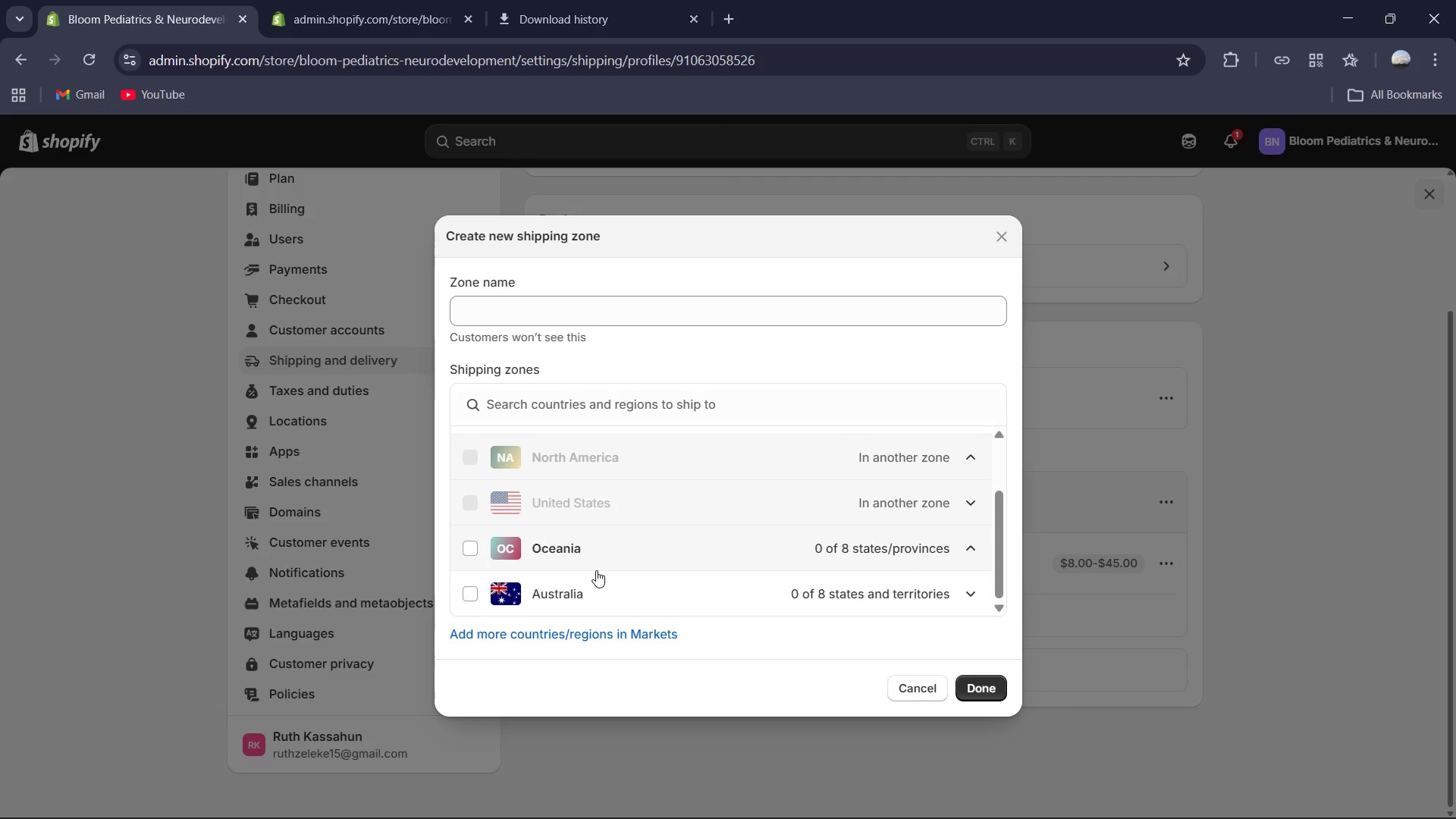 
left_click([484, 598])
 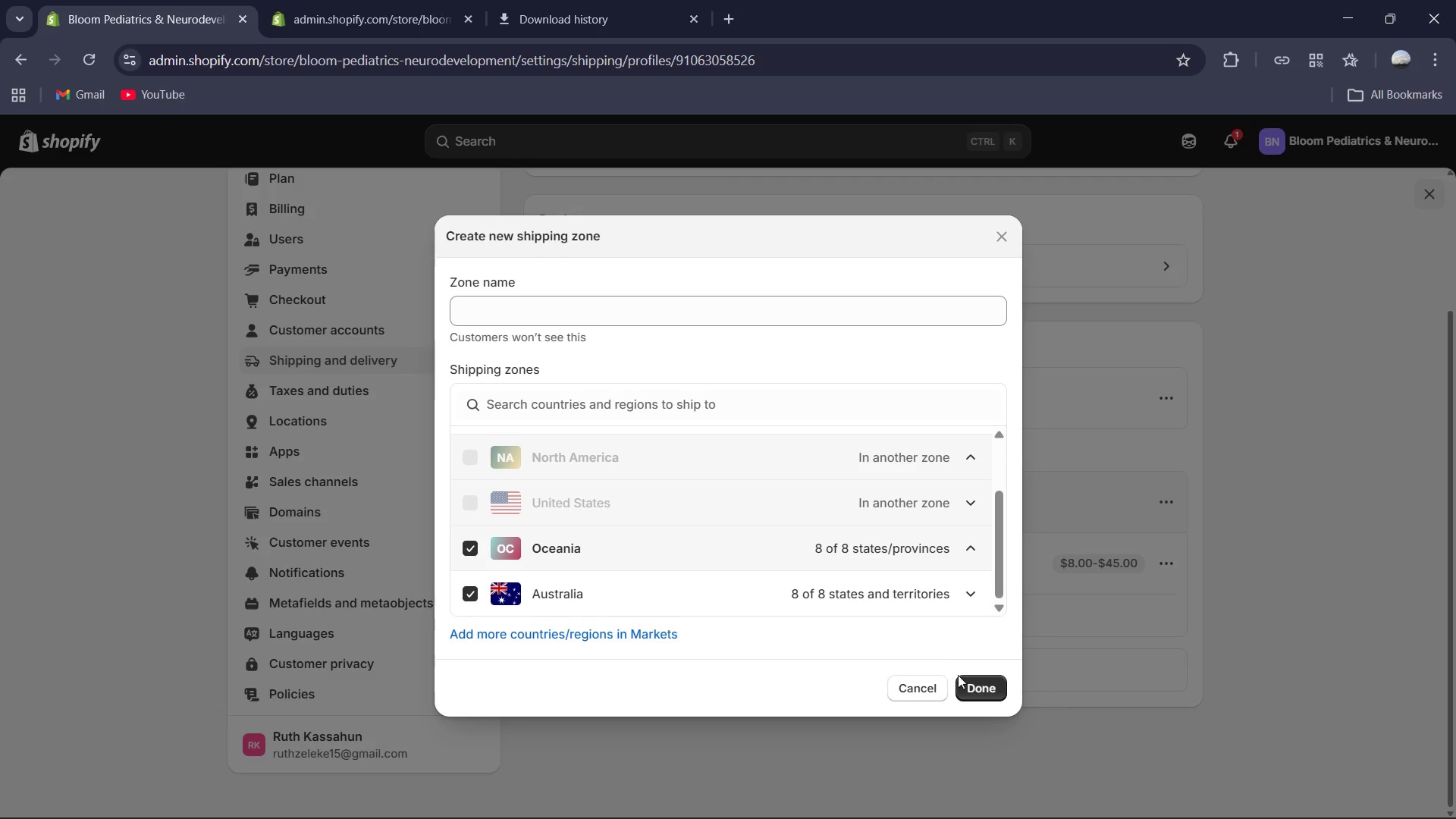 
left_click([983, 686])
 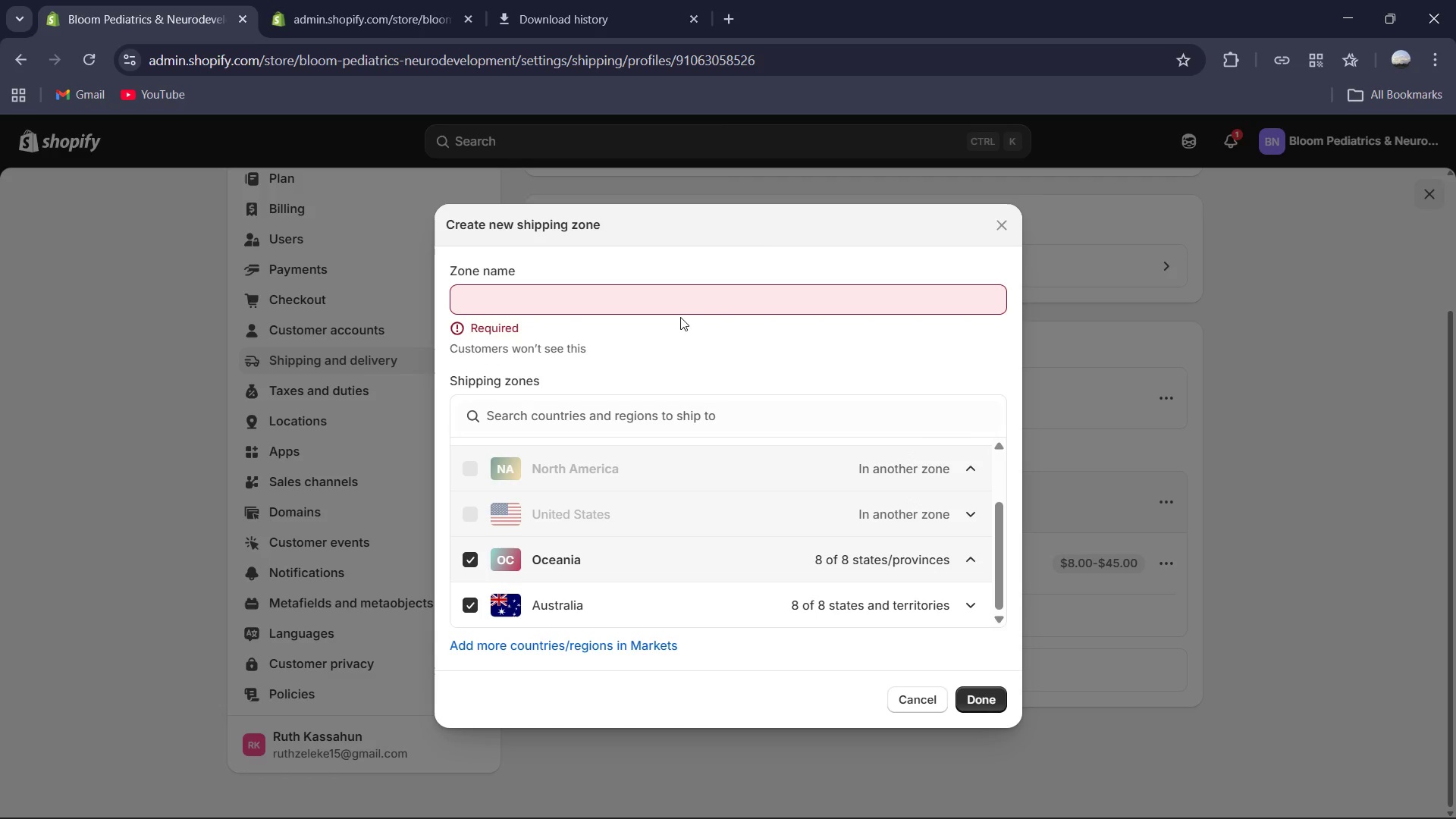 
left_click([680, 316])
 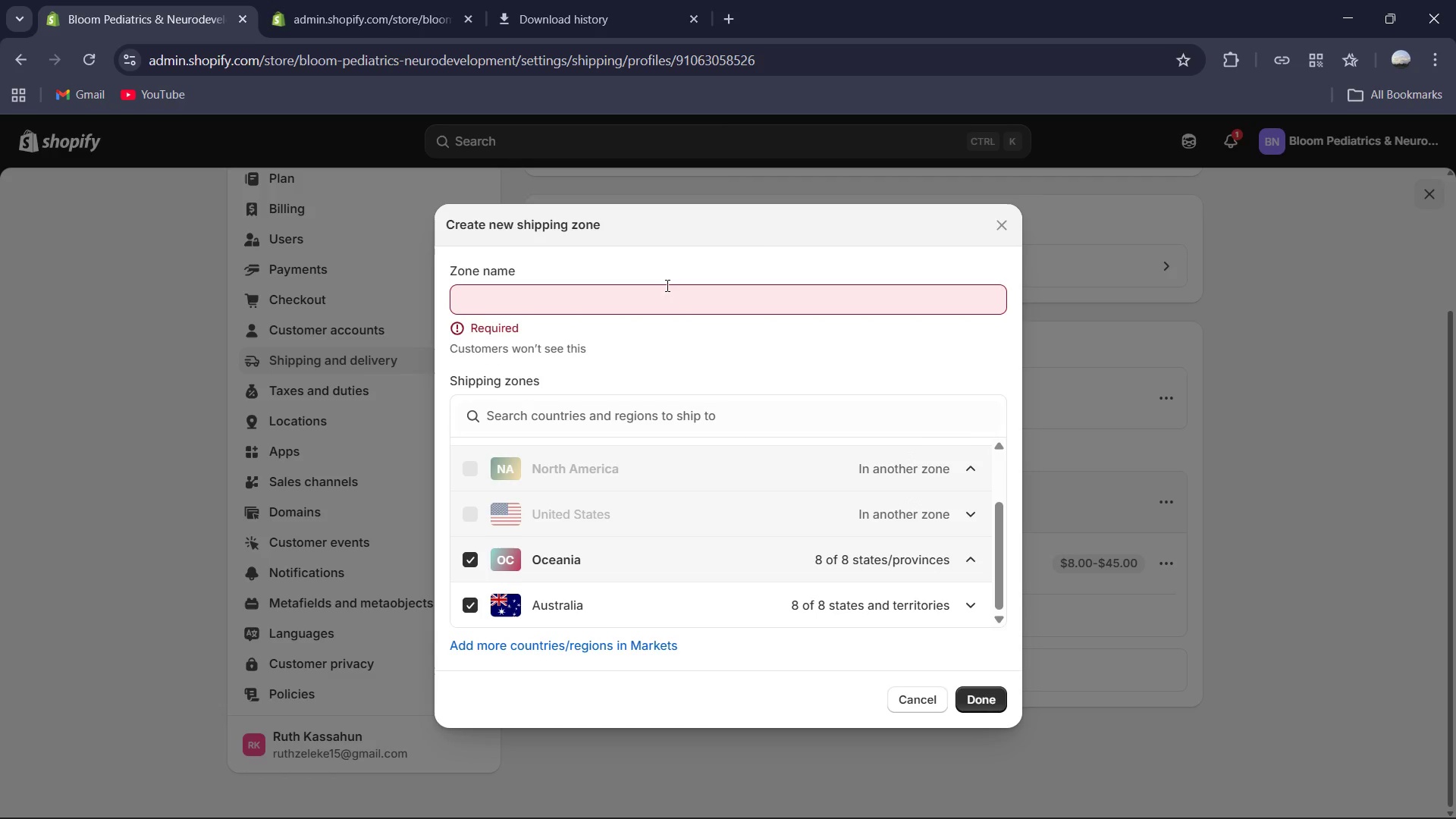 
left_click_drag(start_coordinate=[663, 283], to_coordinate=[651, 311])
 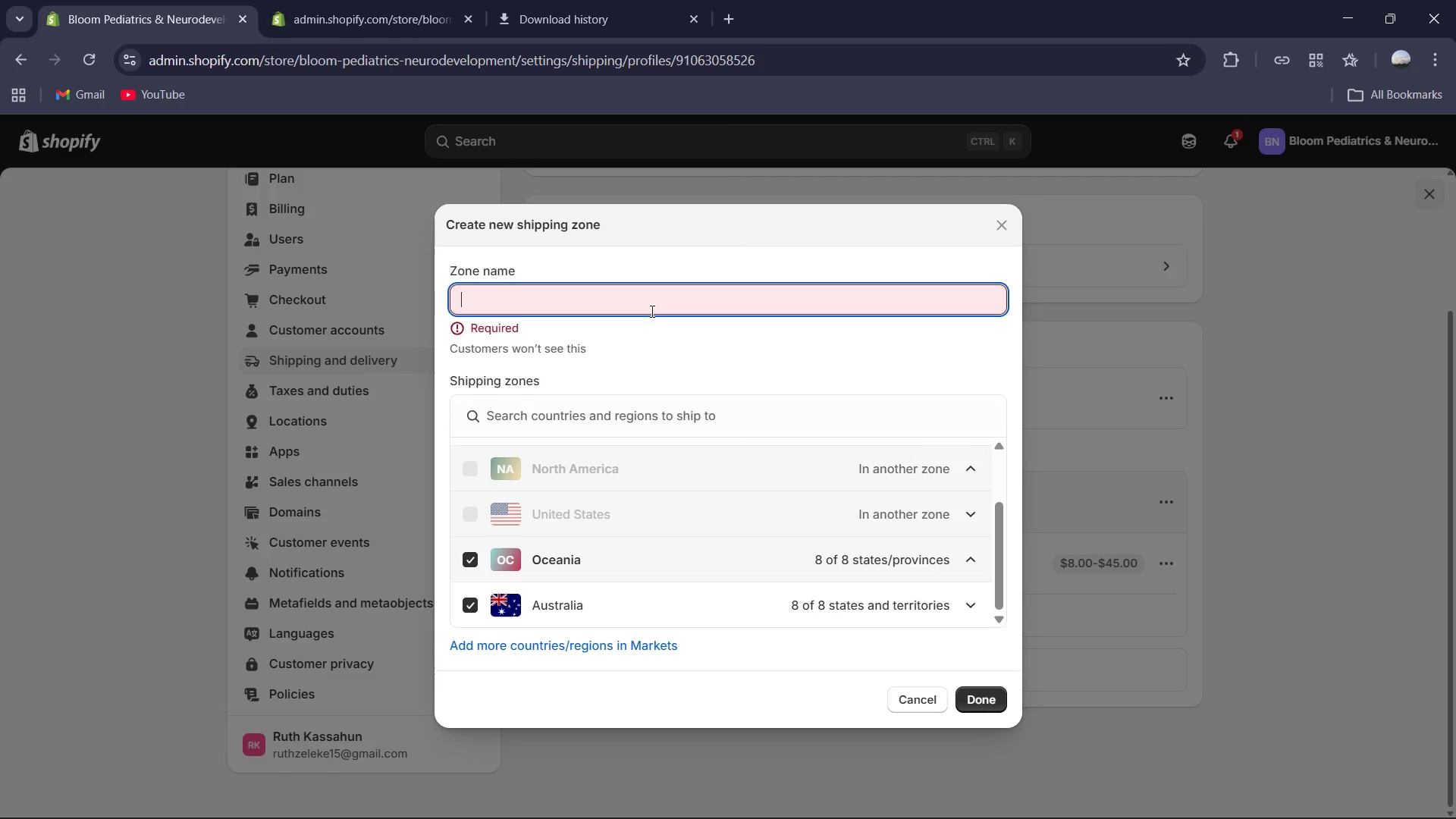 
left_click([651, 311])
 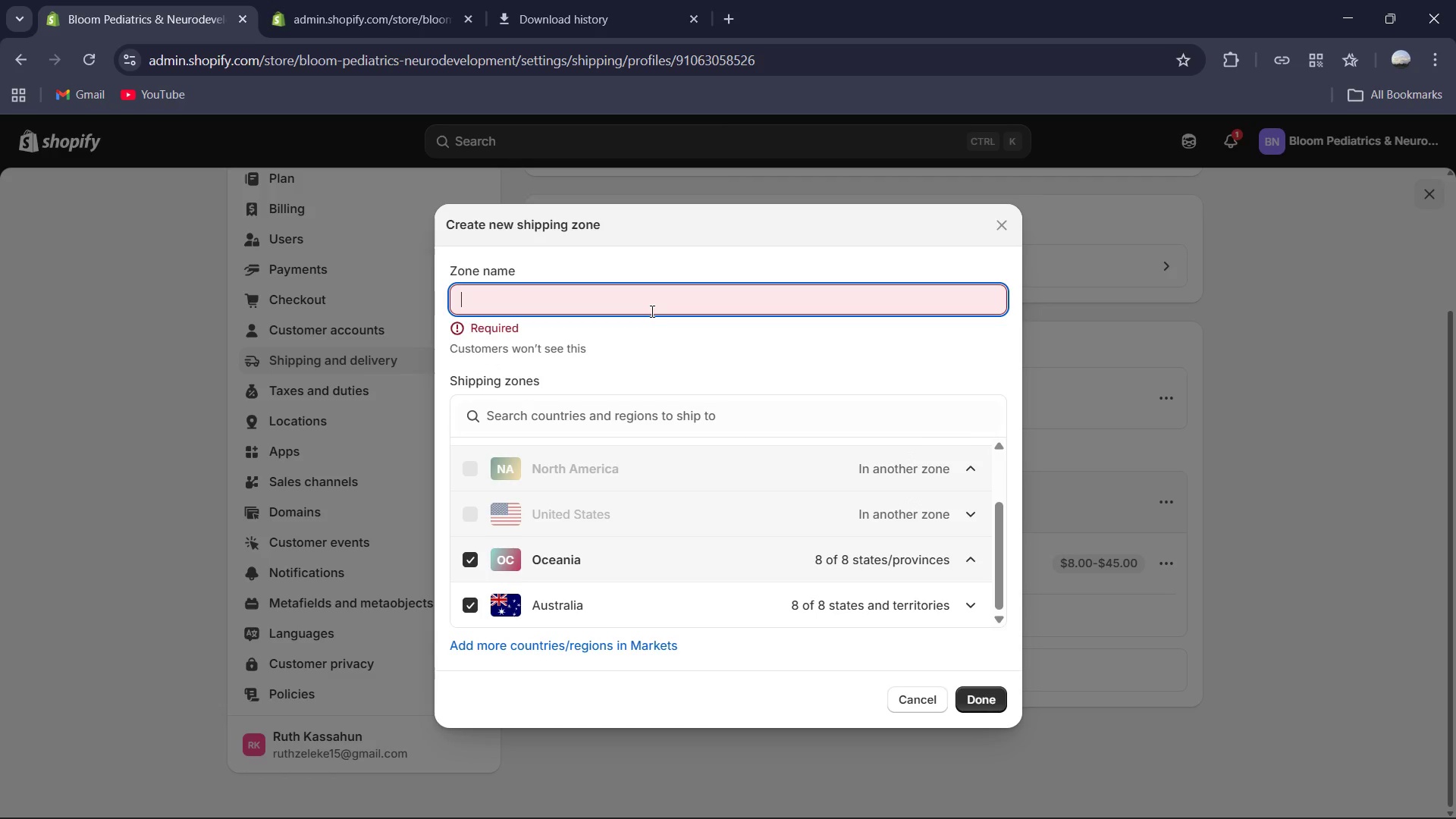 
type(Internal)
key(Backspace)
type(tional Restric)
 